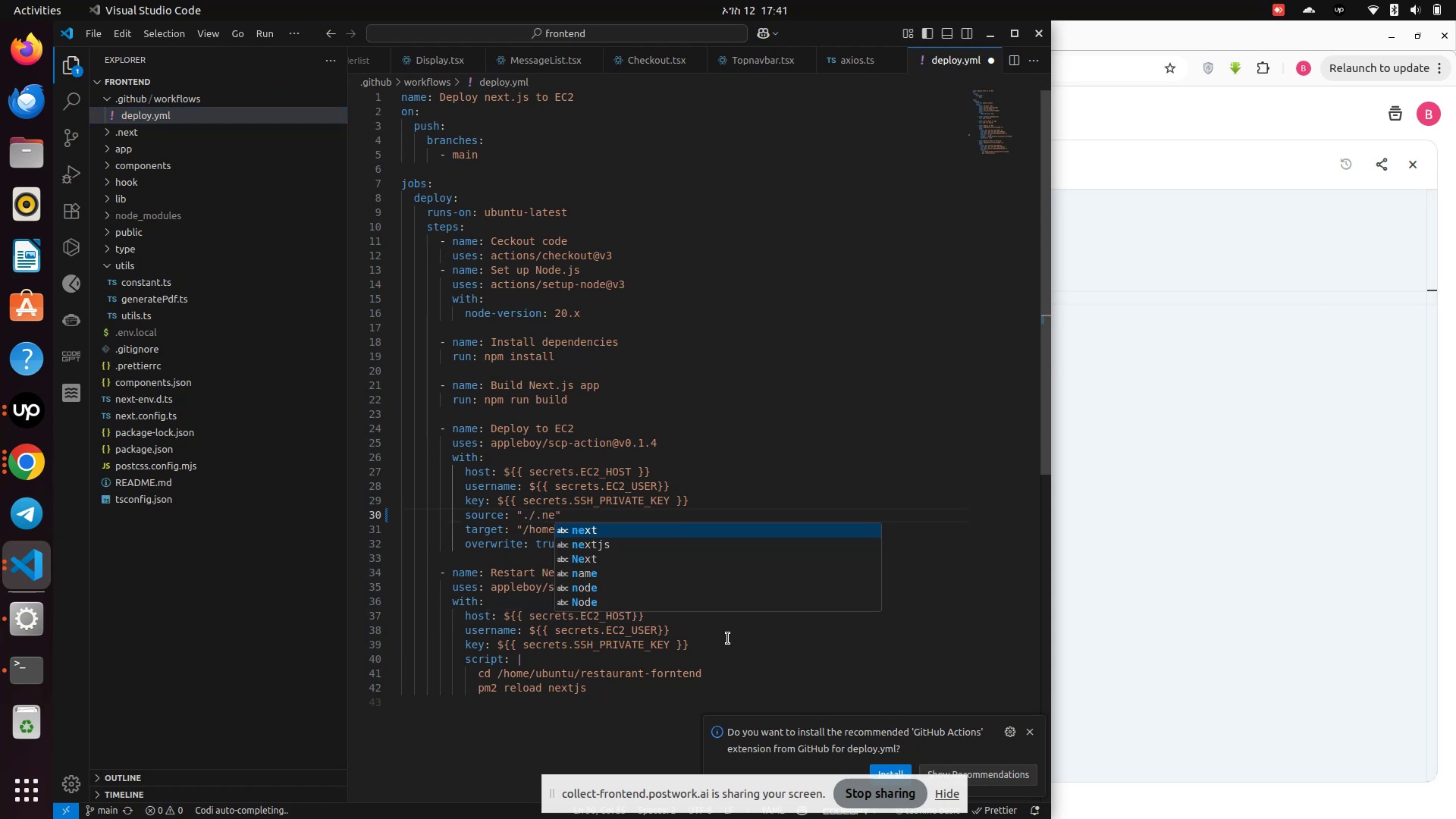 
key(Enter)
 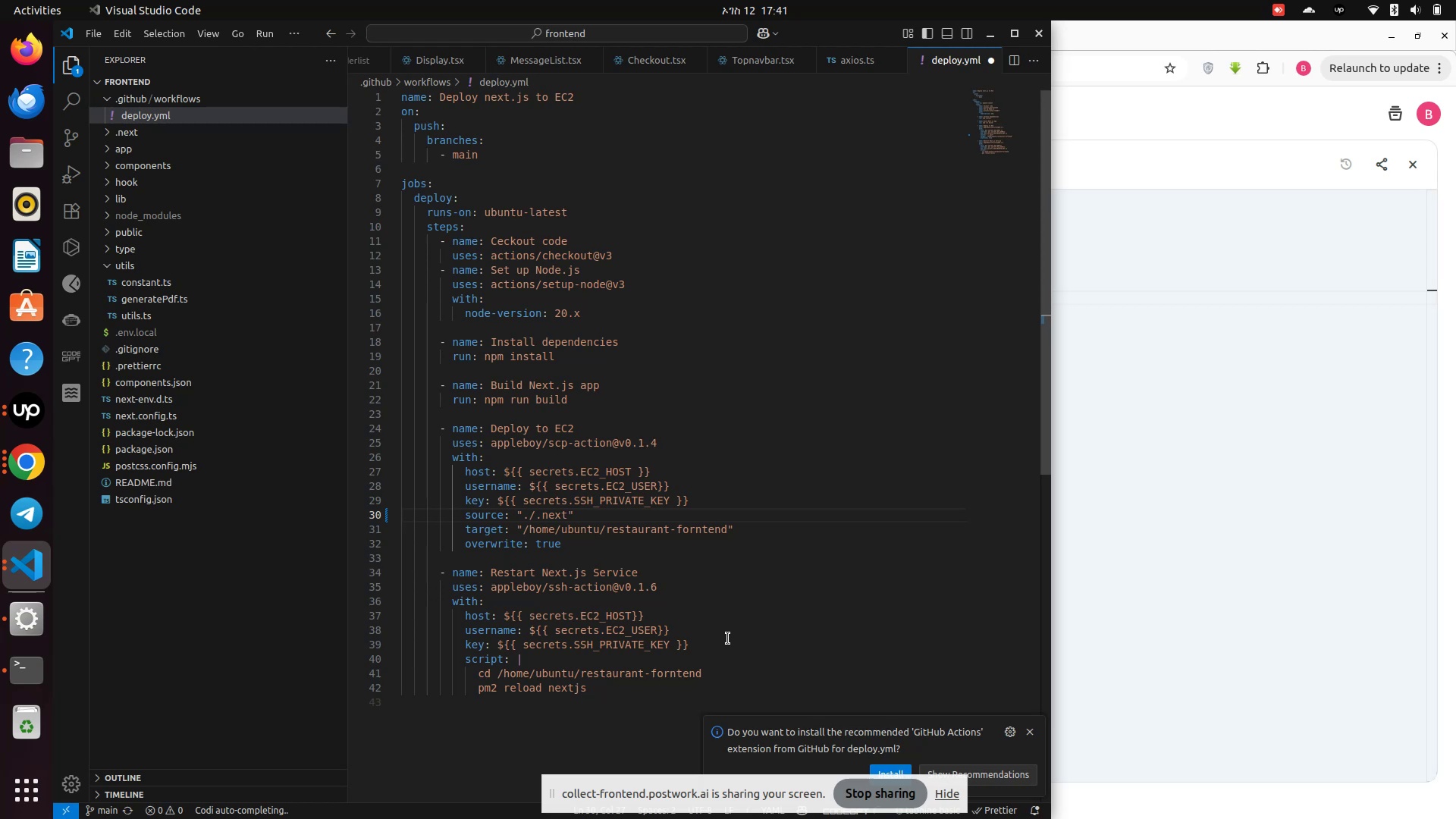 
key(Control+S)
 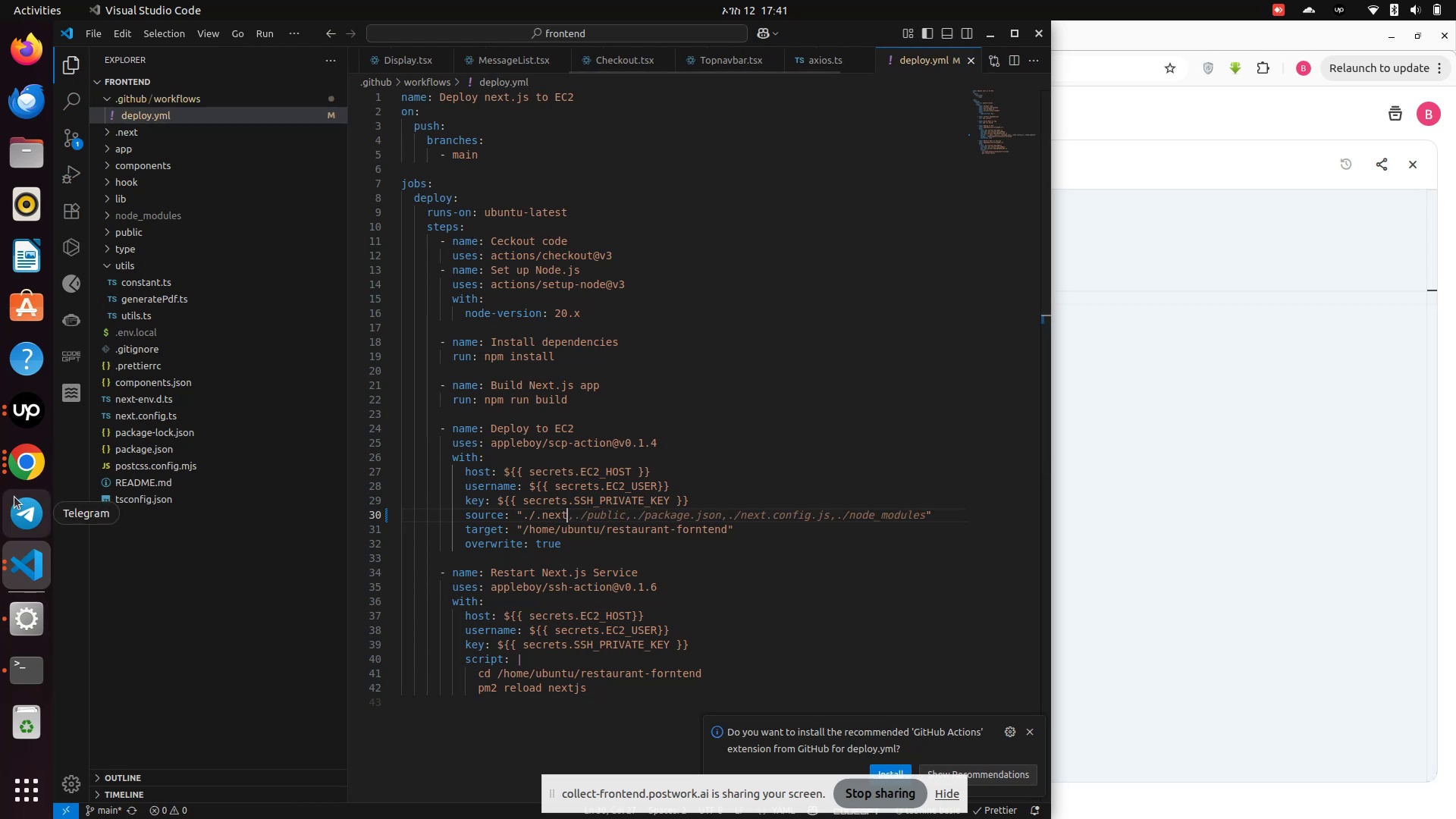 
left_click([681, 620])
 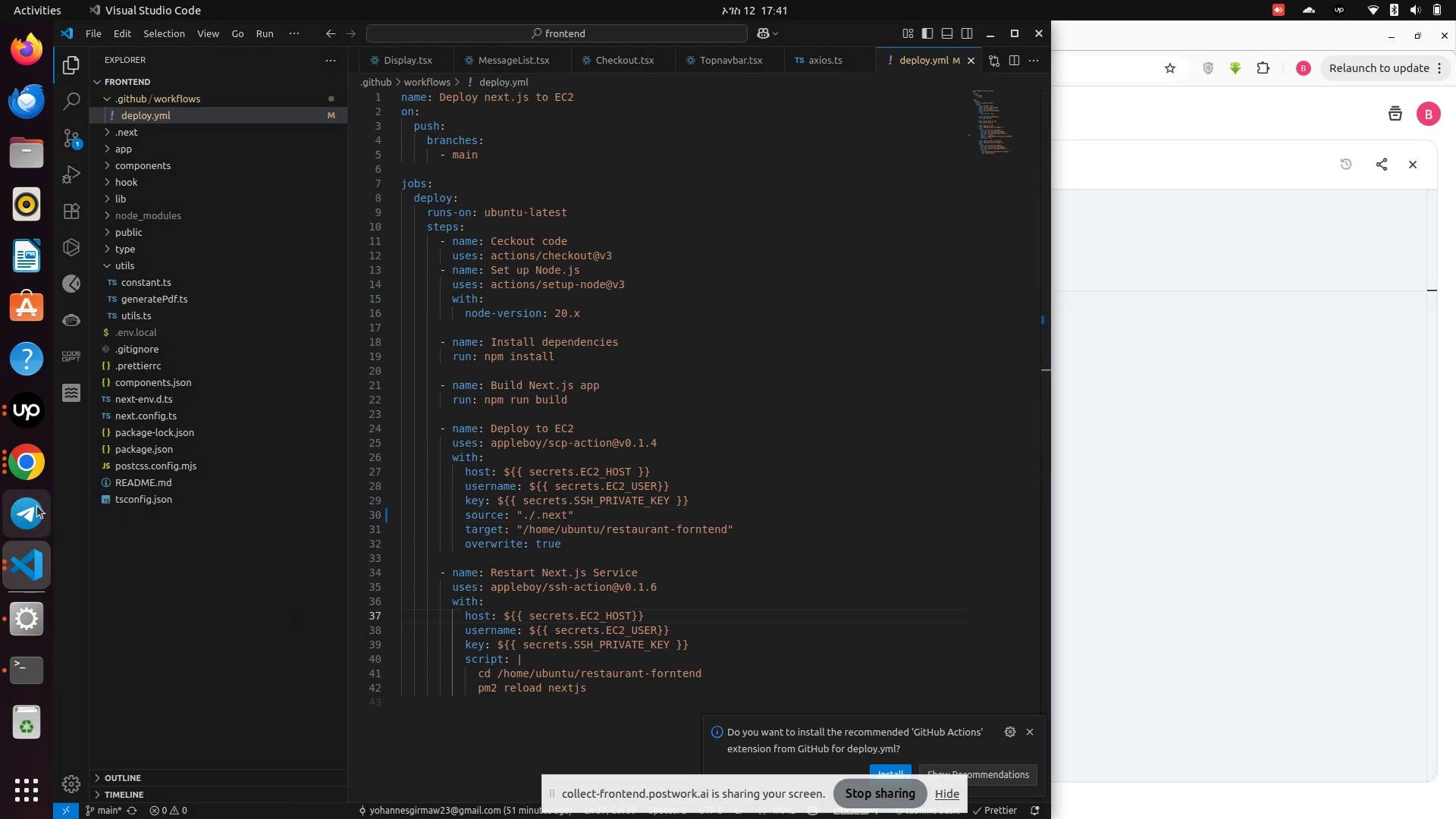 
left_click([24, 472])
 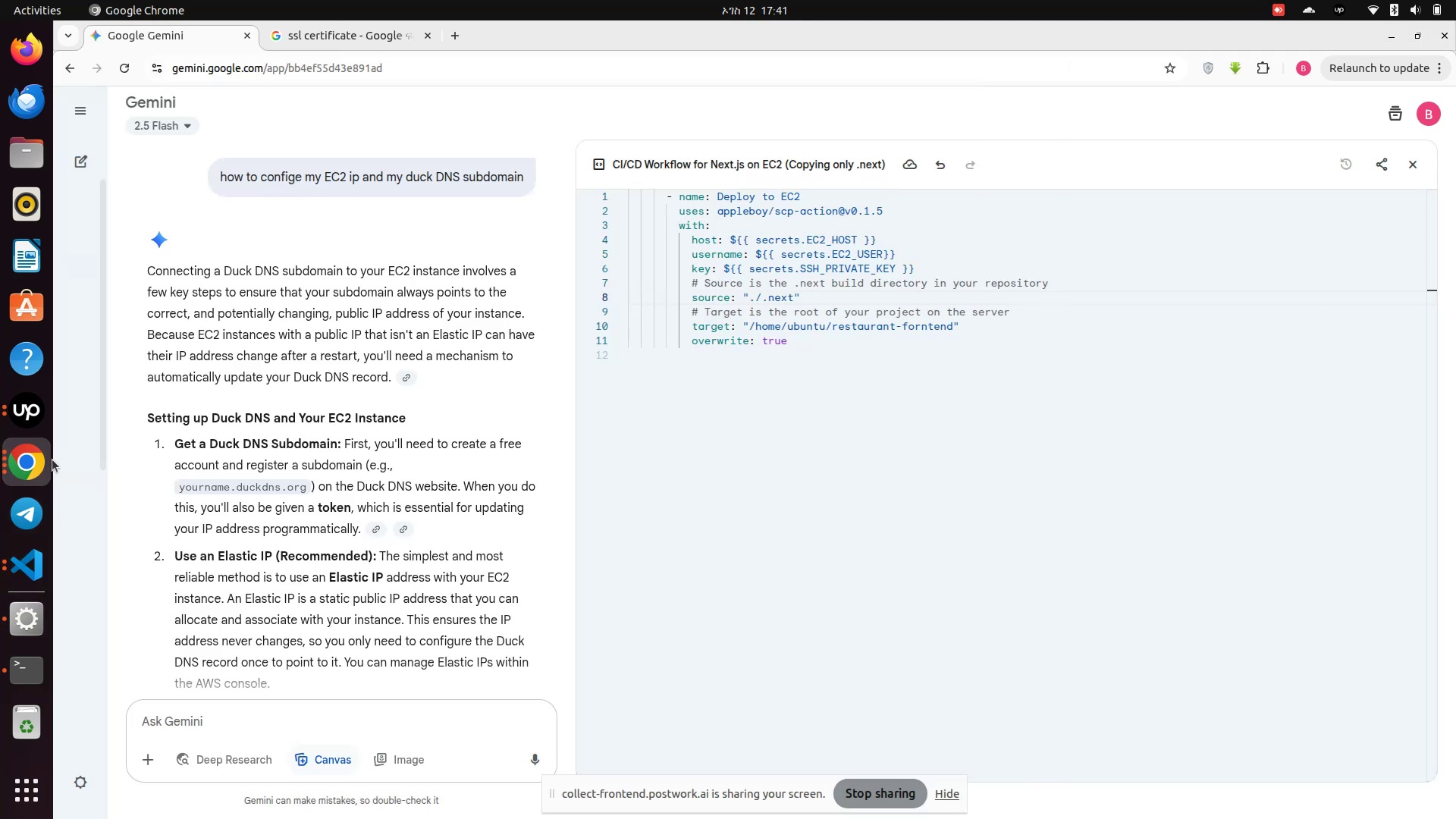 
left_click([34, 455])
 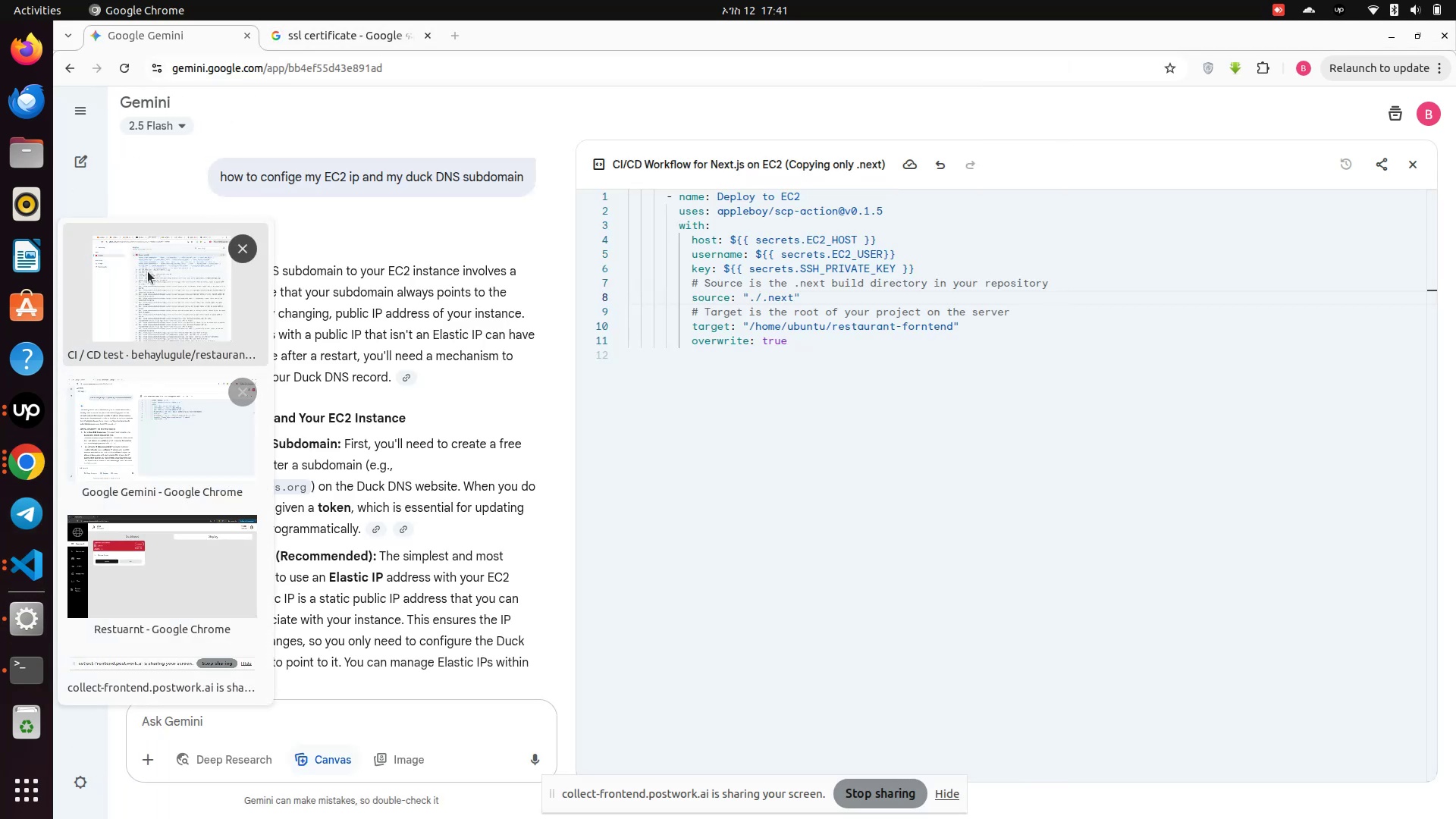 
left_click([139, 279])
 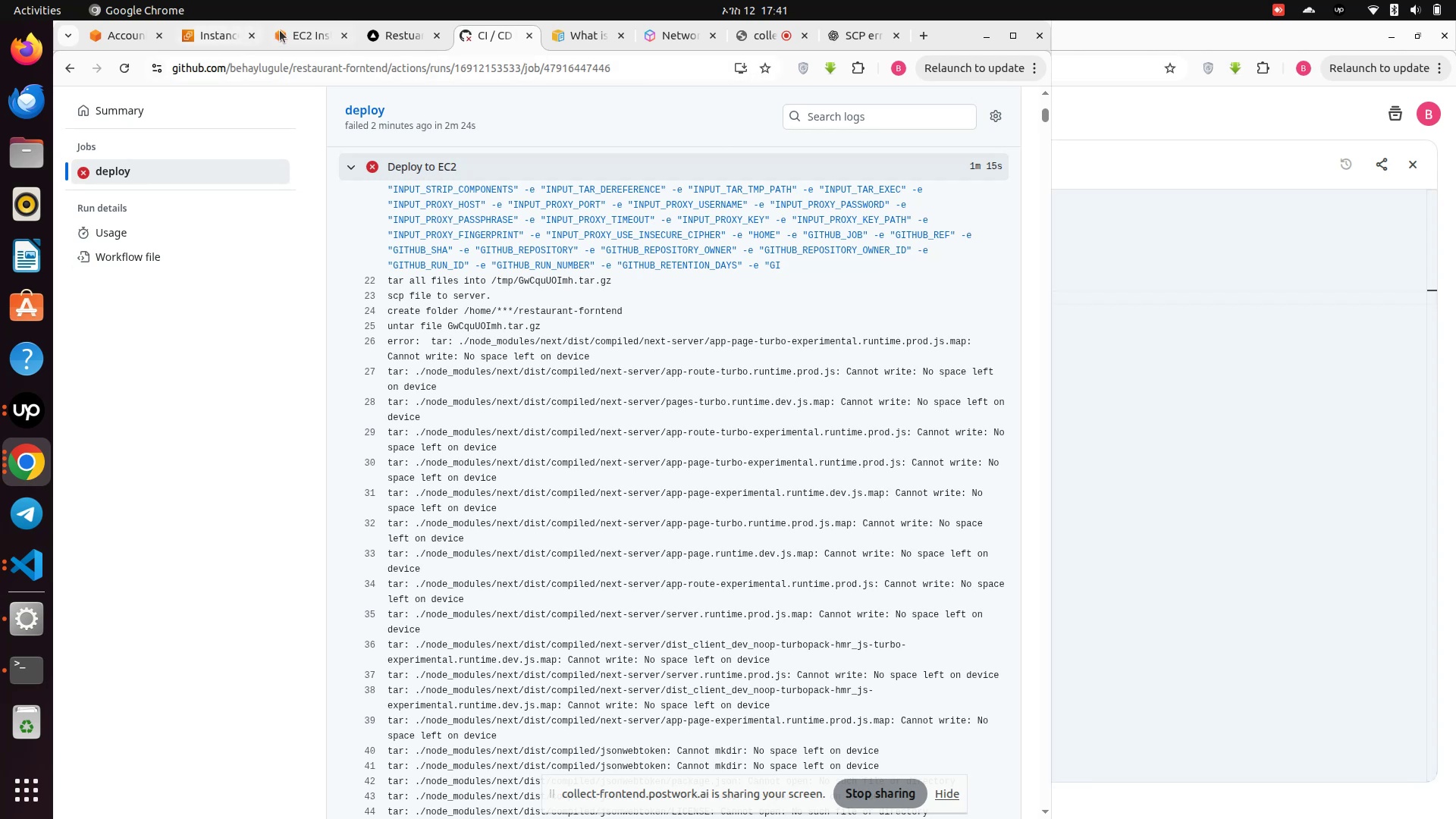 
left_click([287, 26])
 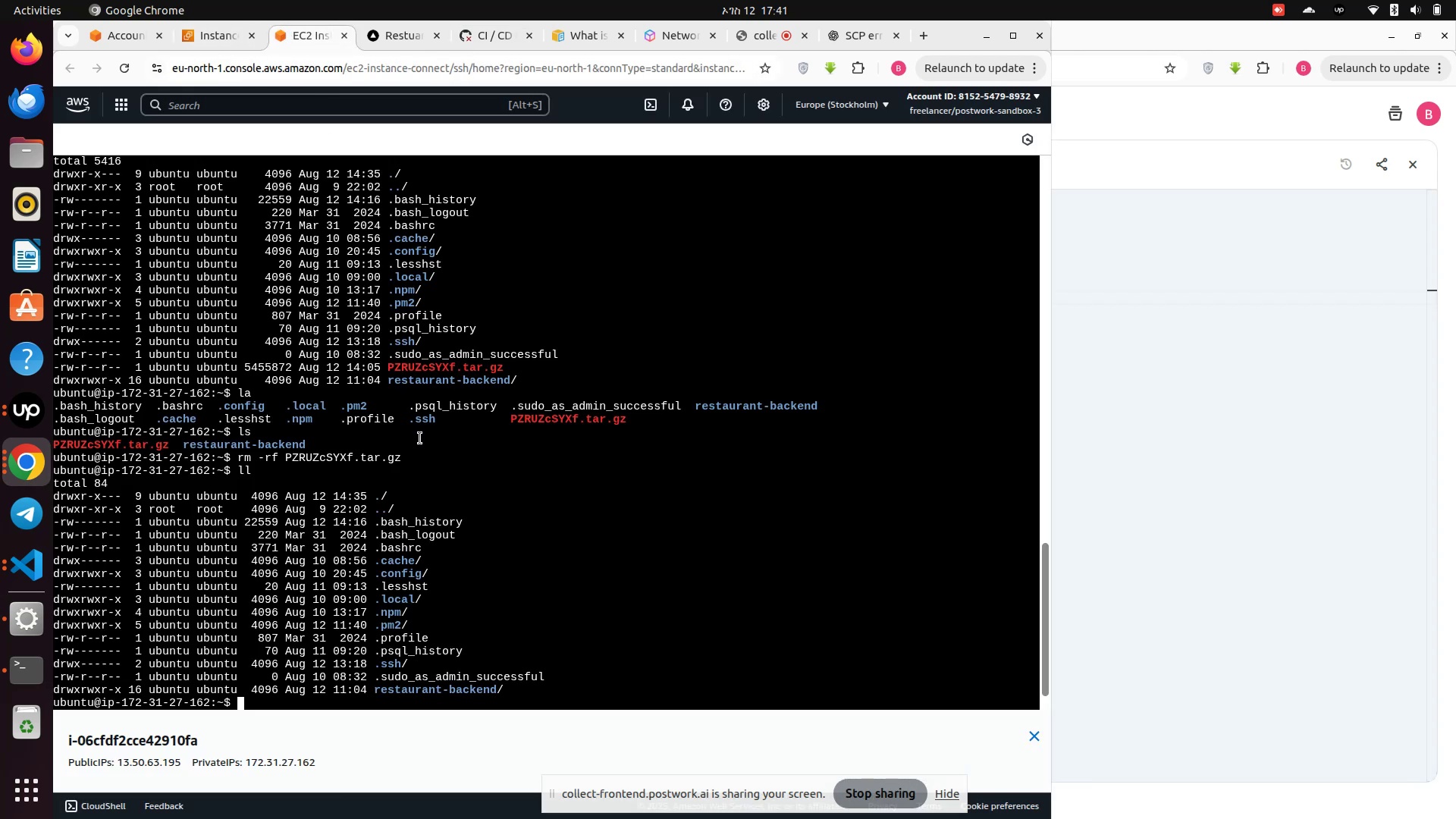 
type(;;)
key(Backspace)
key(Backspace)
key(Backspace)
key(Backspace)
type(ll)
 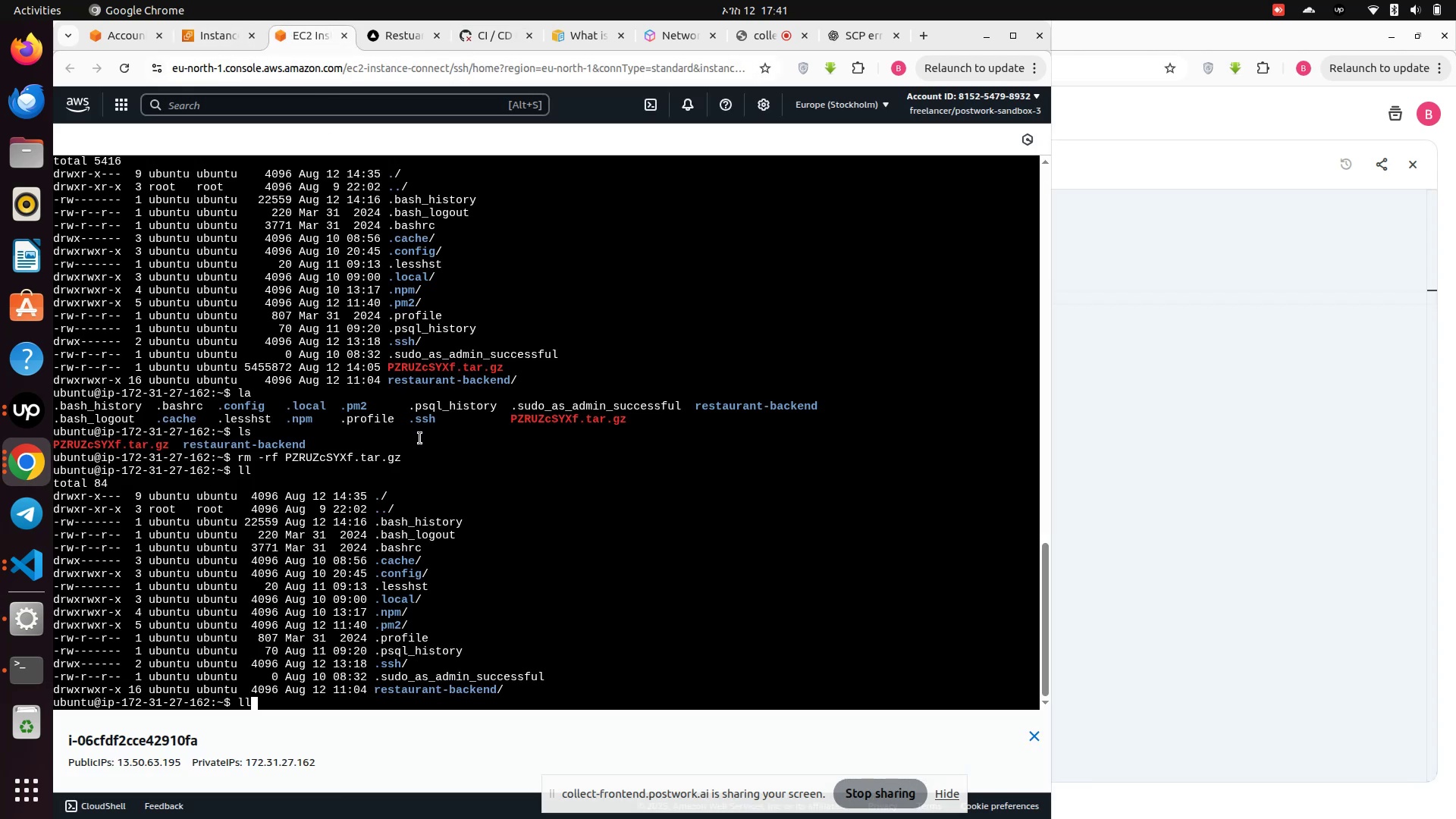 
key(Enter)
 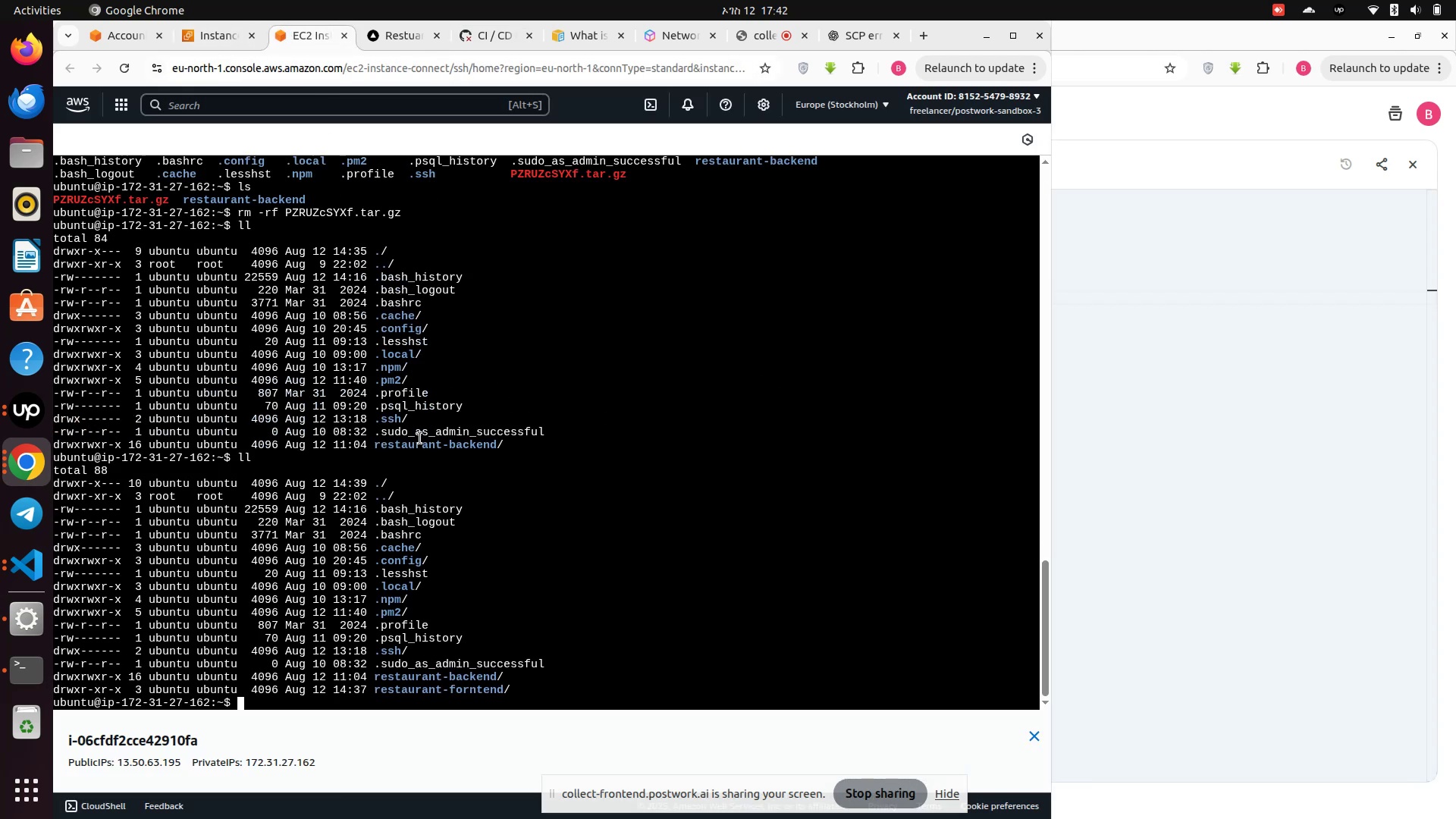 
type(rm -rf re)
key(Tab)
type(fo)
key(Tab)
 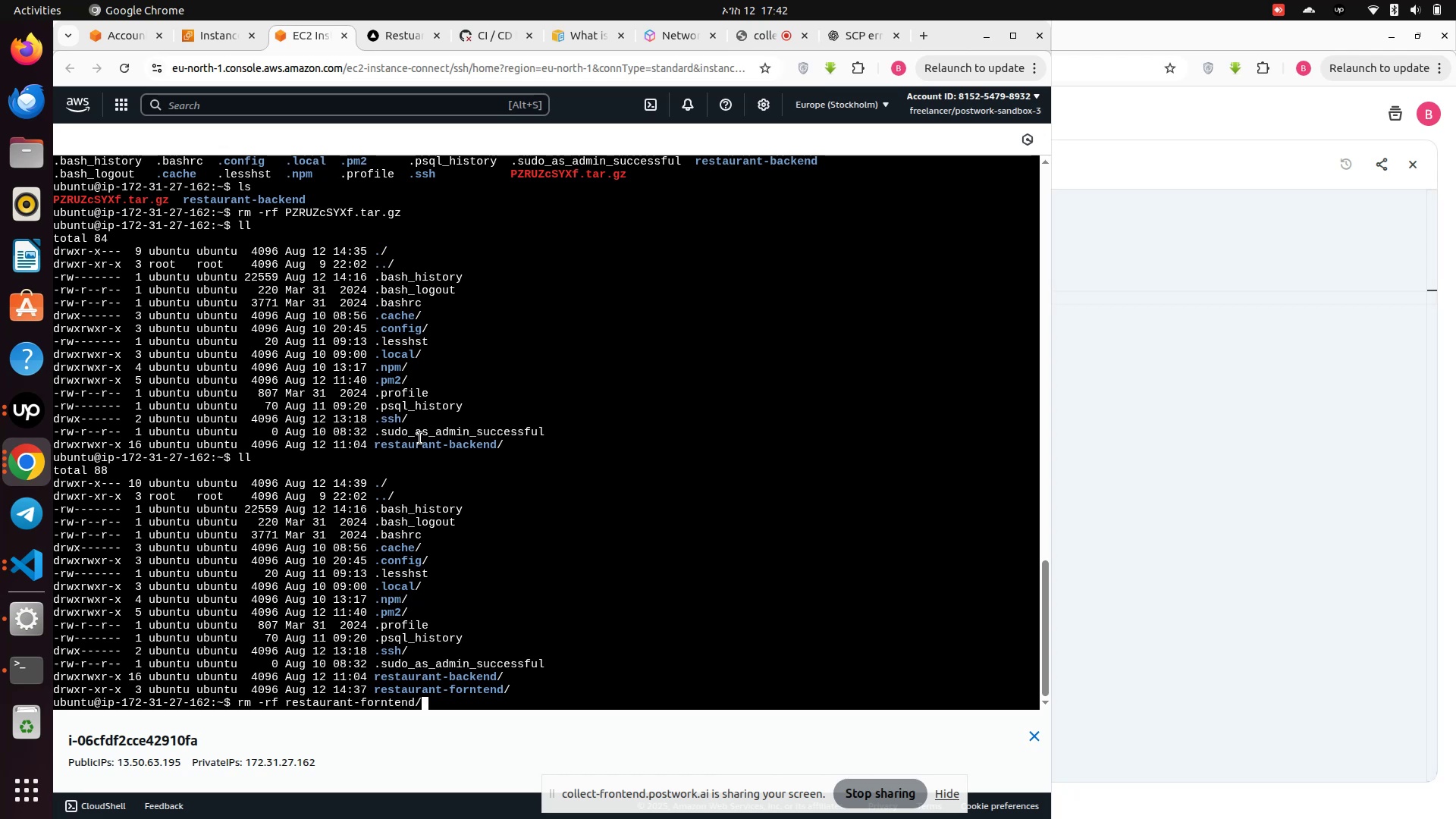 
key(Enter)
 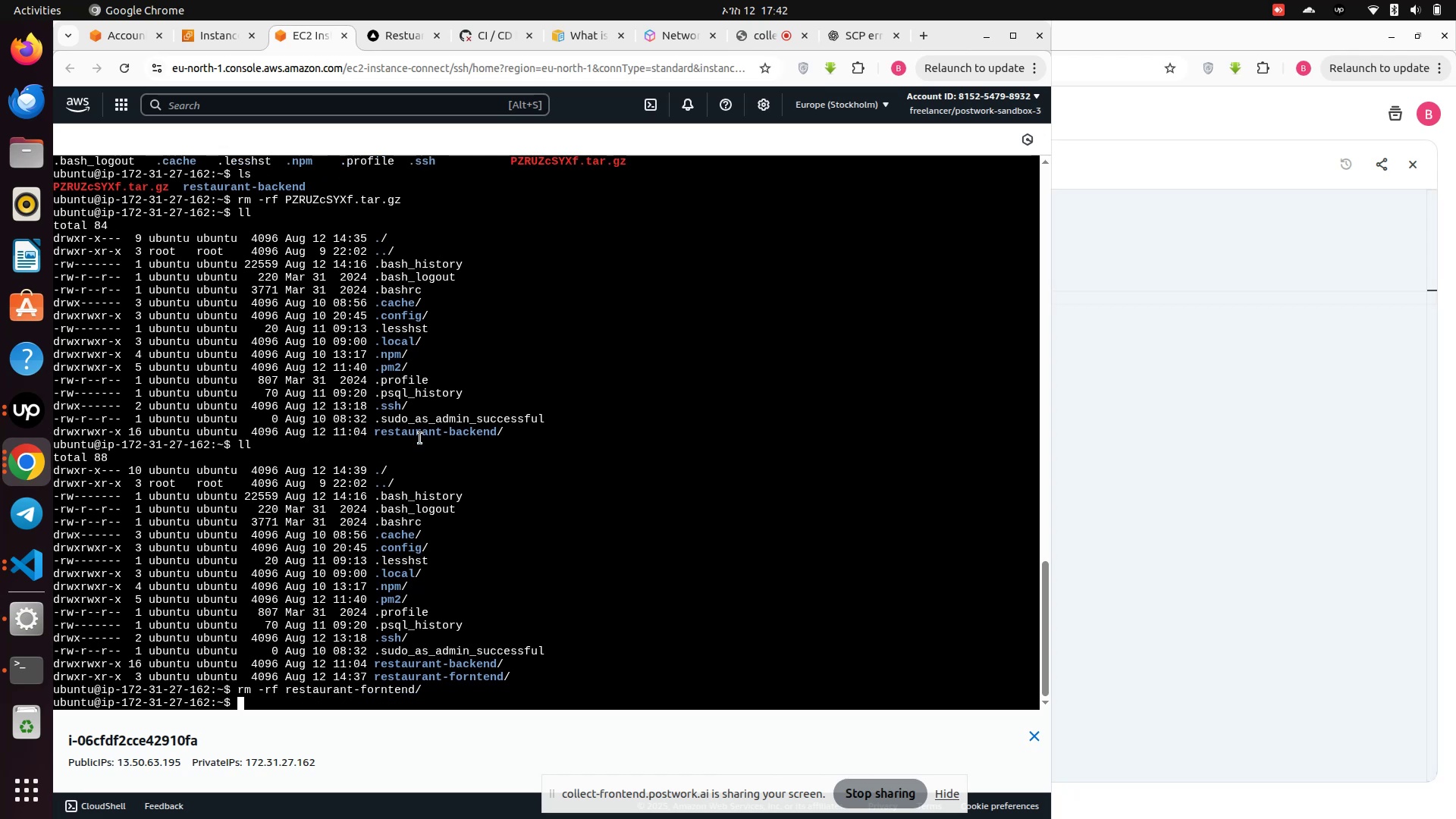 
type(ll)
 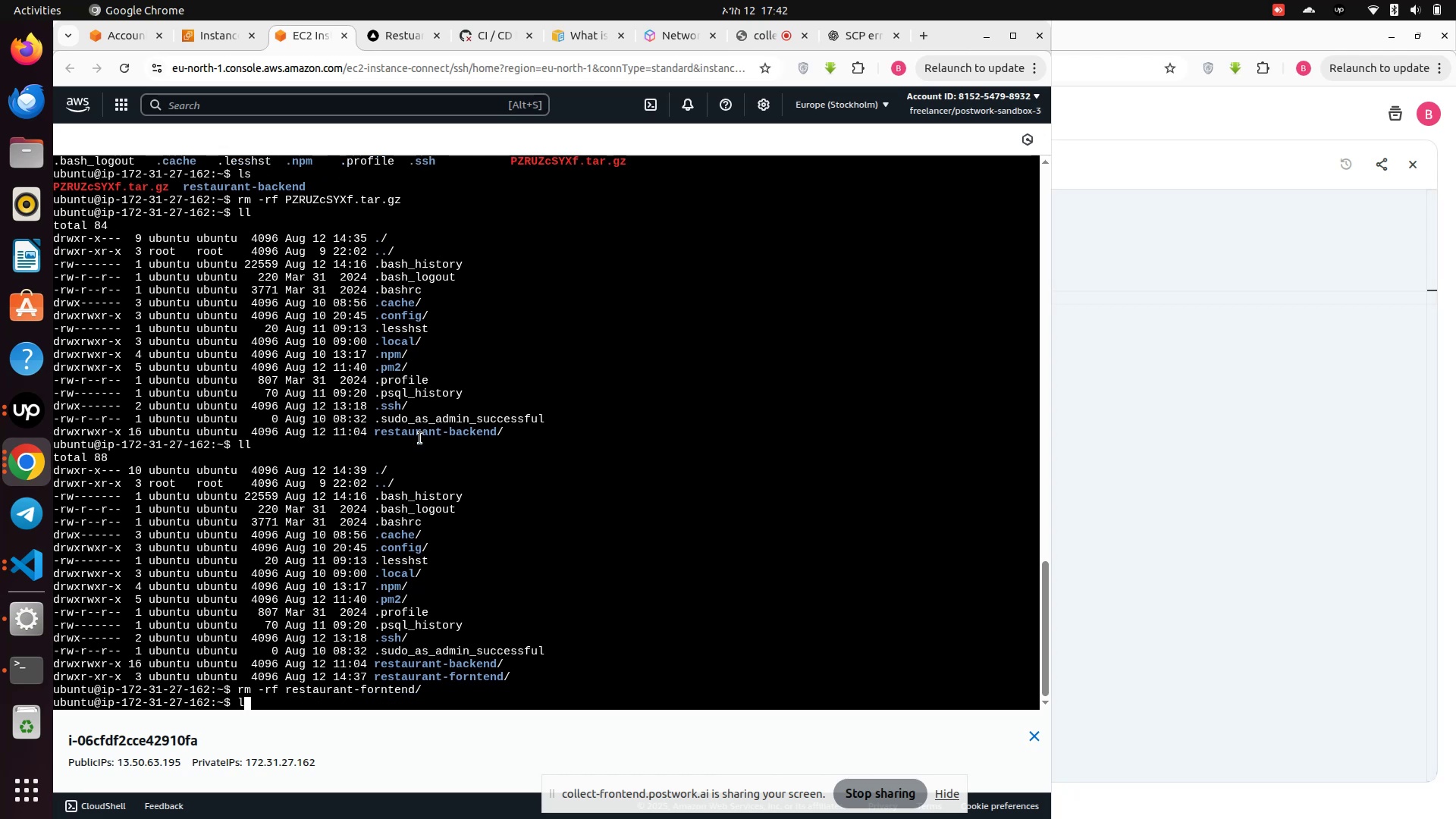 
key(Enter)
 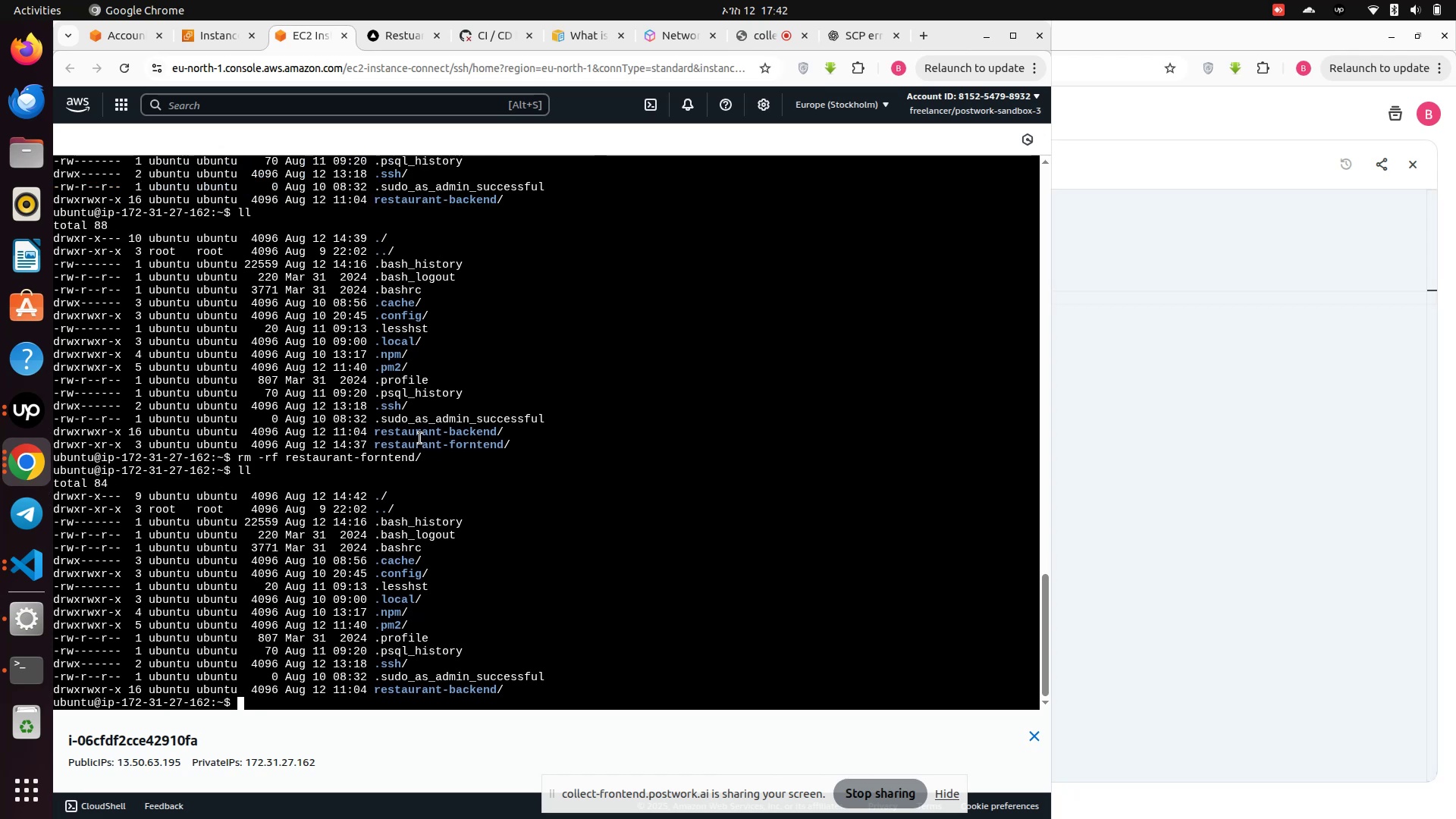 
type(lcearclear)
 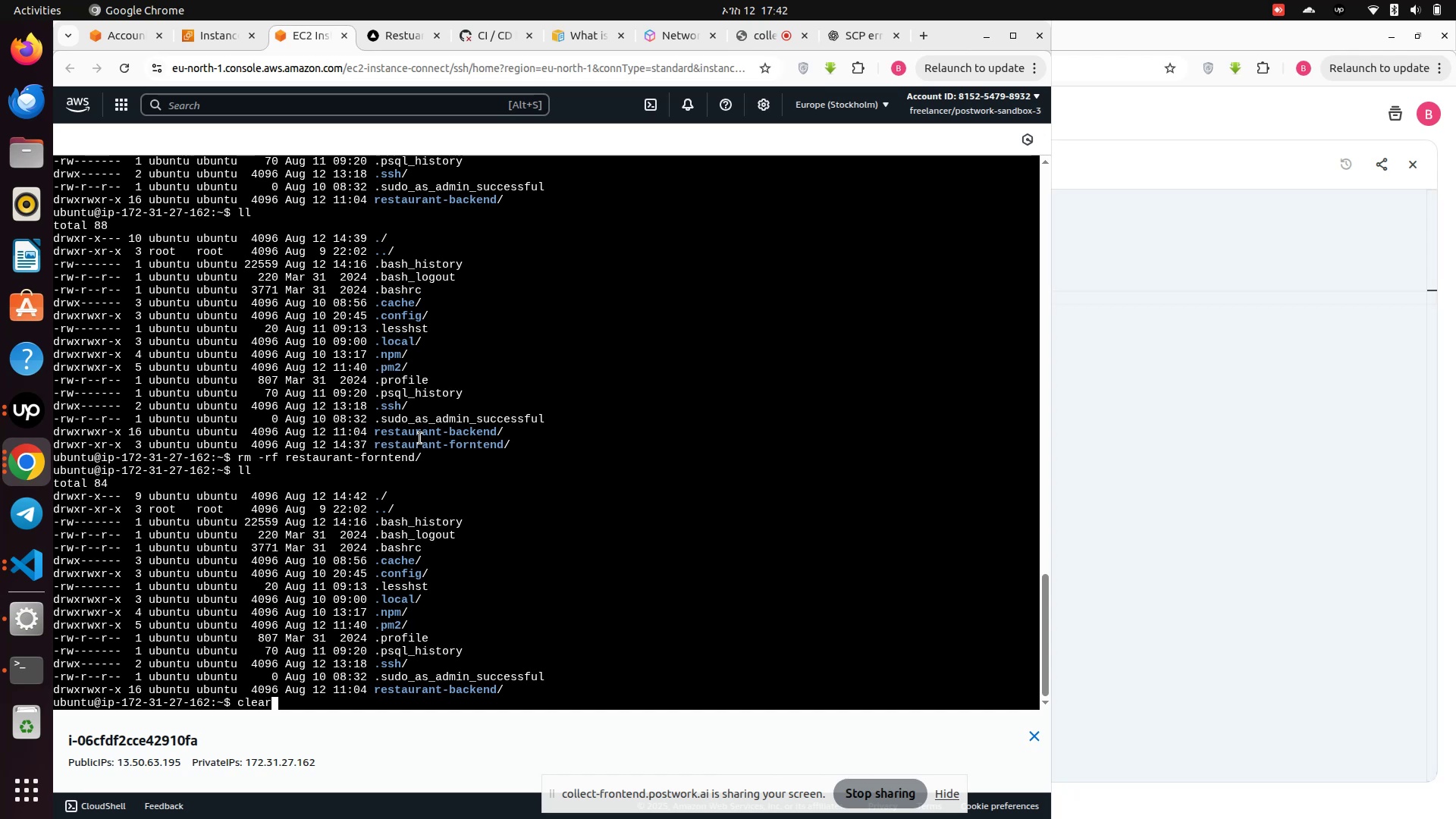 
hold_key(key=Backspace, duration=1.52)
 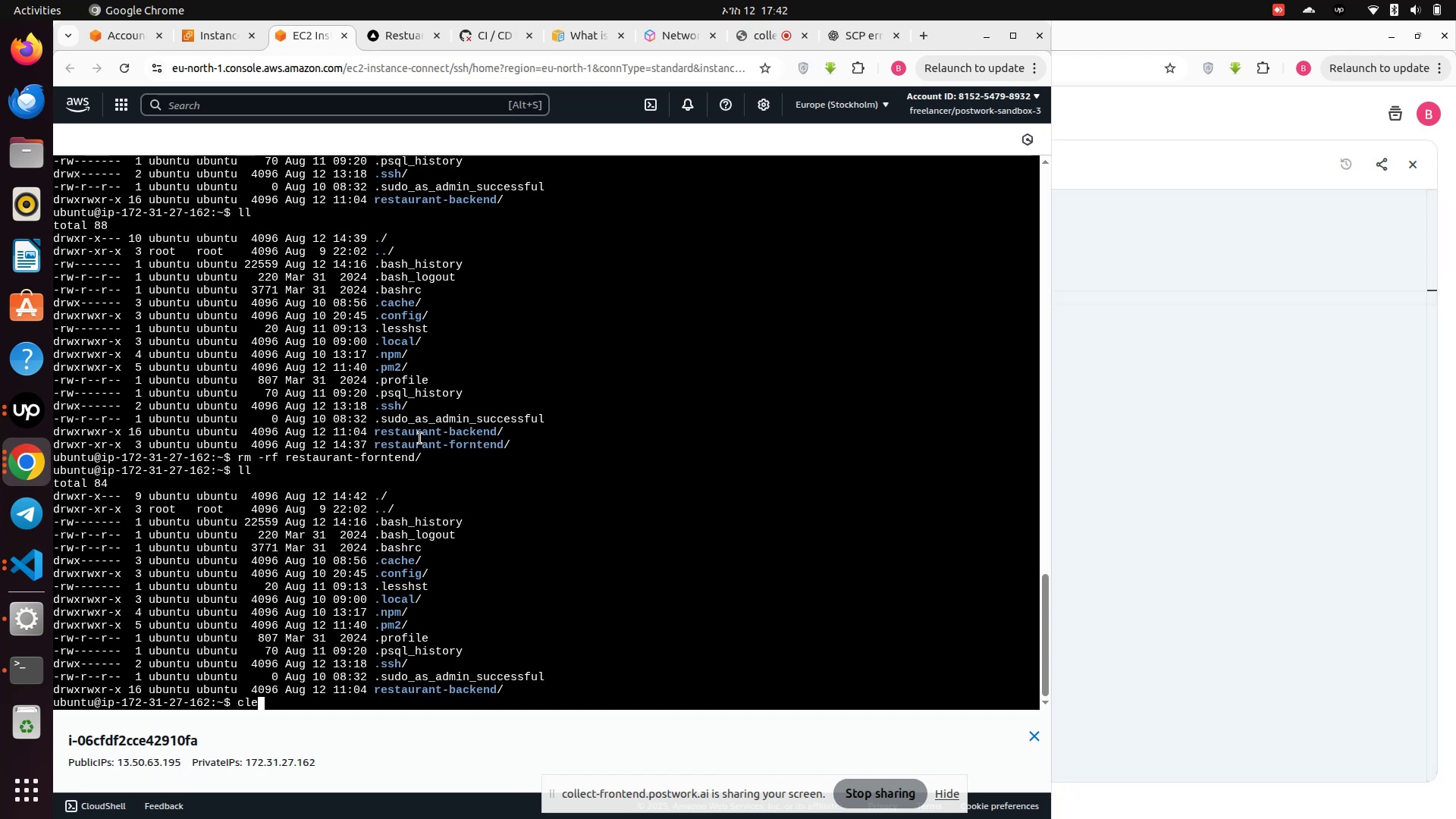 
key(Enter)
 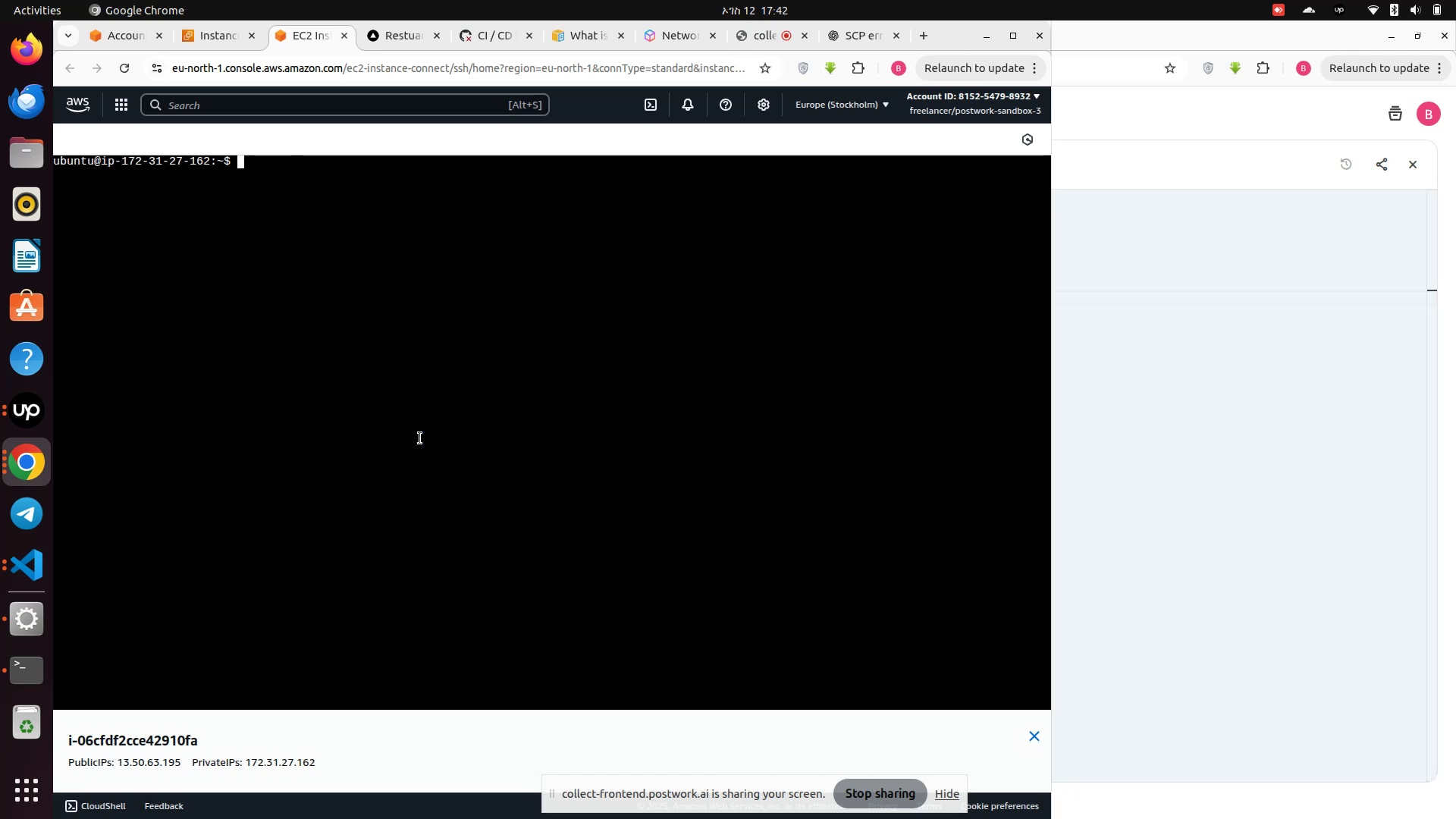 
type(ll)
 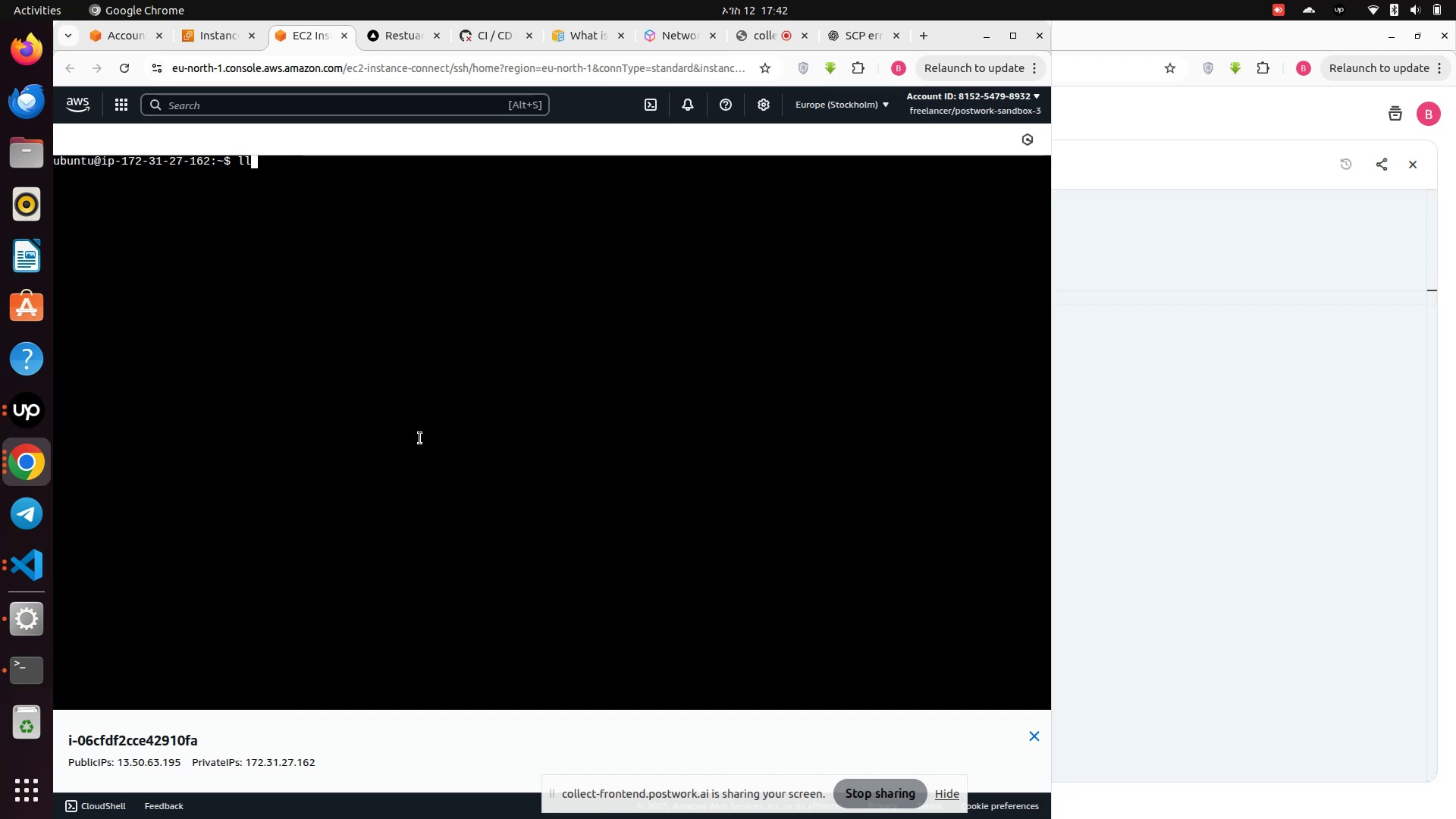 
key(Enter)
 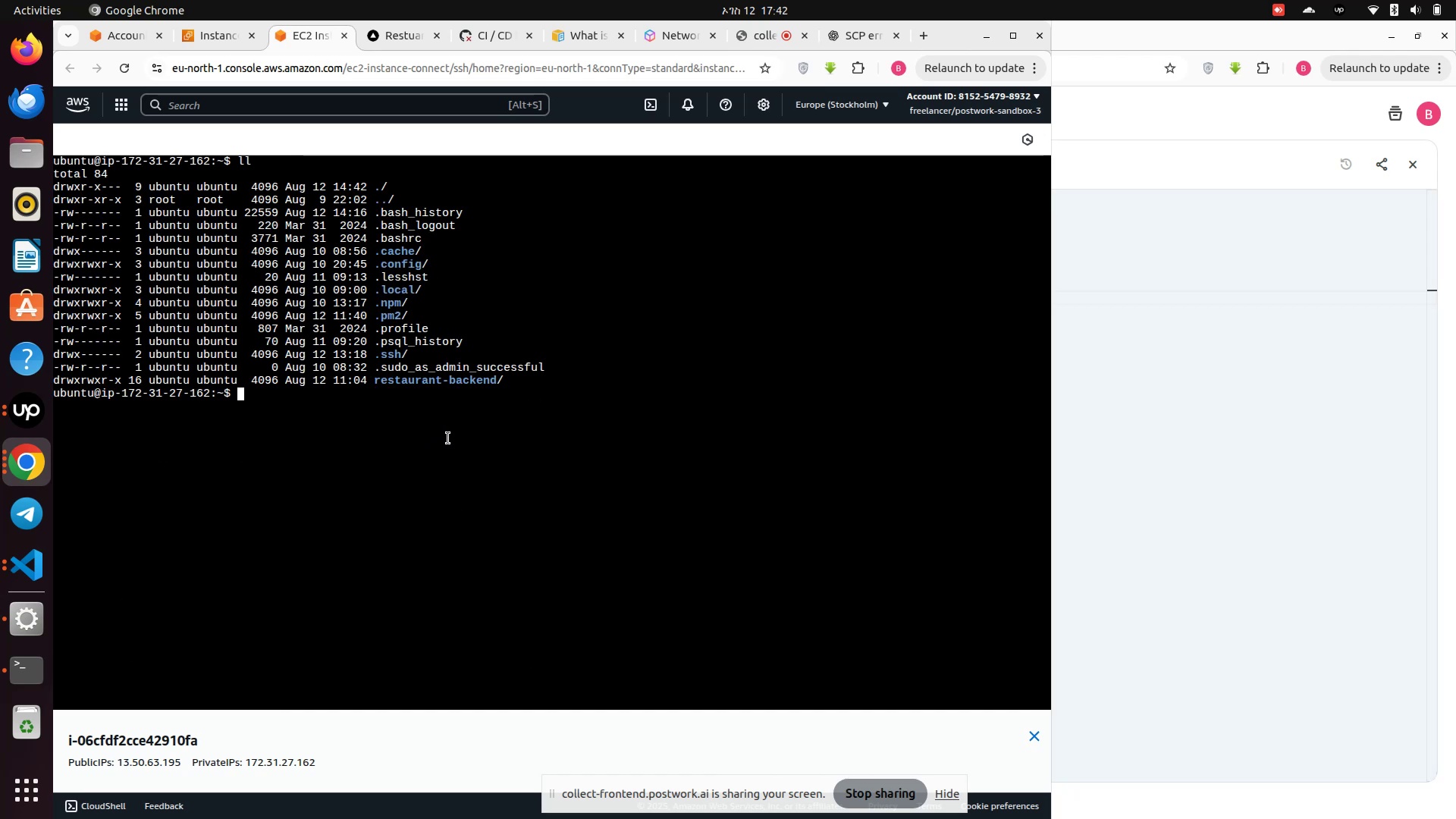 
wait(5.44)
 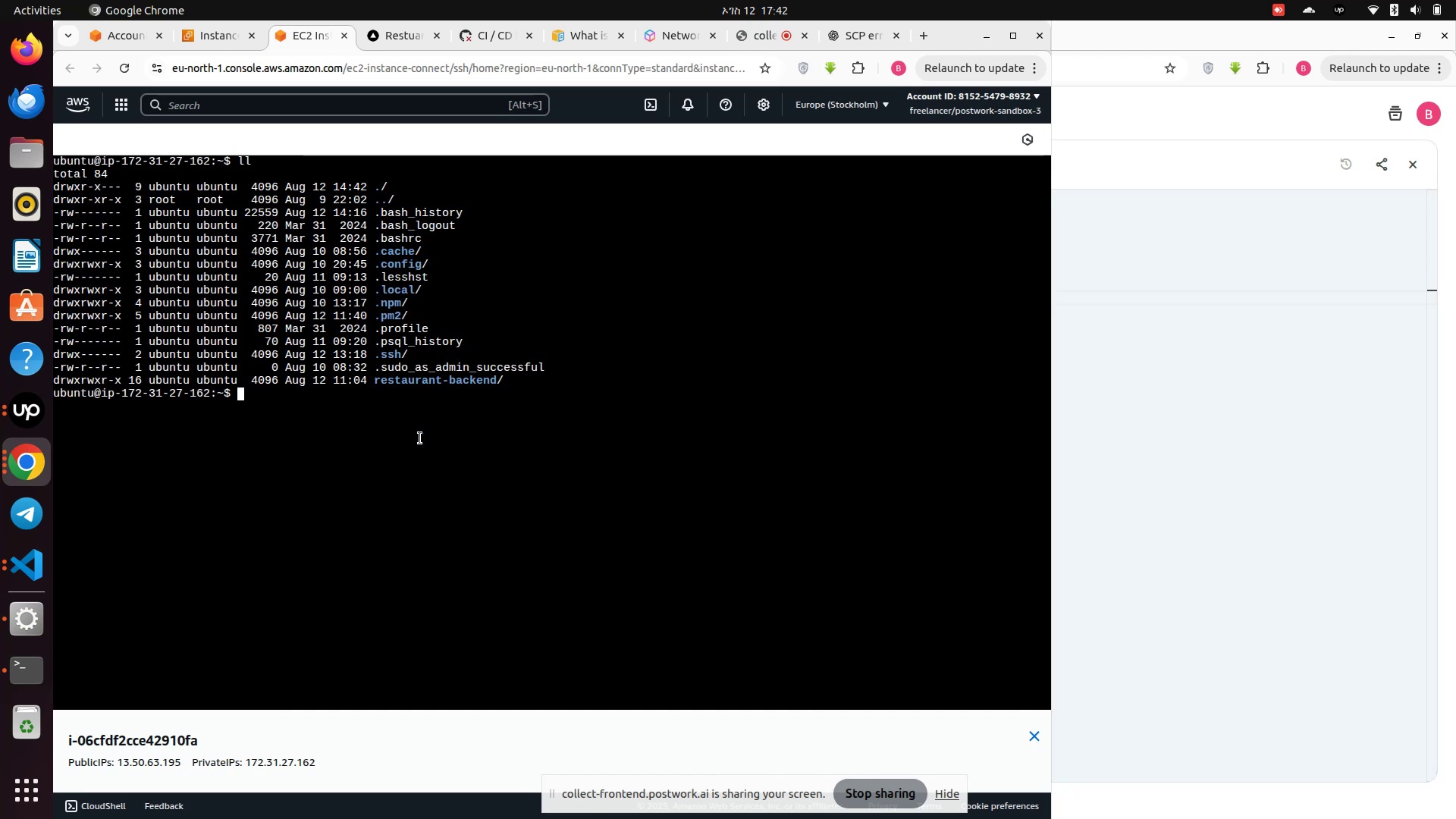 
left_click([1147, 270])
 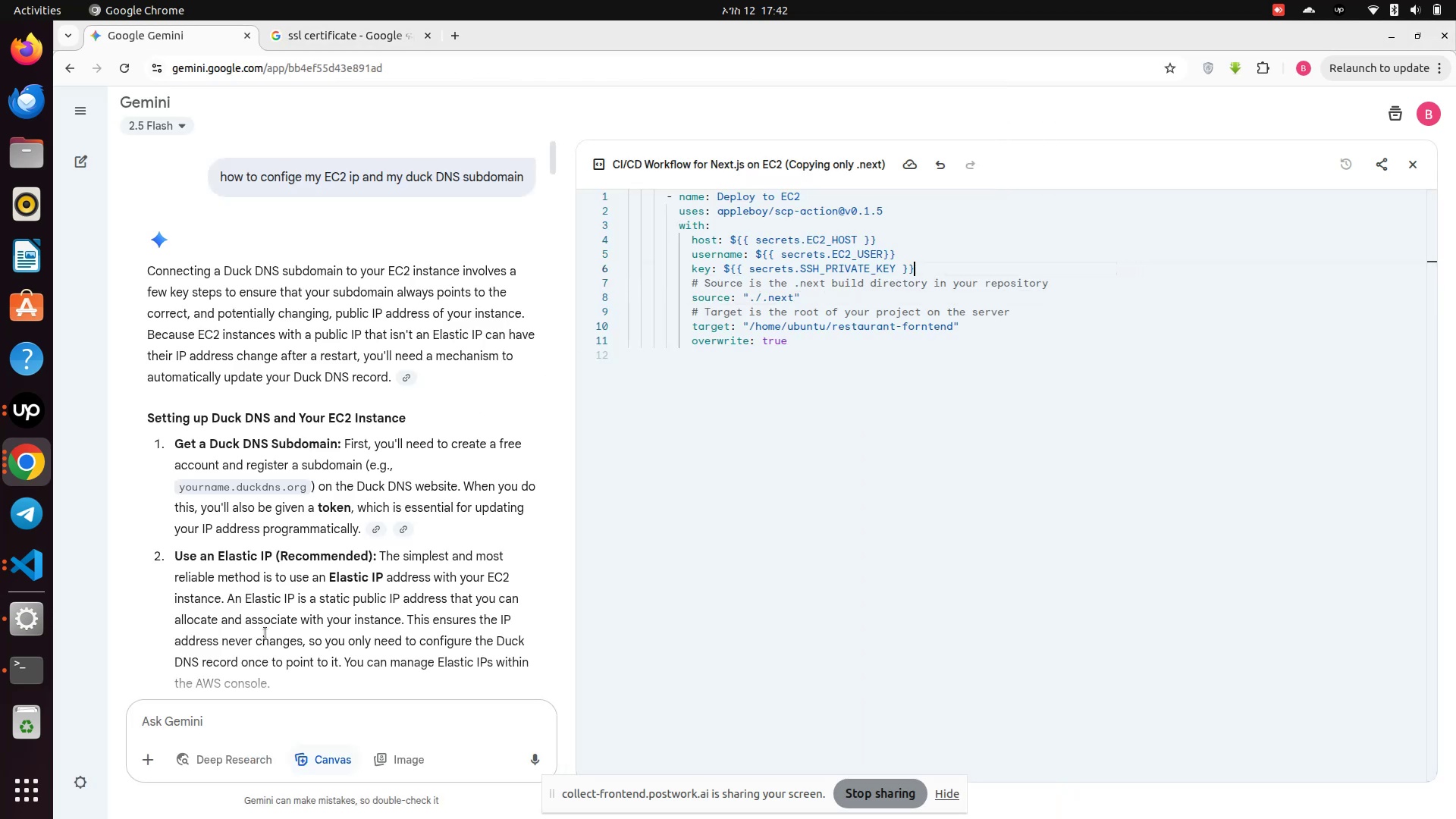 
scroll: coordinate [218, 701], scroll_direction: down, amount: 23.0
 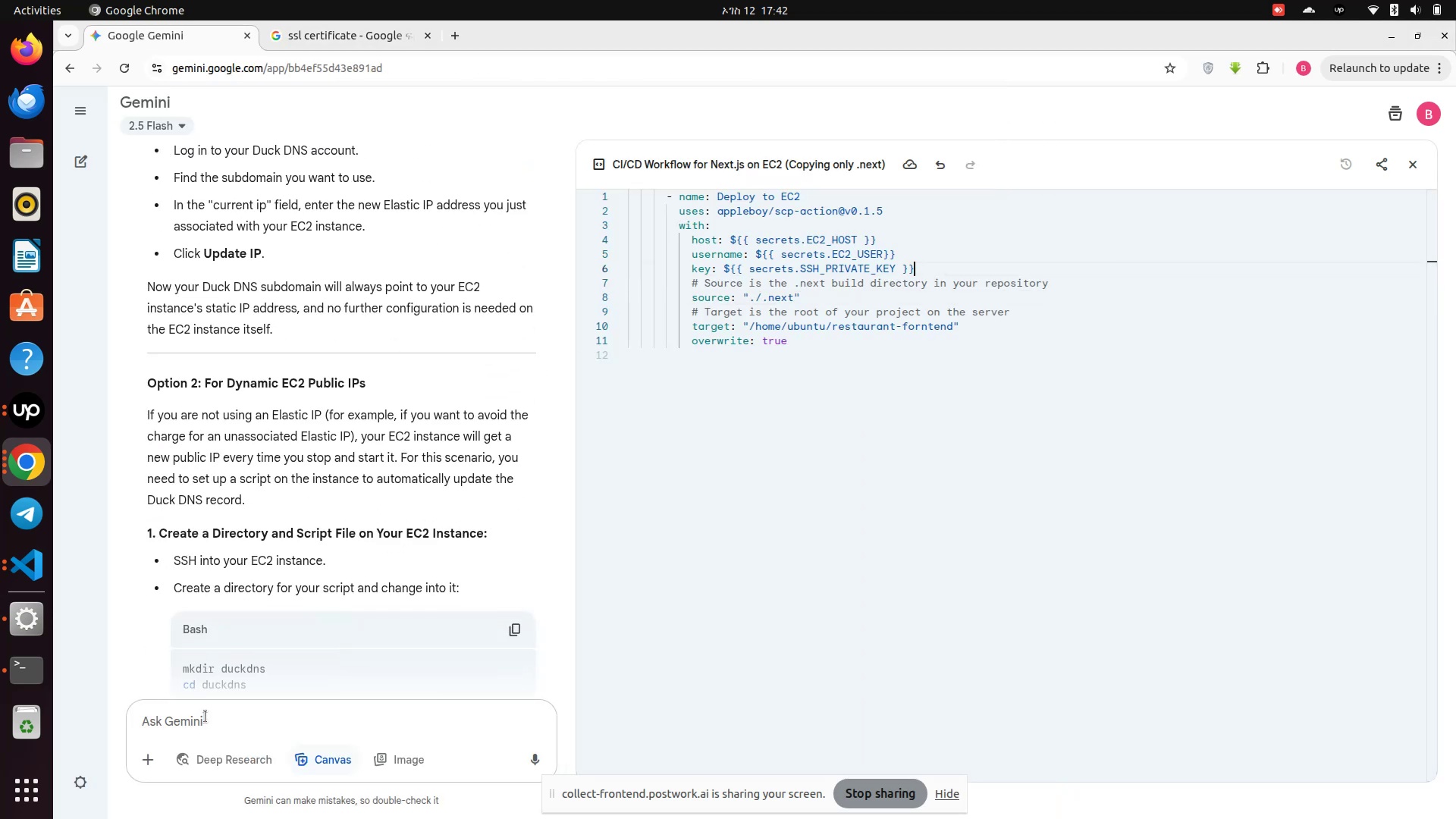 
left_click([206, 717])
 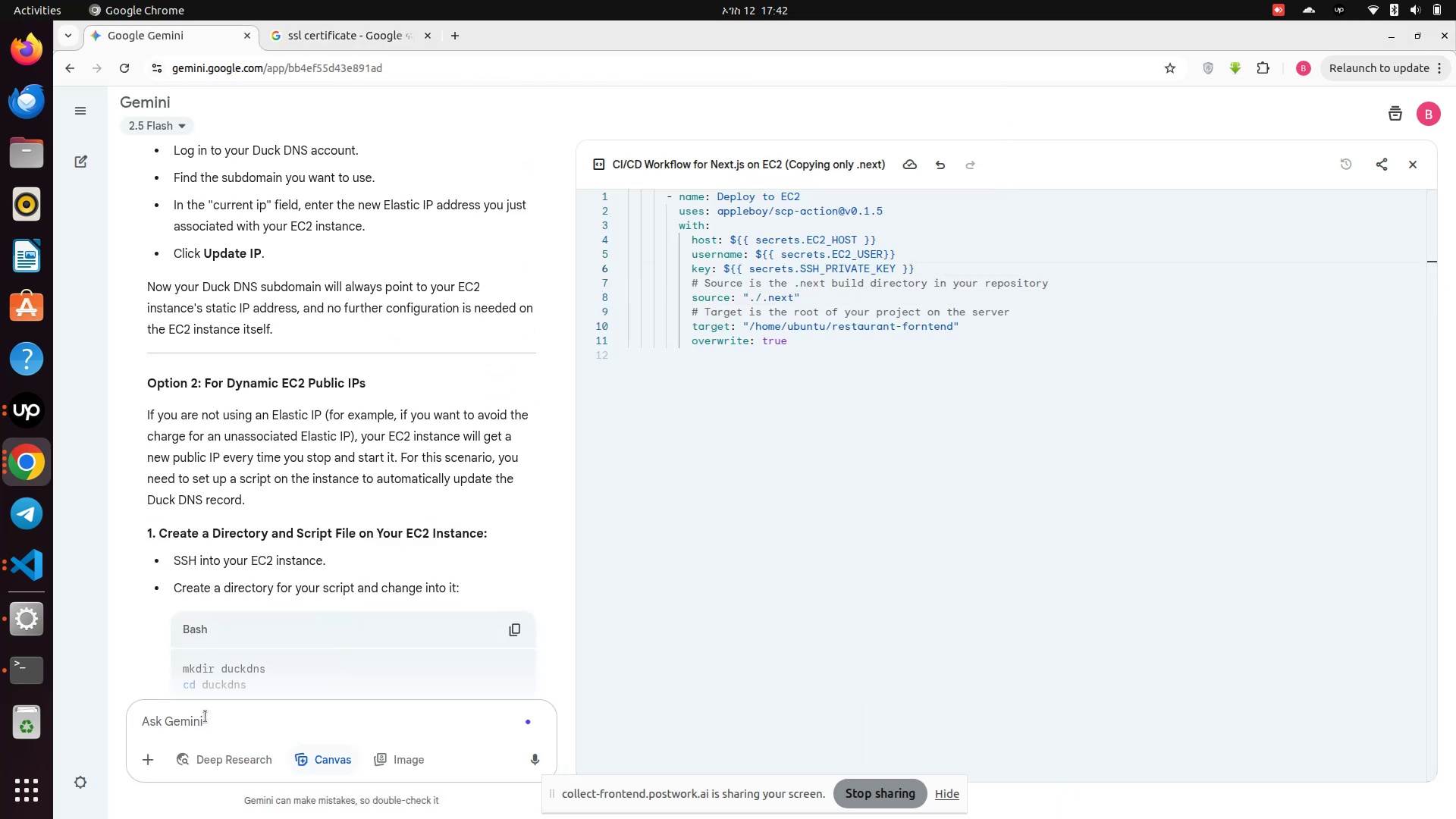 
type(how to get )
key(Backspace)
key(Backspace)
key(Backspace)
type(cleaan ca)
key(Backspace)
key(Backspace)
key(Backspace)
key(Backspace)
key(Backspace)
type(n chas)
key(Backspace)
key(Backspace)
key(Backspace)
type(atch in ec2)
 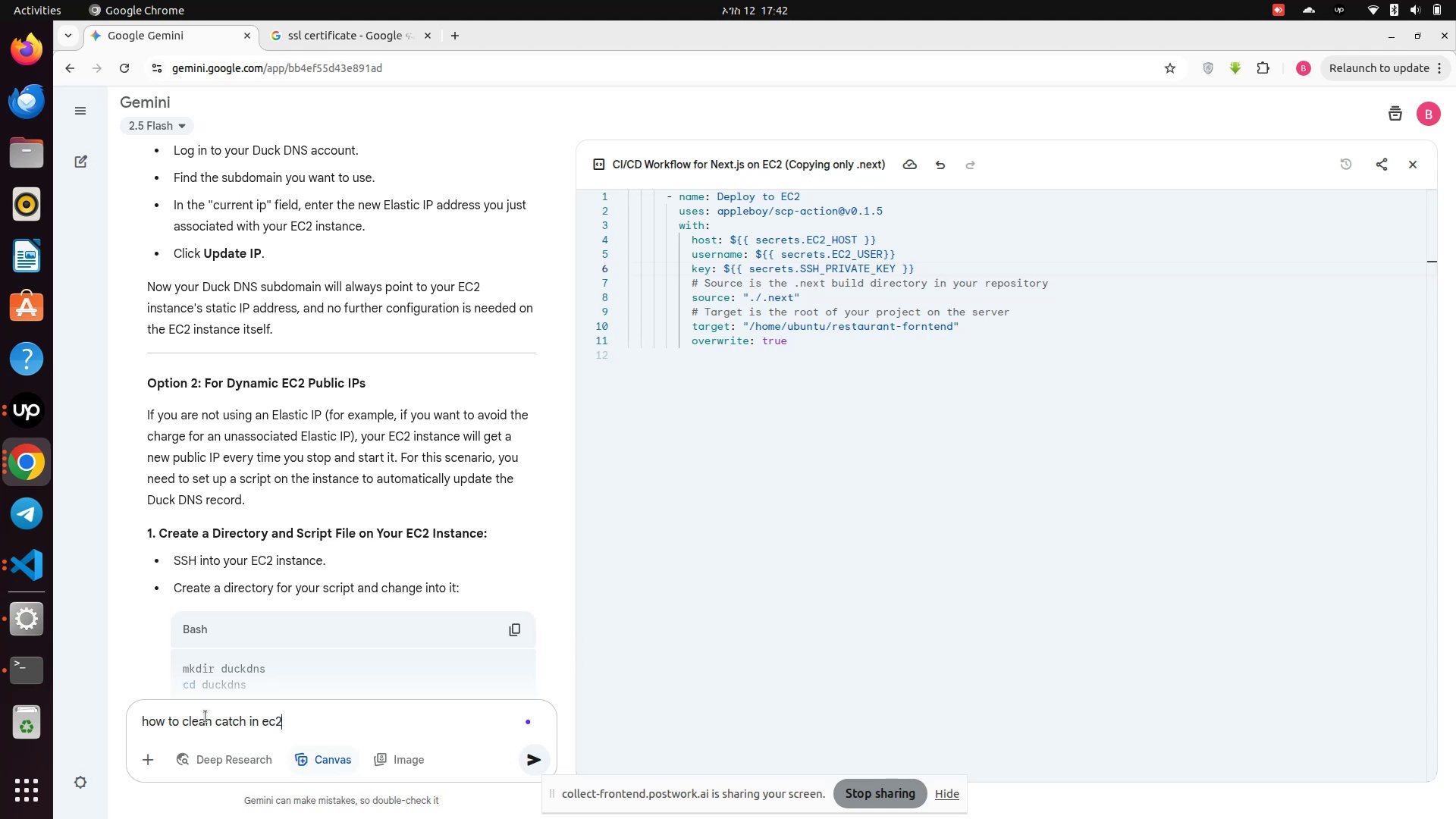 
key(Enter)
 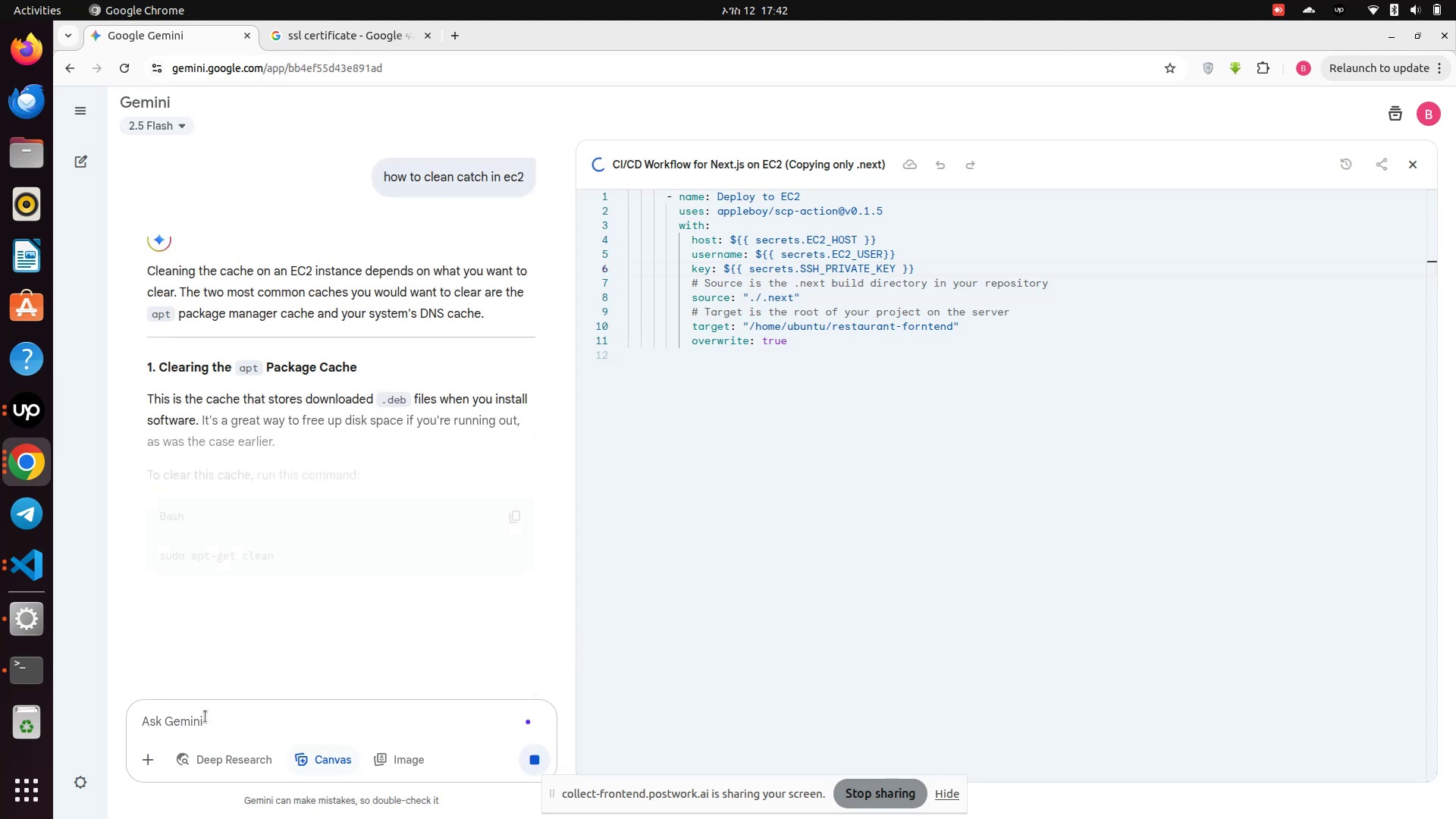 
wait(6.87)
 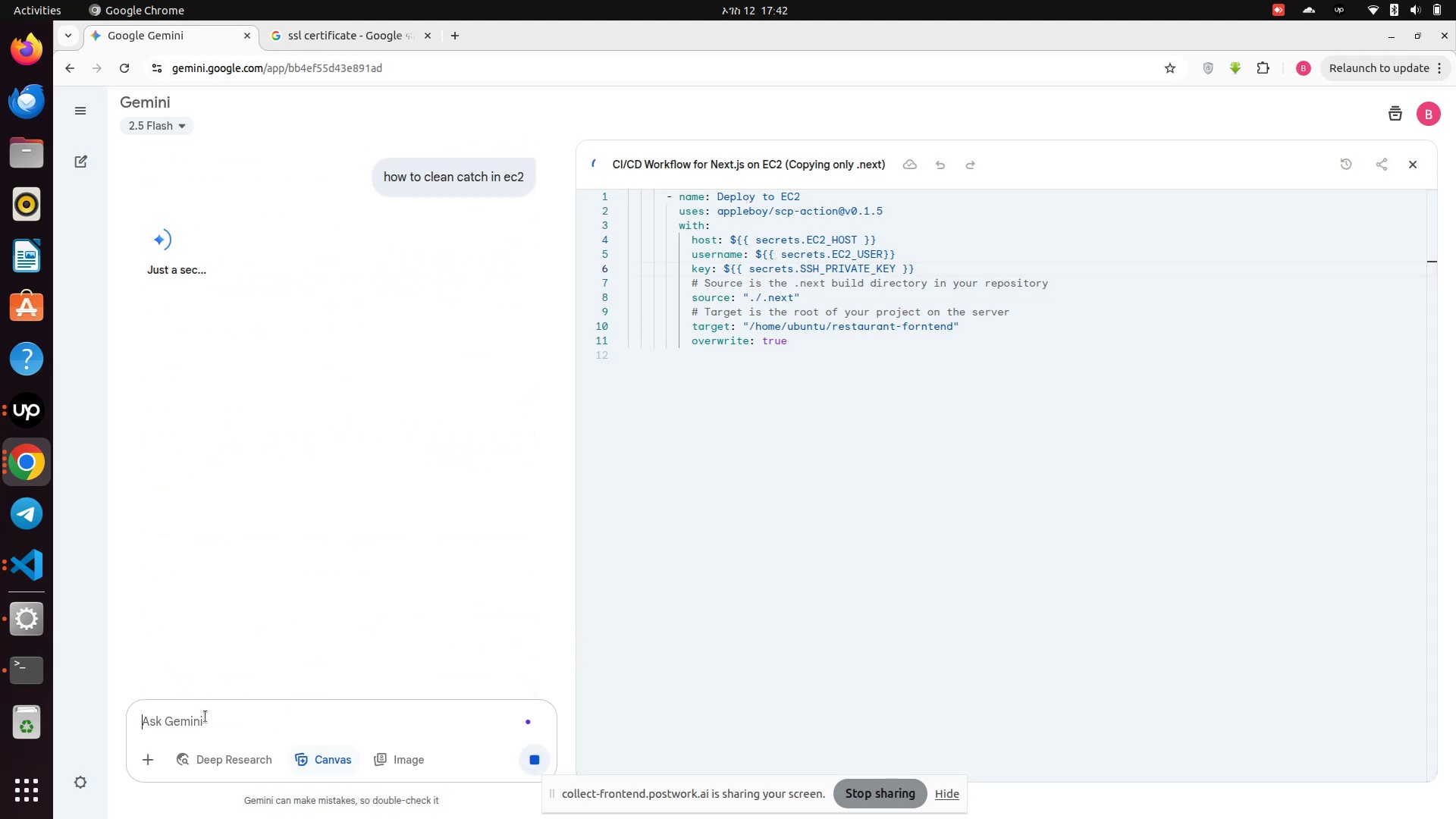 
scroll: coordinate [174, 628], scroll_direction: down, amount: 2.0
 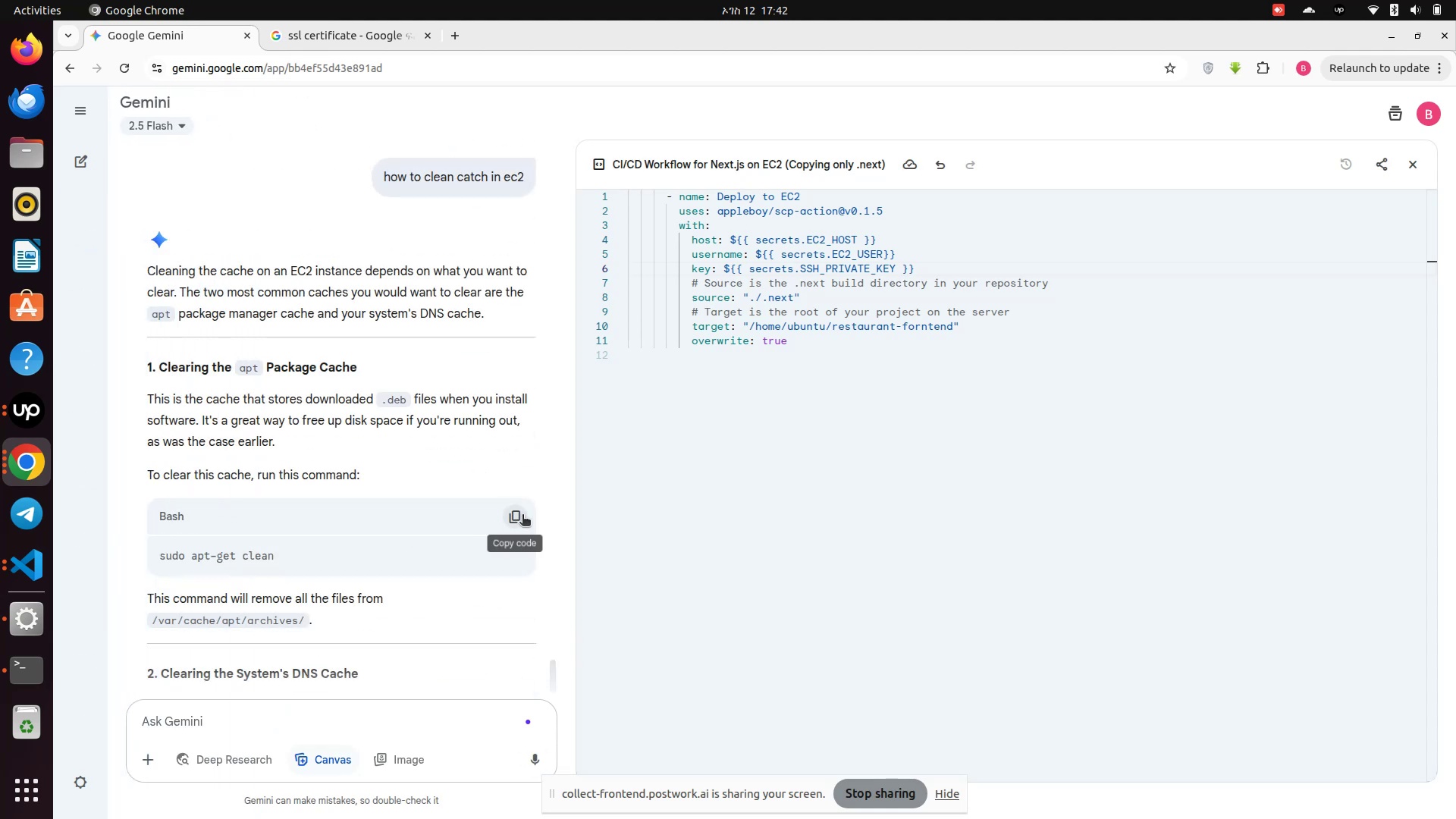 
left_click([524, 516])
 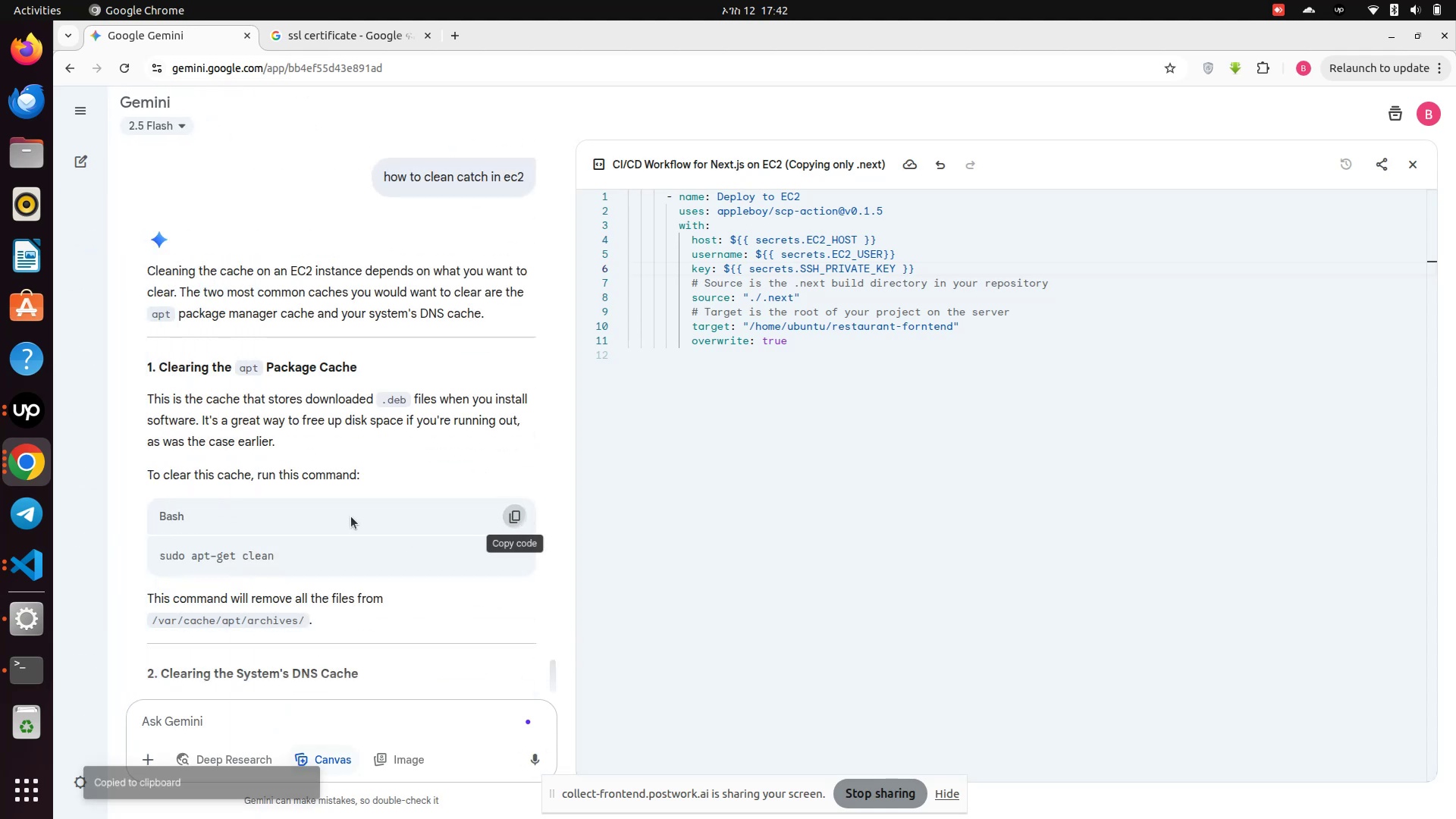 
scroll: coordinate [340, 518], scroll_direction: down, amount: 5.0
 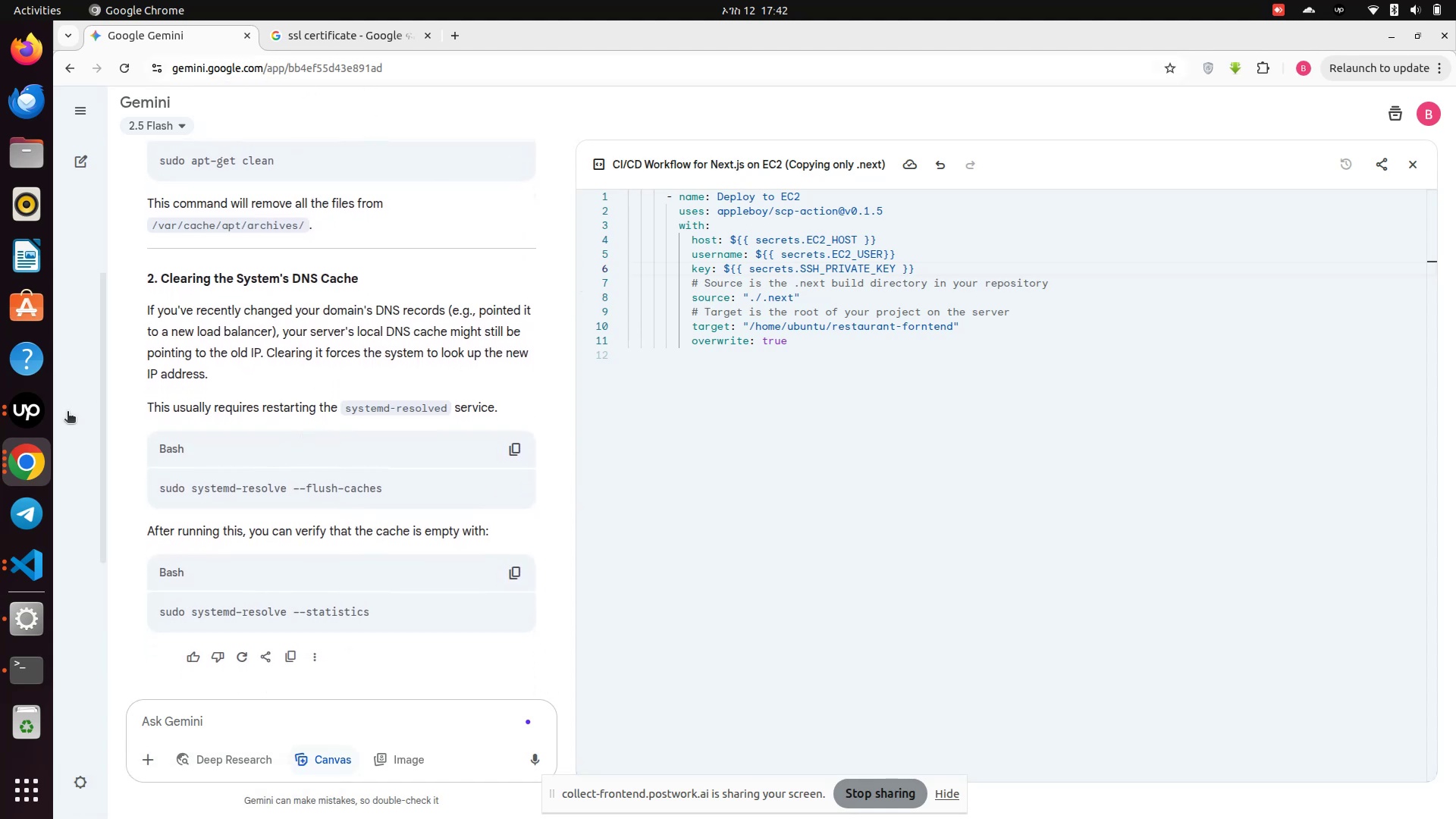 
scroll: coordinate [384, 317], scroll_direction: up, amount: 2.0
 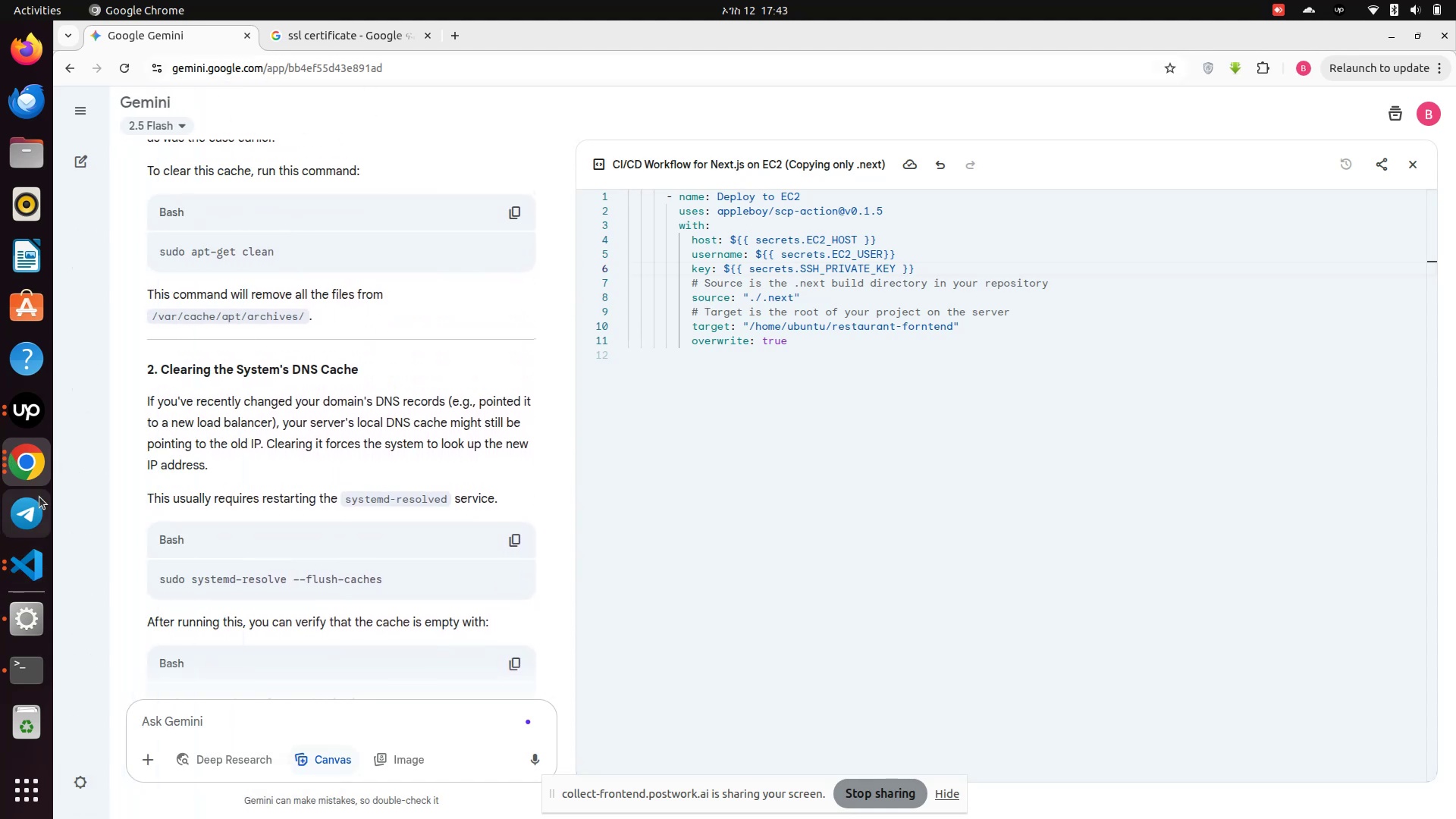 
left_click([31, 471])
 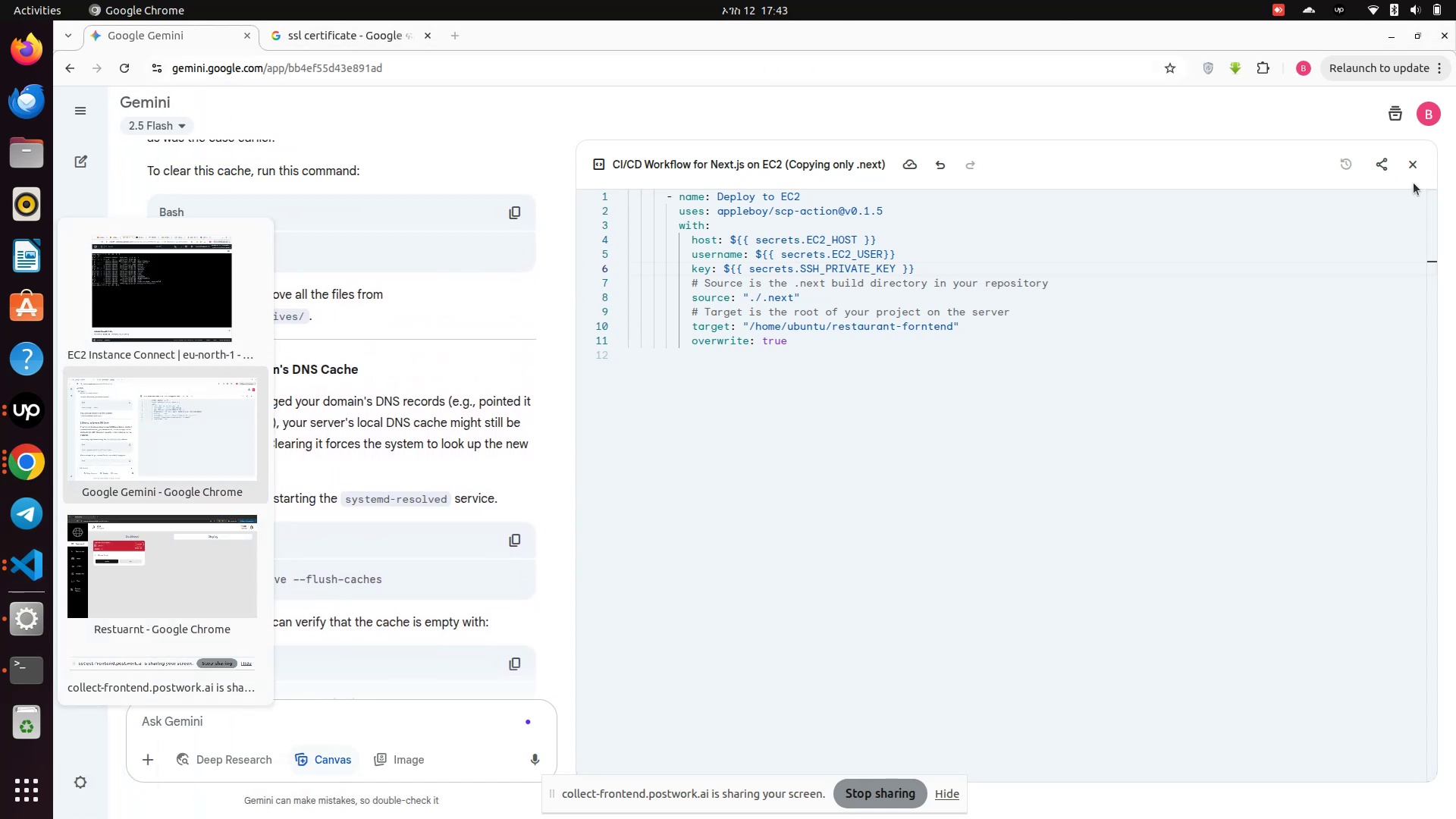 
left_click([1414, 161])
 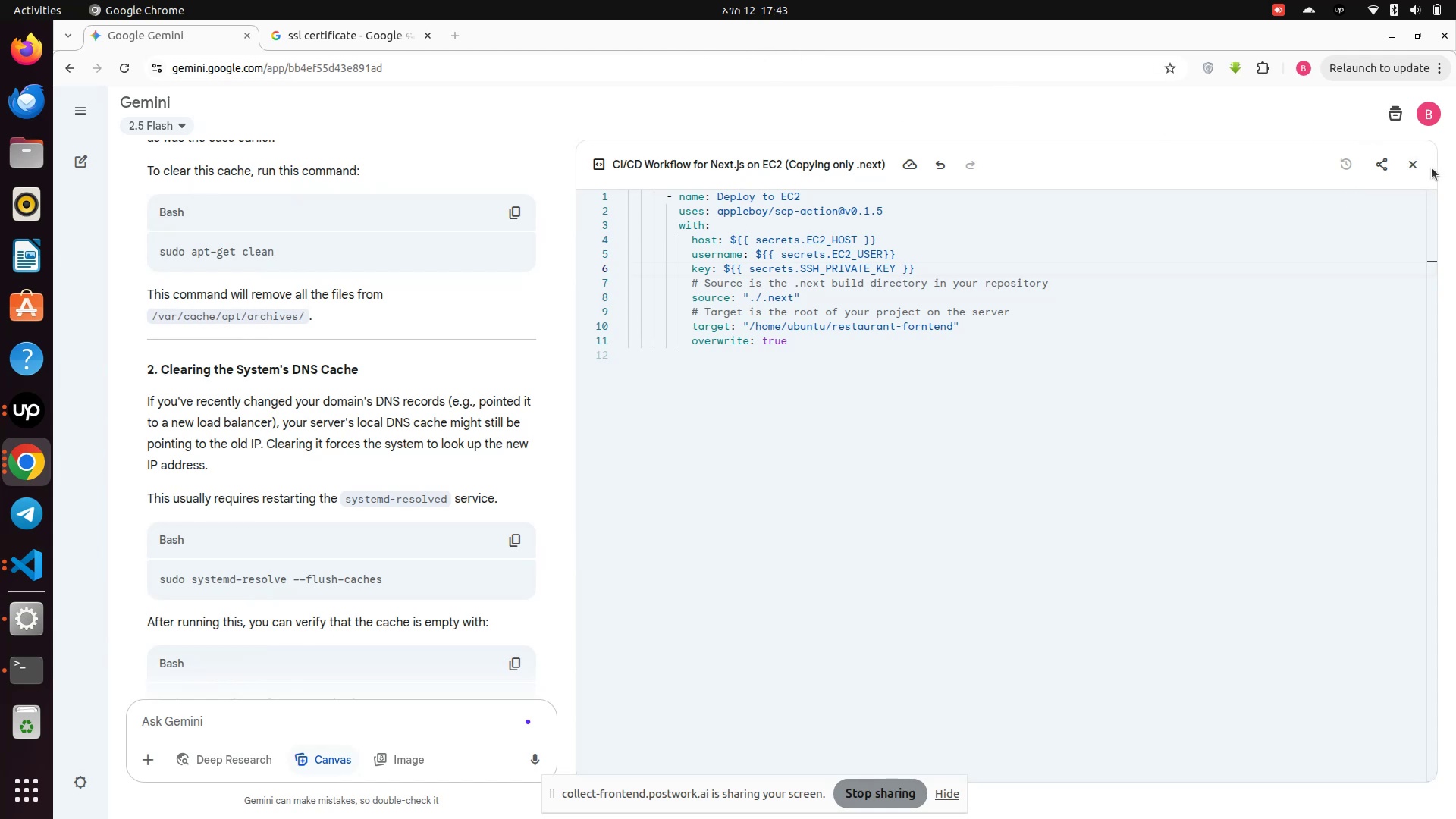 
left_click([1419, 168])
 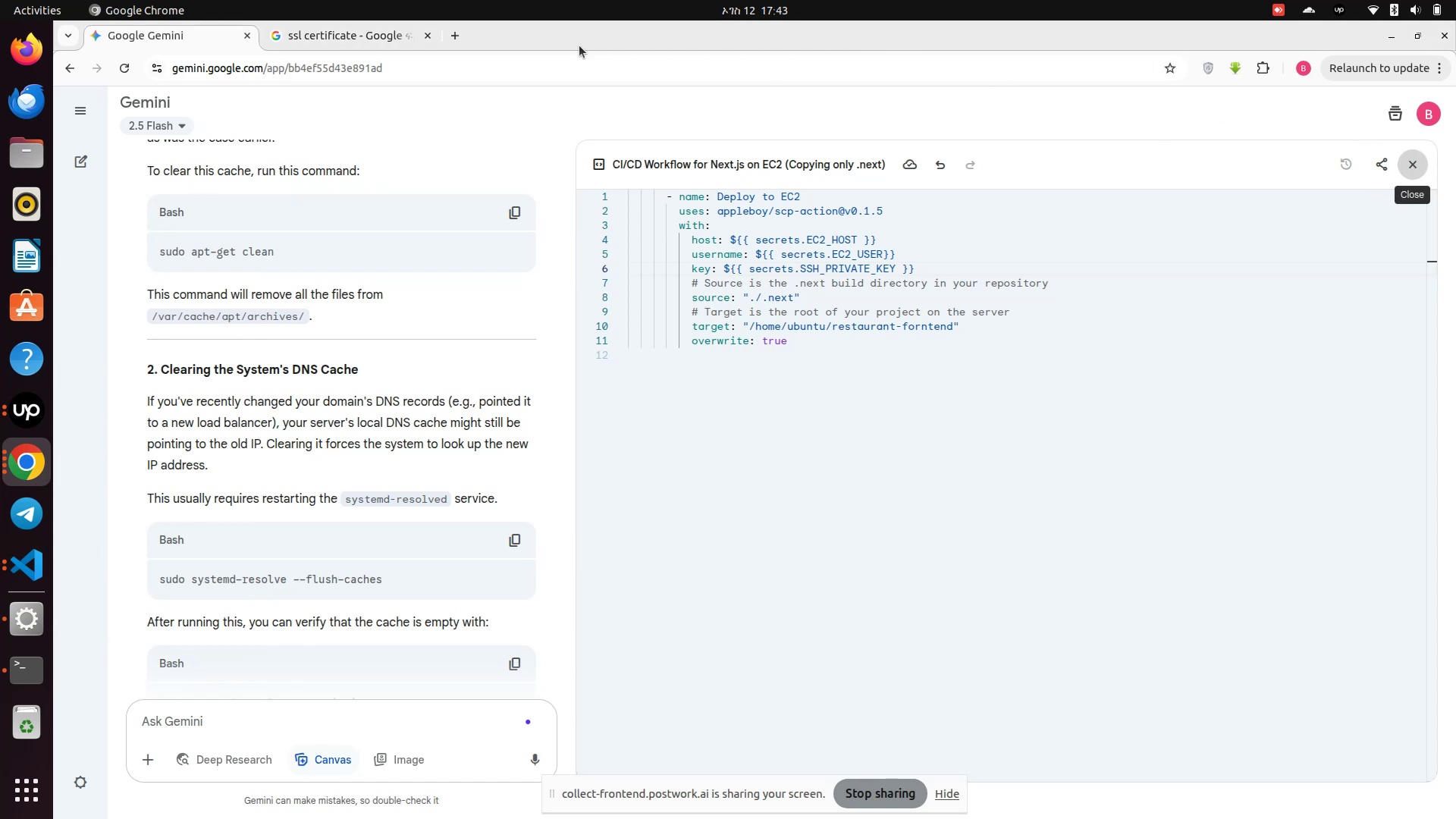 
left_click_drag(start_coordinate=[539, 33], to_coordinate=[1455, 240])
 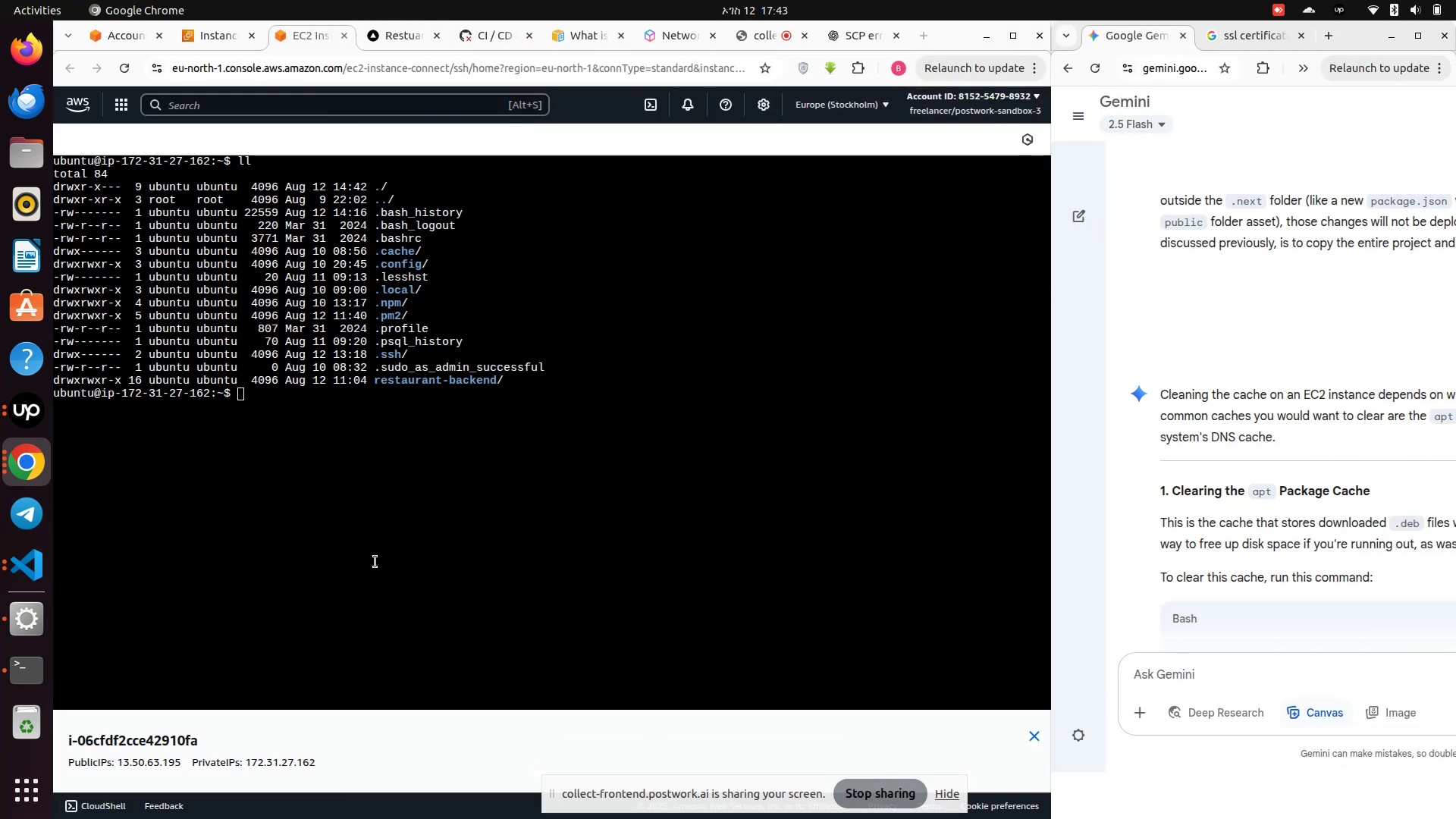 
left_click([337, 482])
 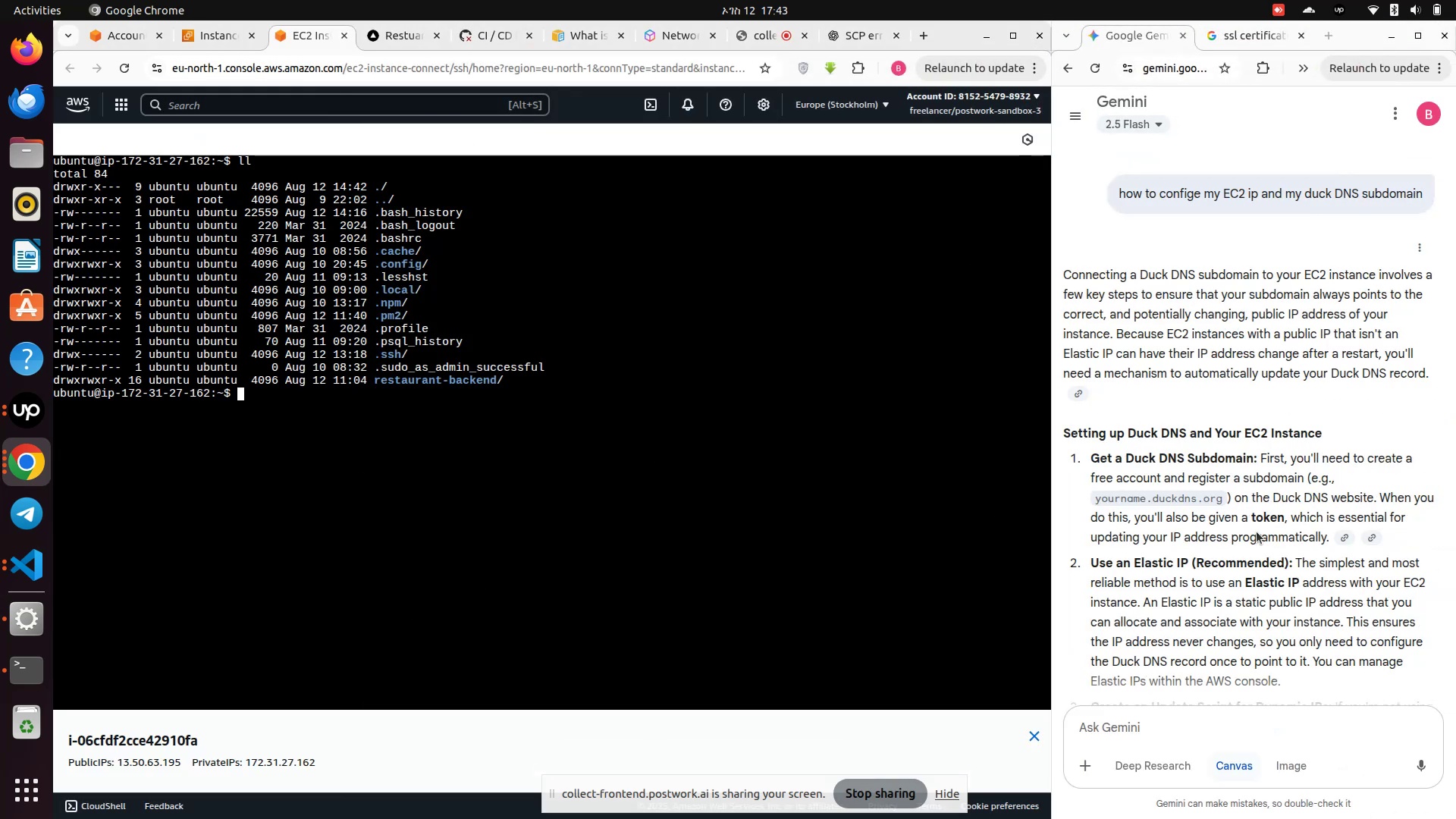 
scroll: coordinate [1251, 532], scroll_direction: down, amount: 31.0
 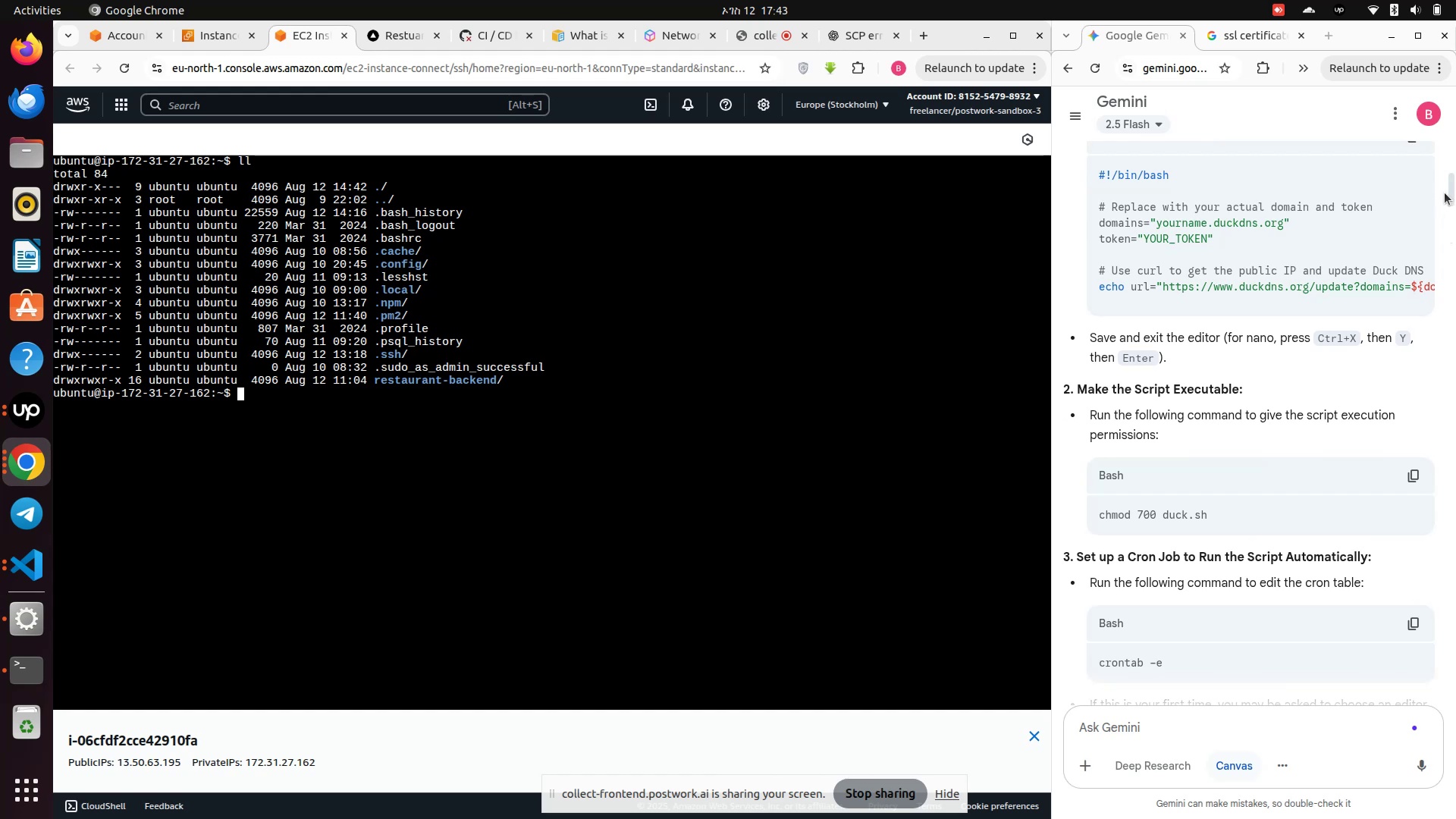 
left_click_drag(start_coordinate=[1452, 184], to_coordinate=[1455, 736])
 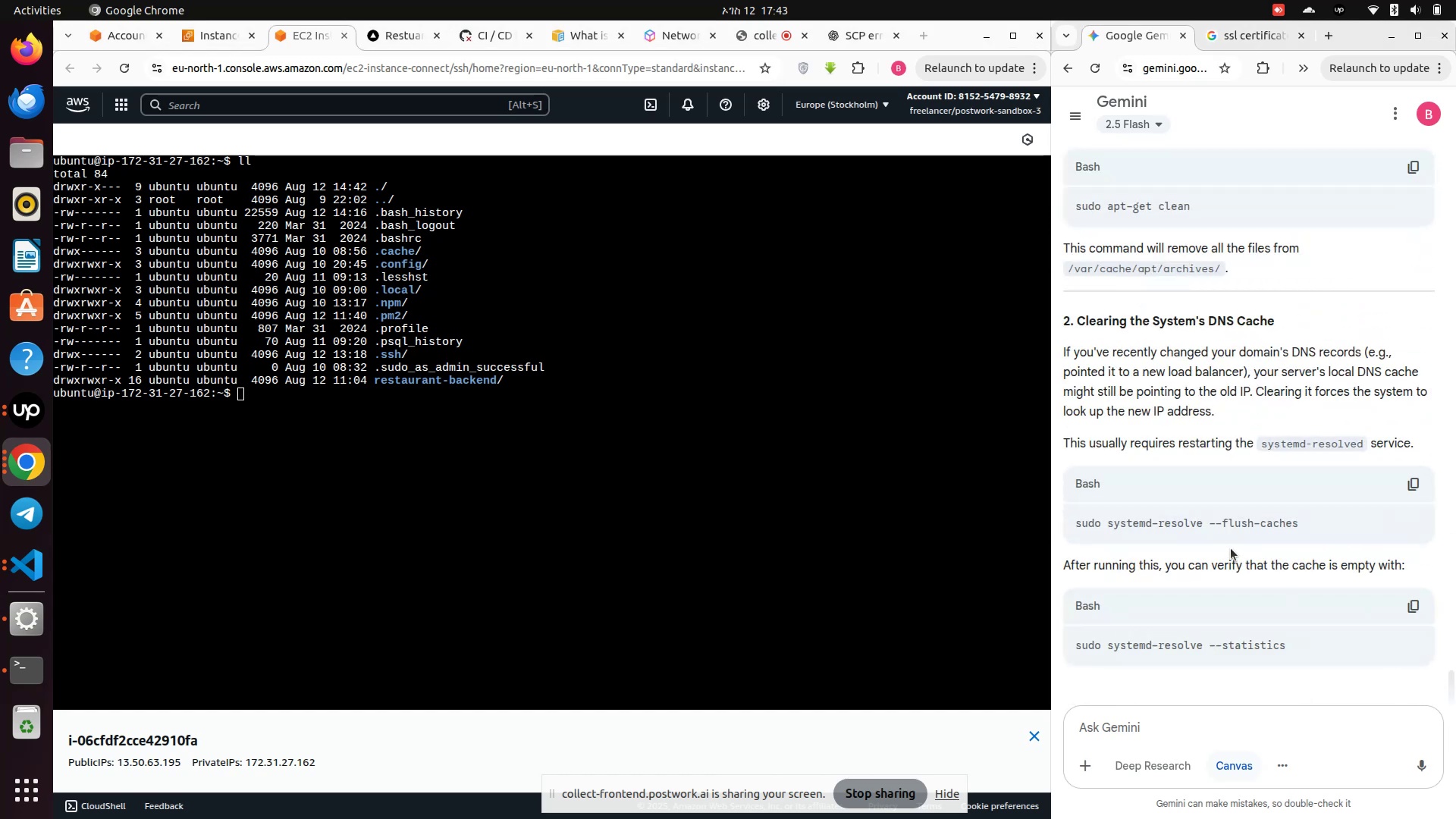 
scroll: coordinate [1231, 548], scroll_direction: up, amount: 2.0
 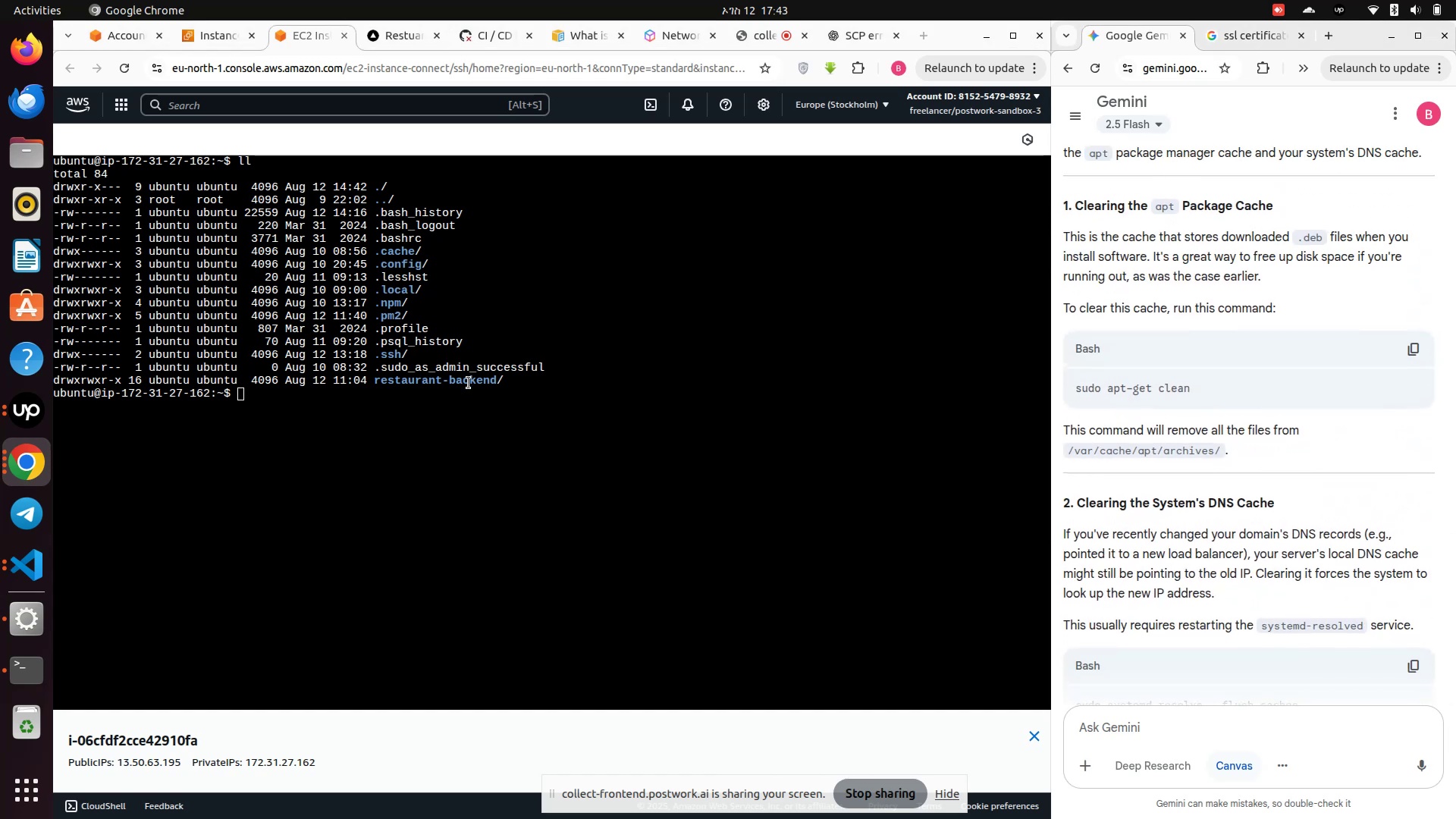 
left_click([370, 411])
 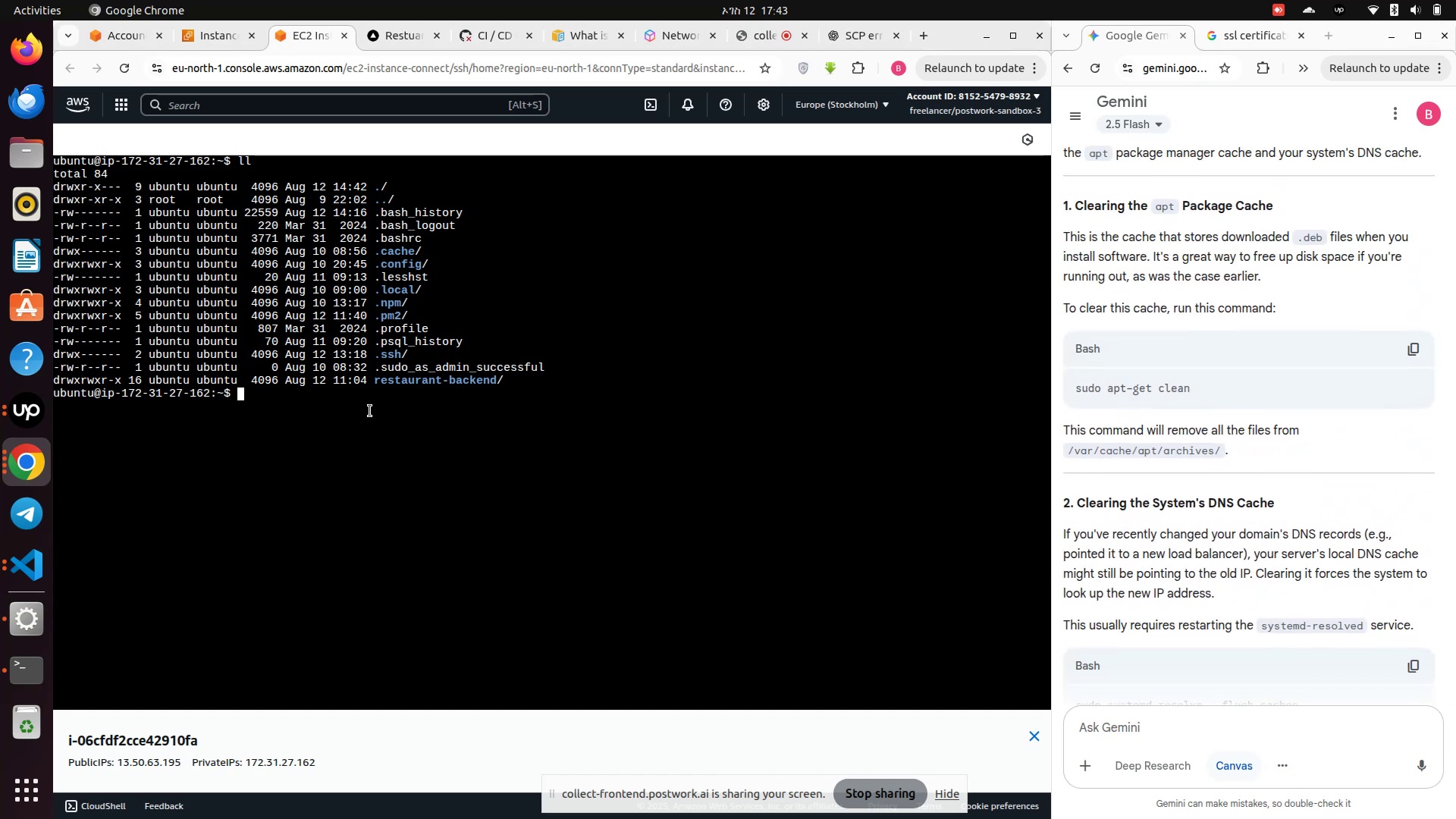 
type(sudo apt-get clean)
 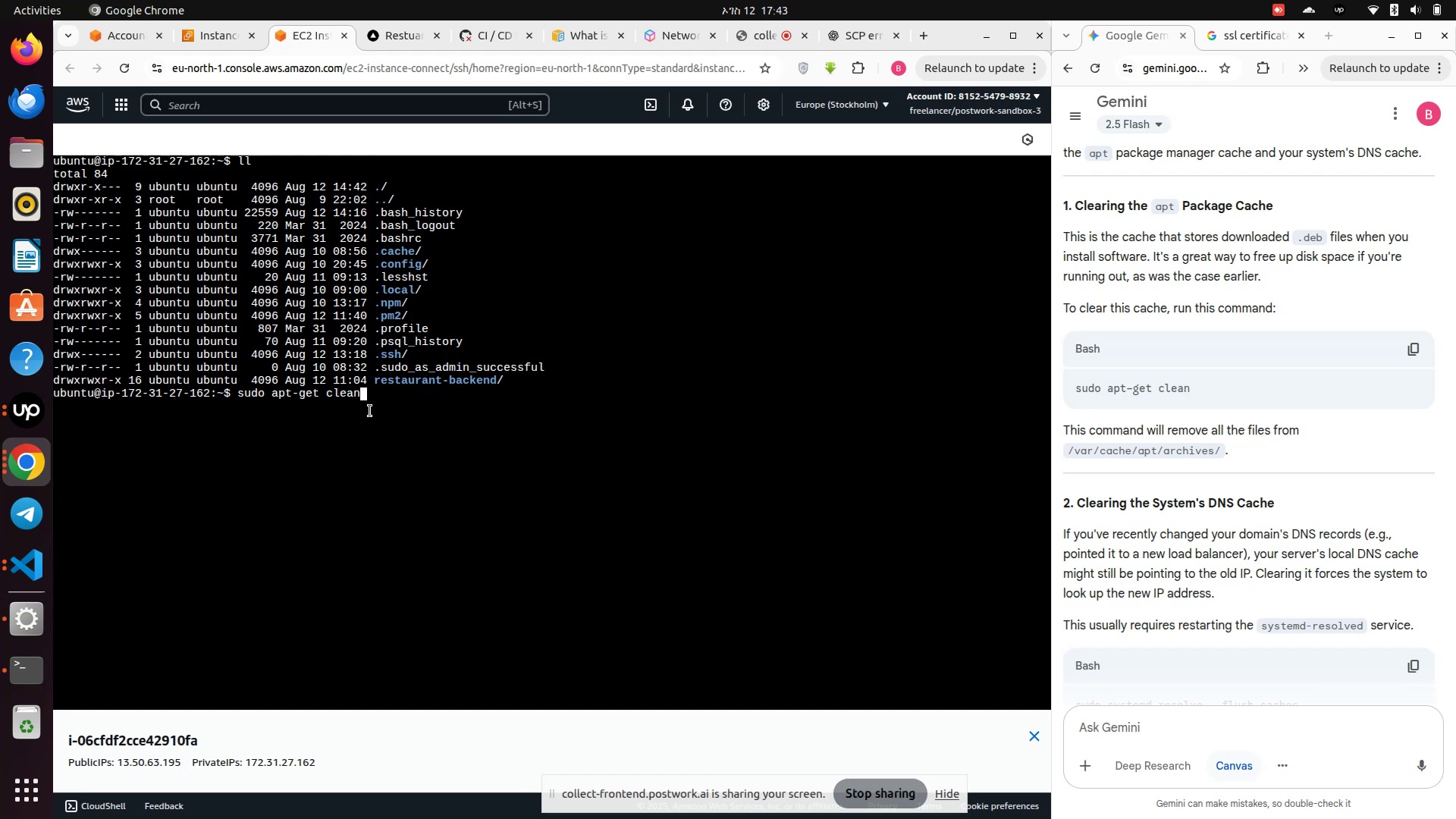 
key(Enter)
 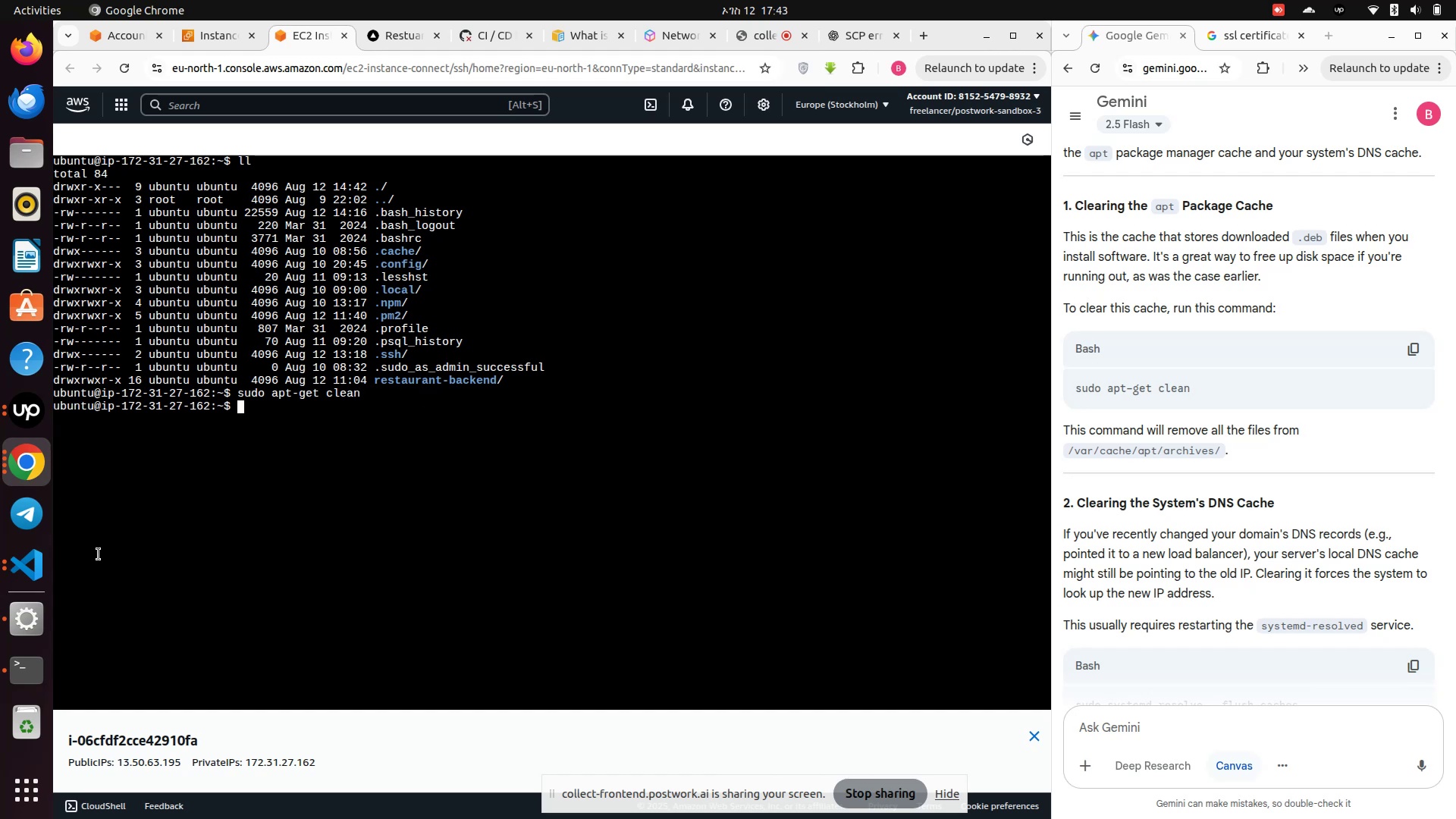 
wait(6.46)
 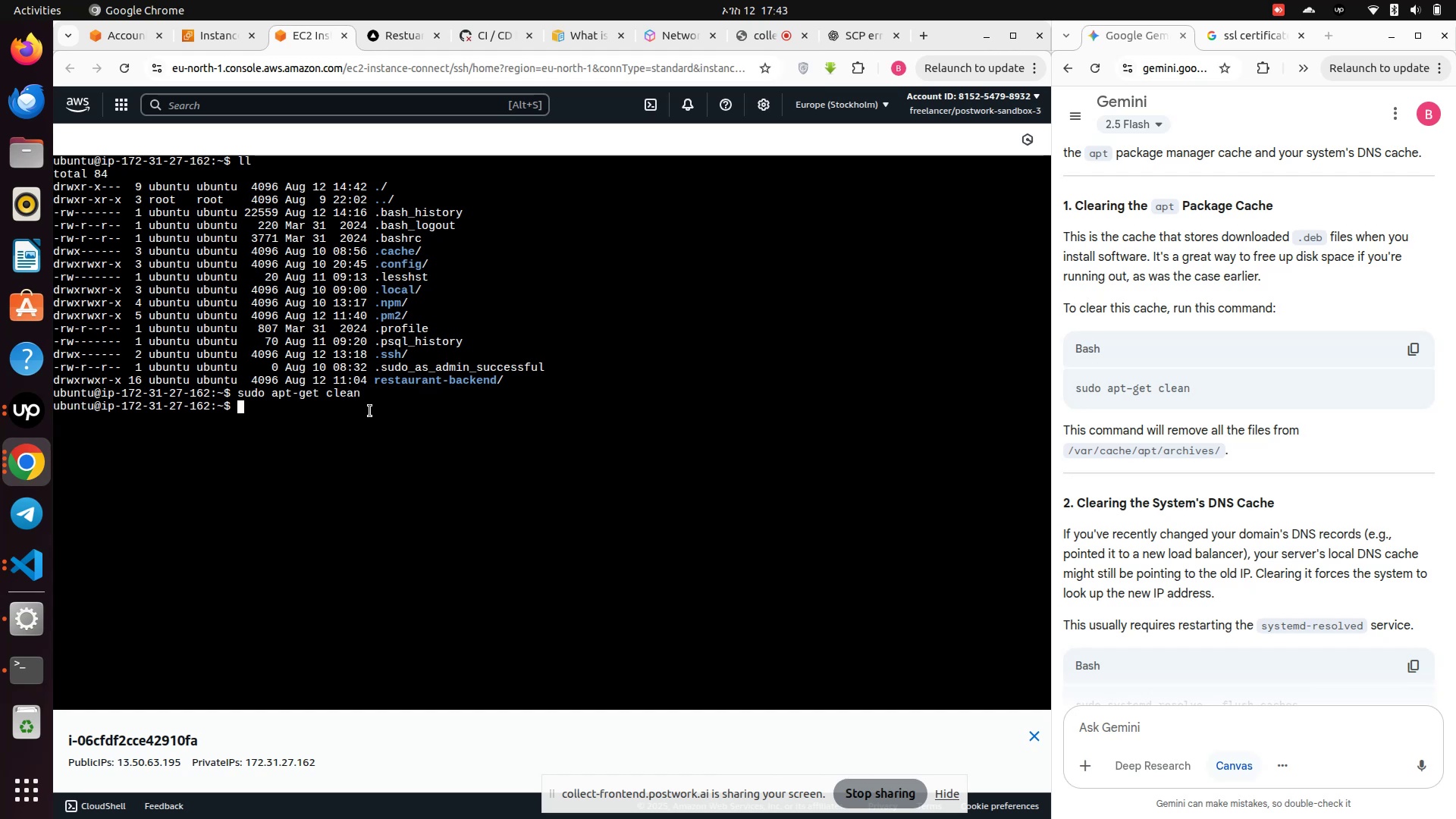 
left_click([21, 563])
 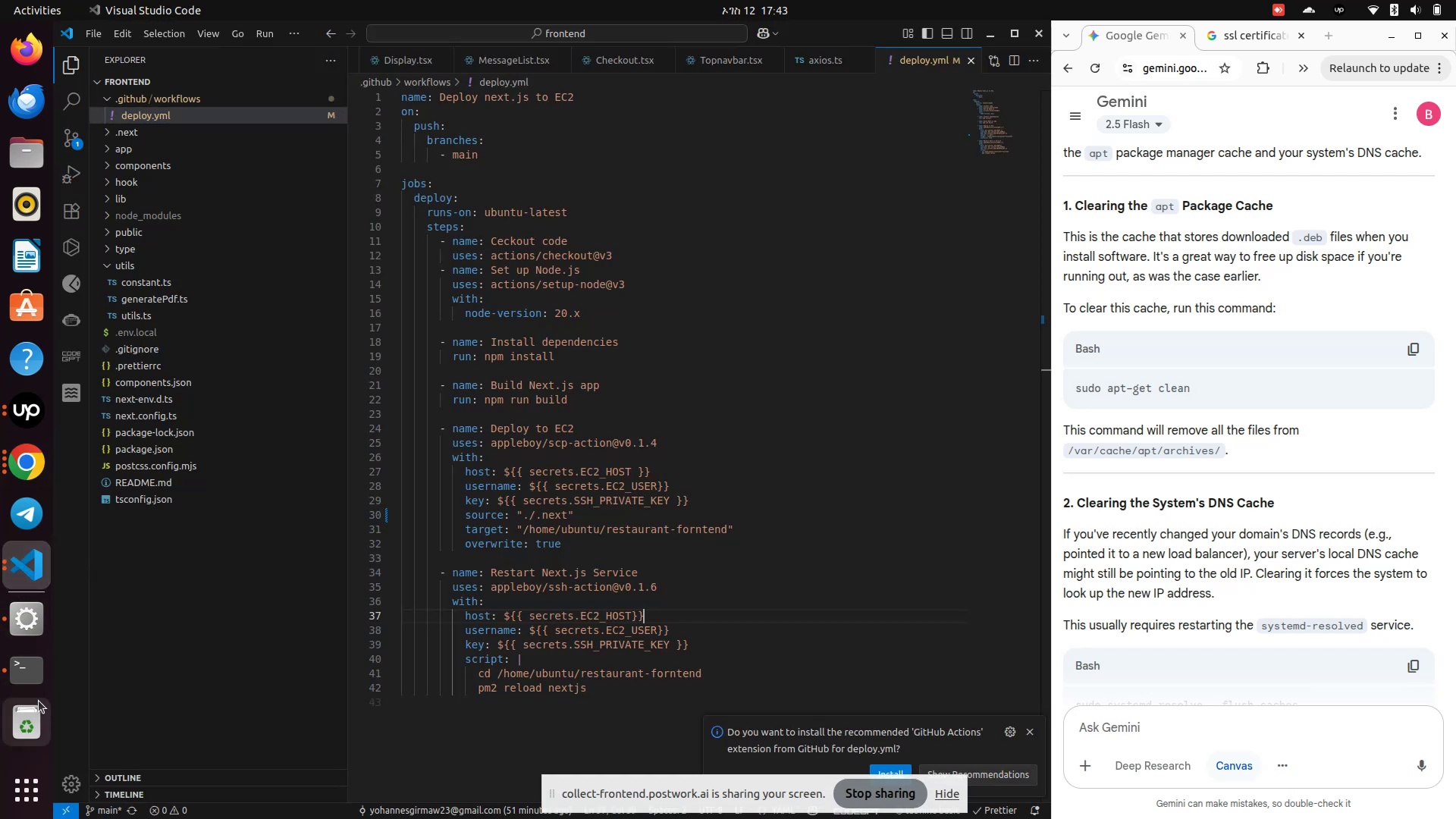 
left_click([43, 679])
 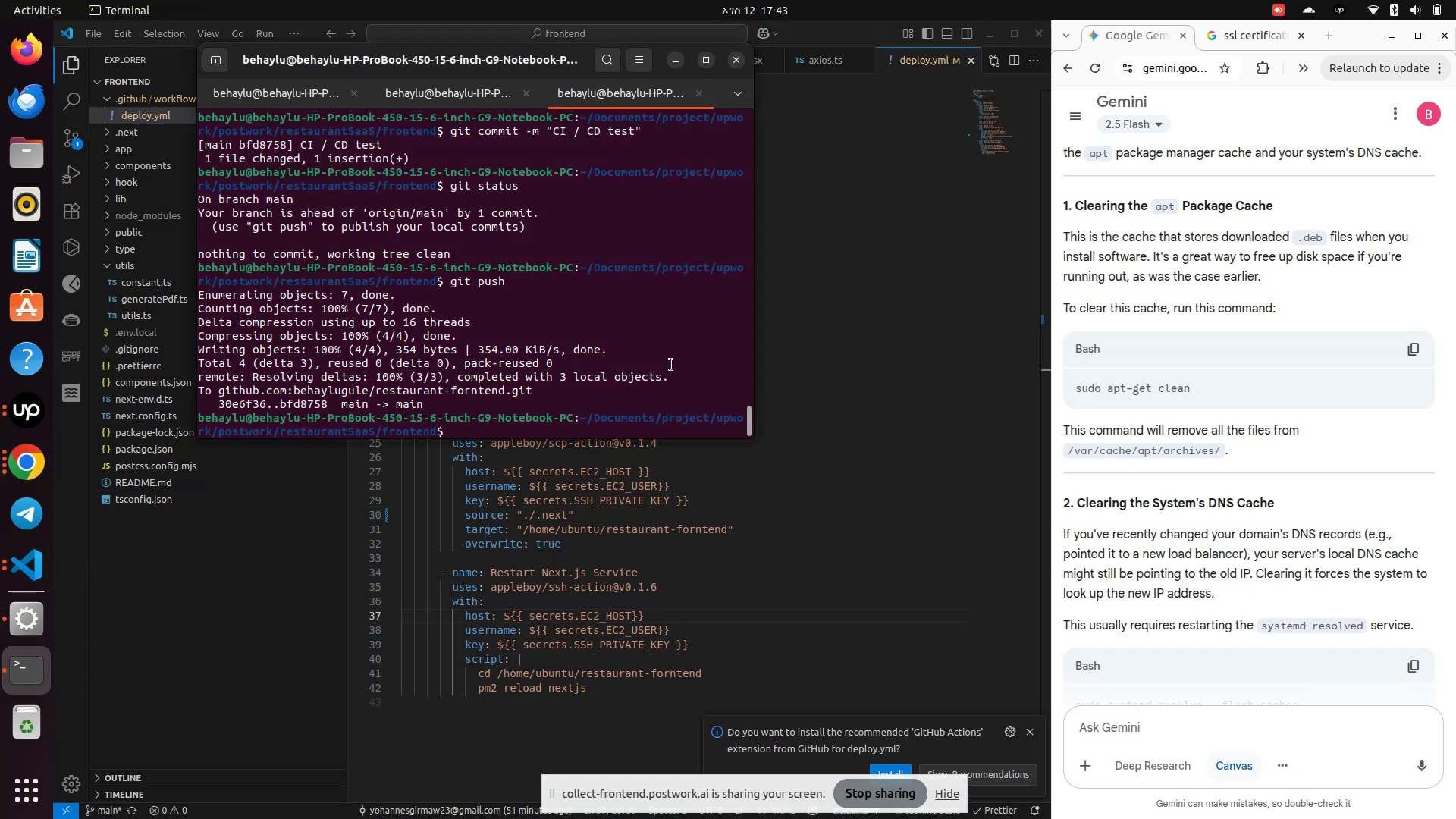 
type(gti stgit status)
 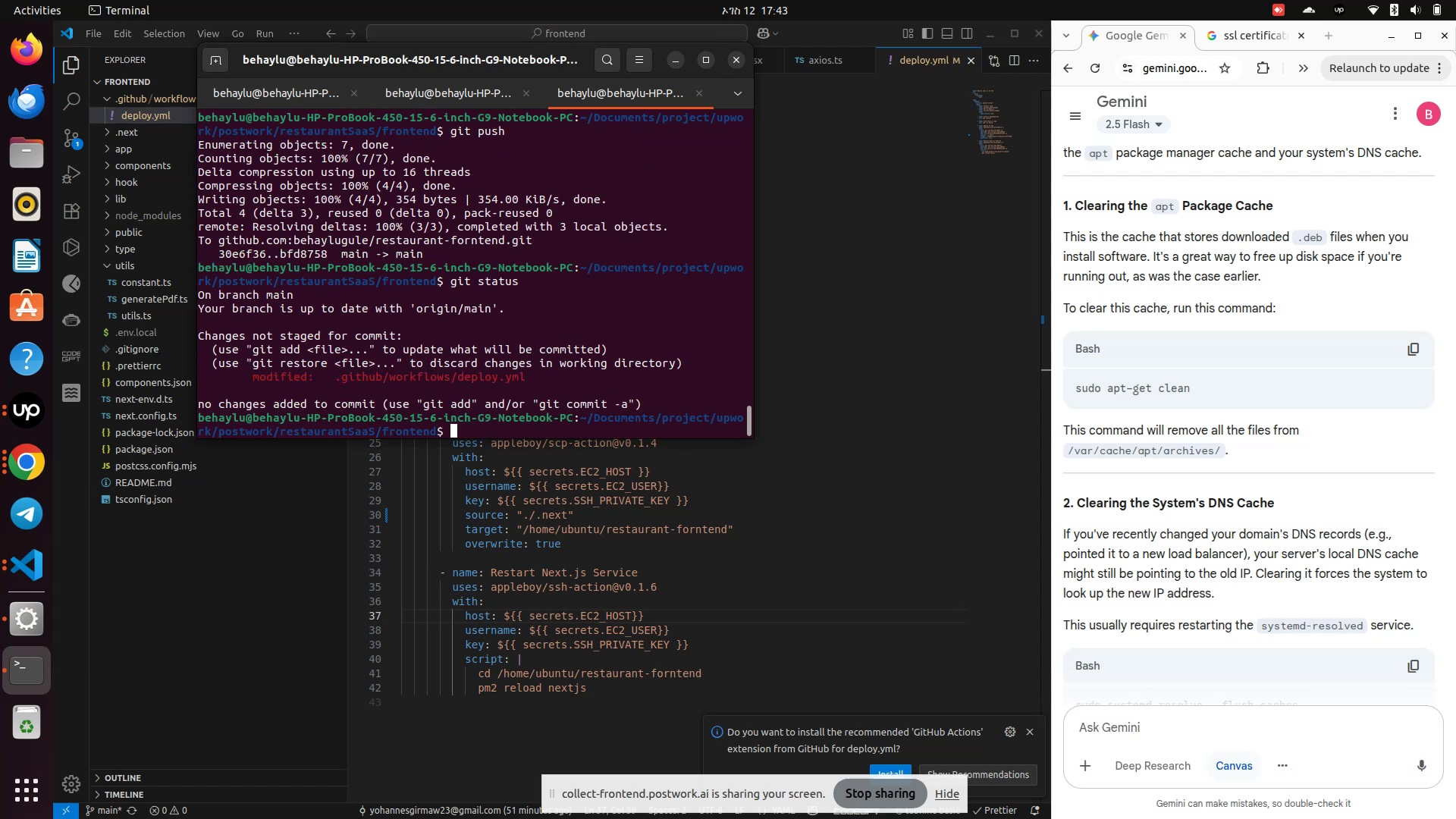 
hold_key(key=Backspace, duration=0.87)
 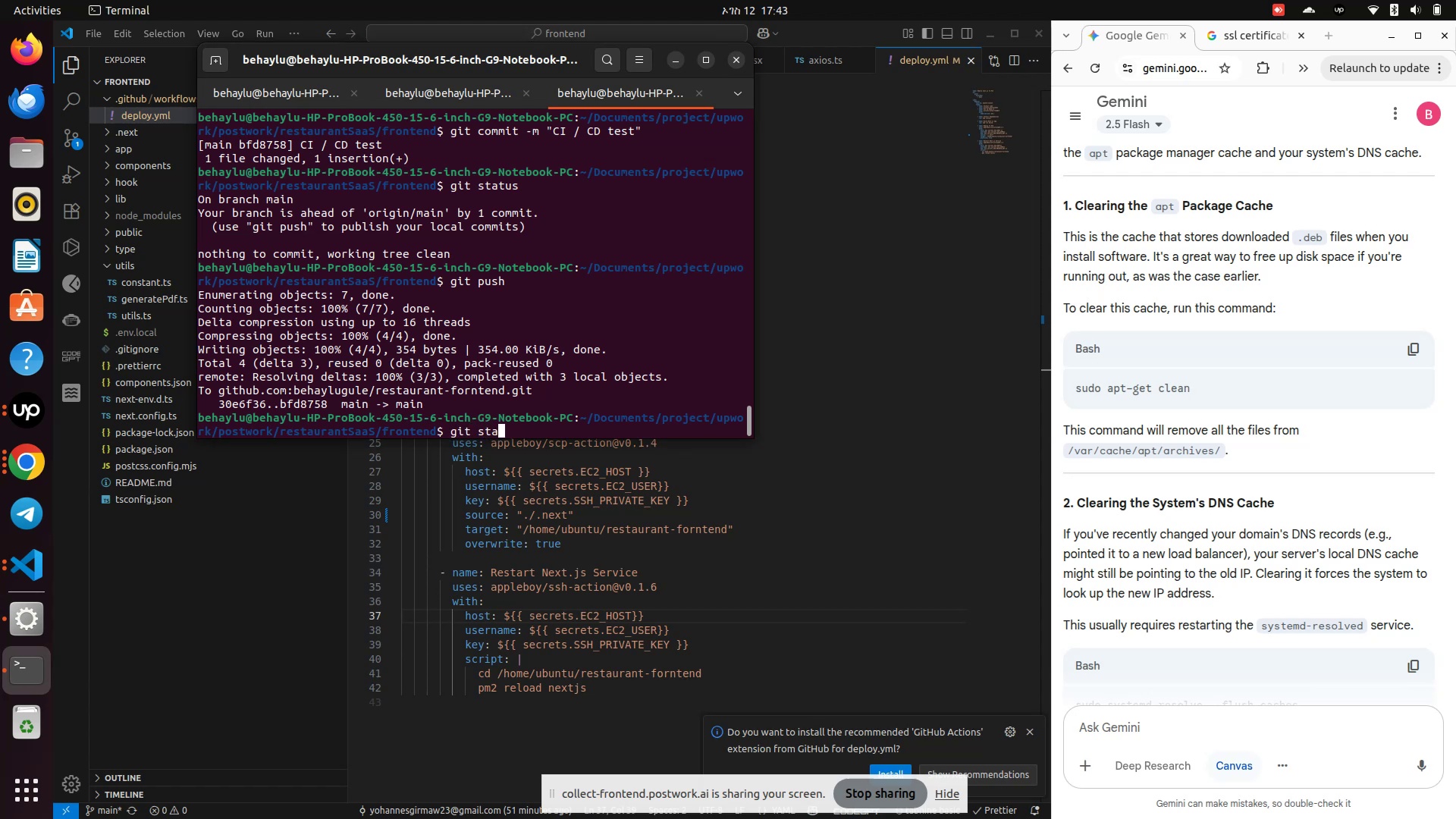 
key(Enter)
 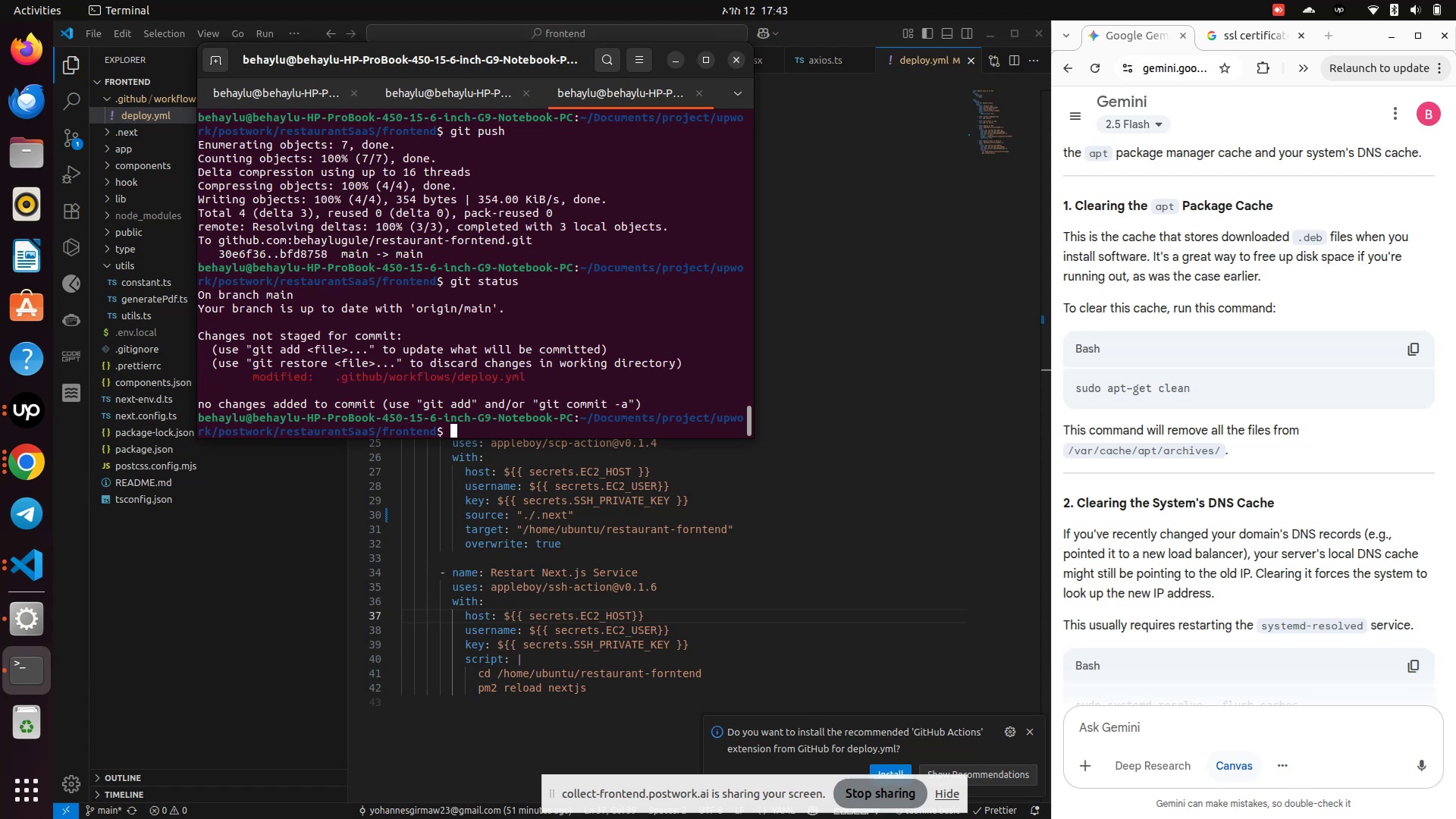 
type(gti git add .)
 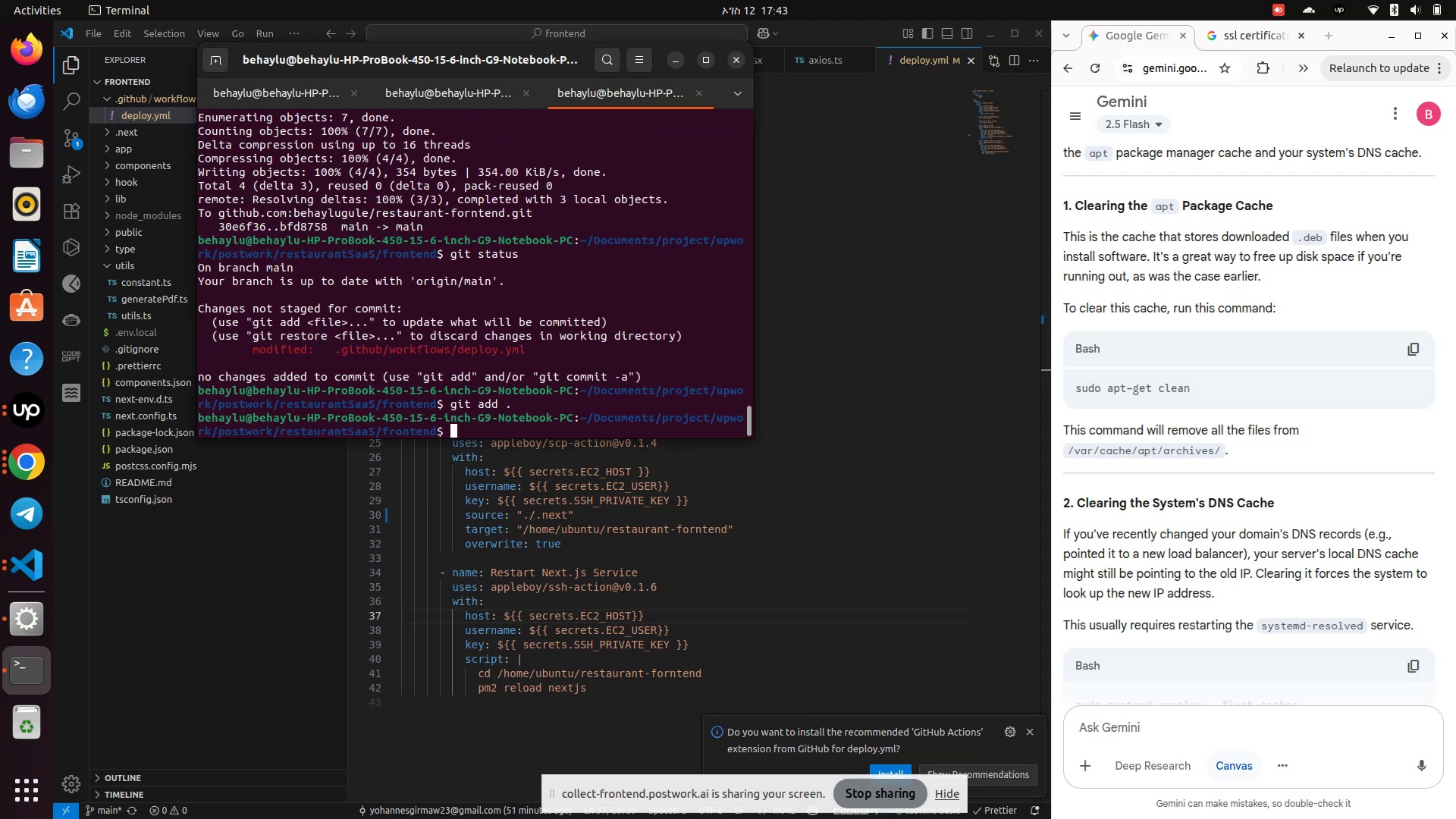 
hold_key(key=Backspace, duration=0.77)
 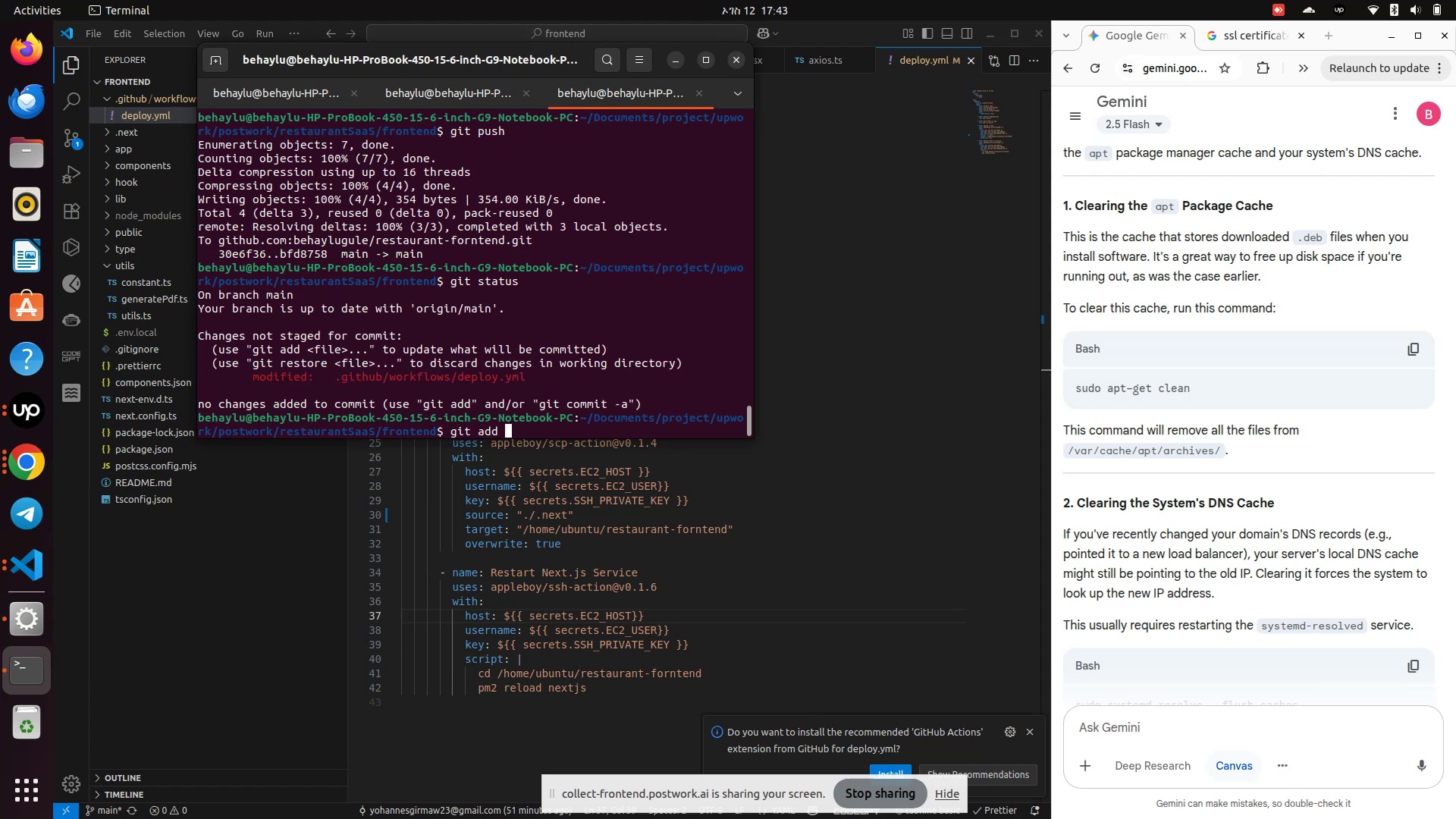 
key(Enter)
 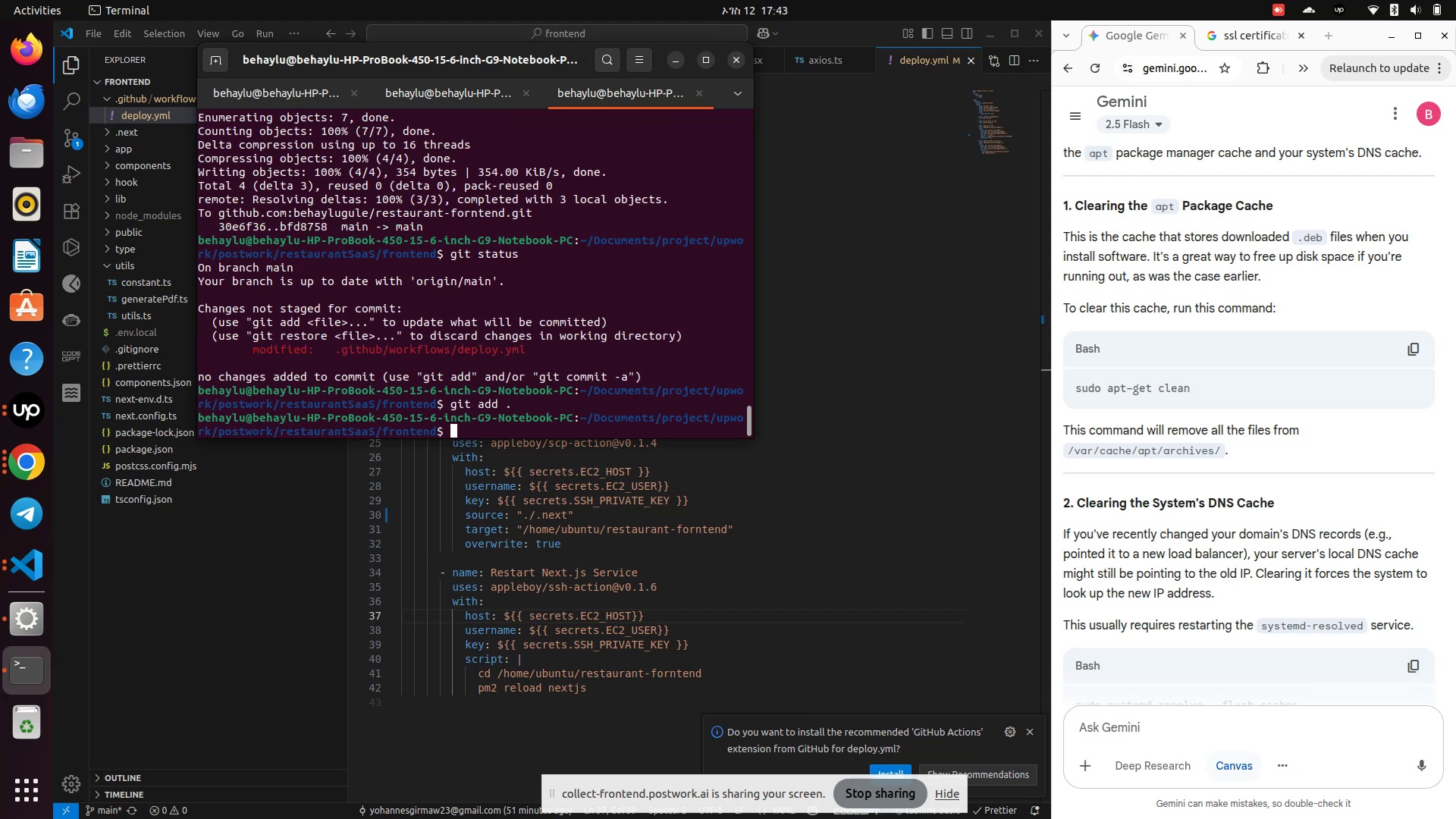 
type(git commit -m "CI/CD test")
 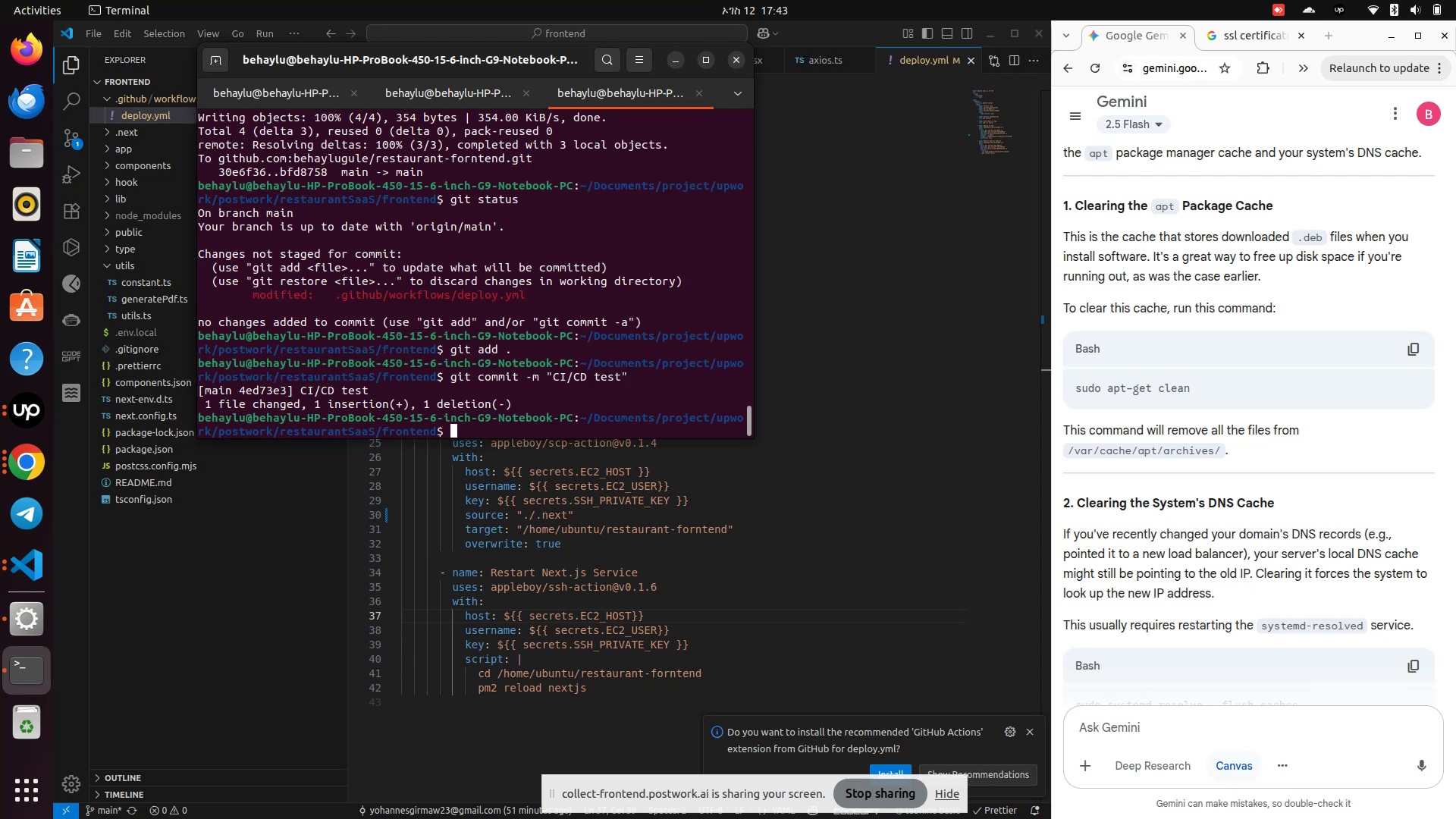 
 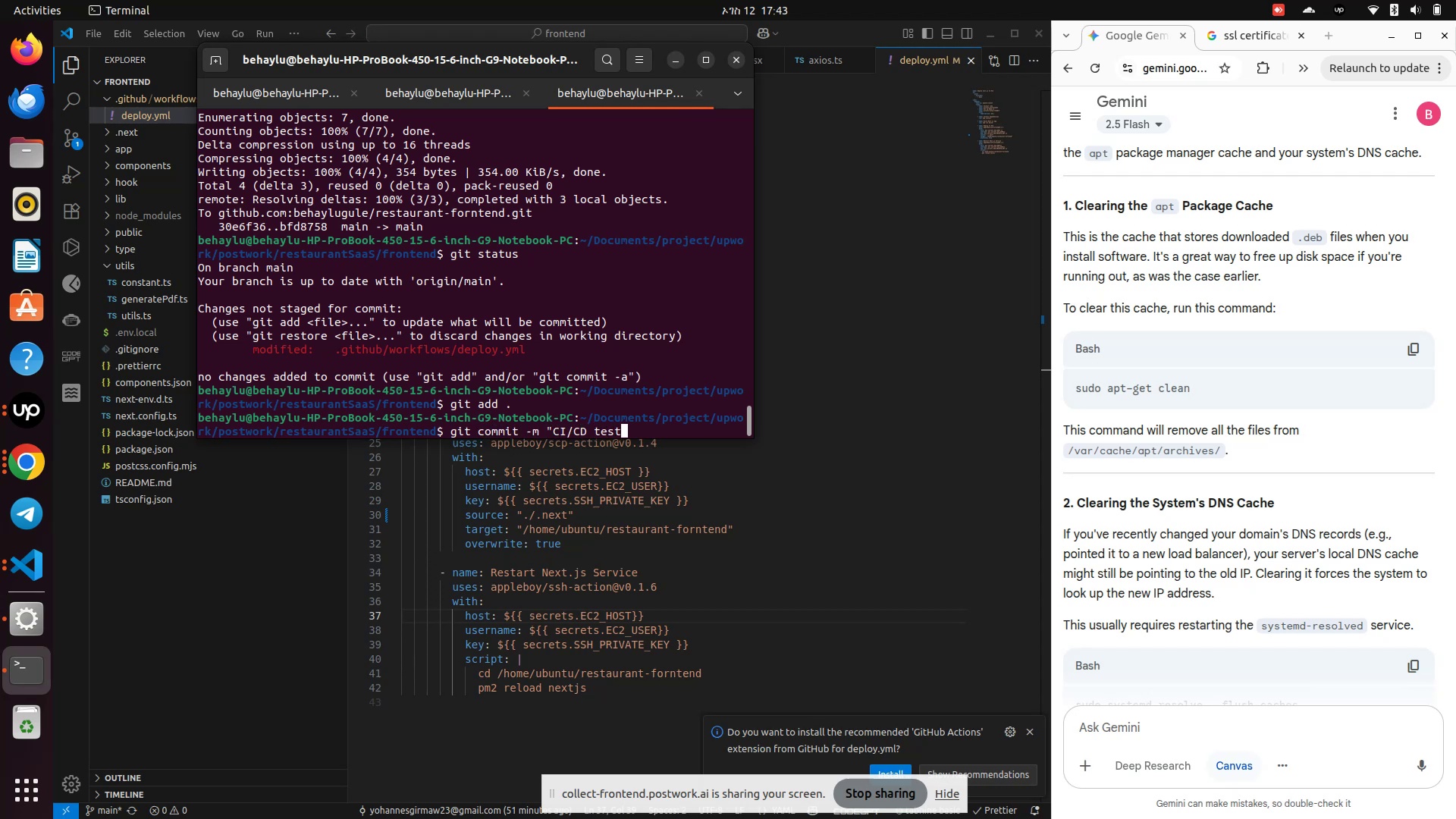 
key(Enter)
 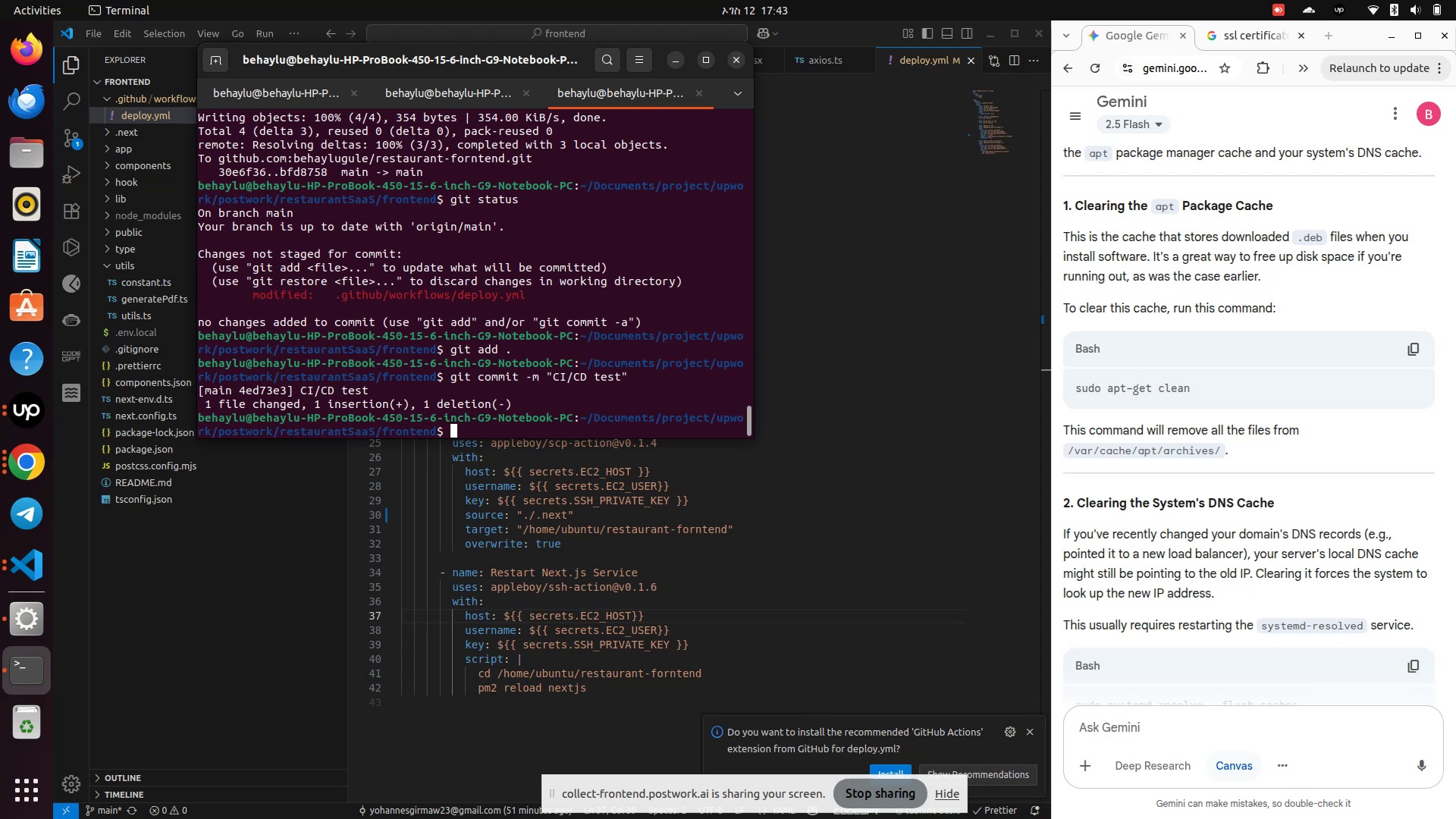 
type(git push )
 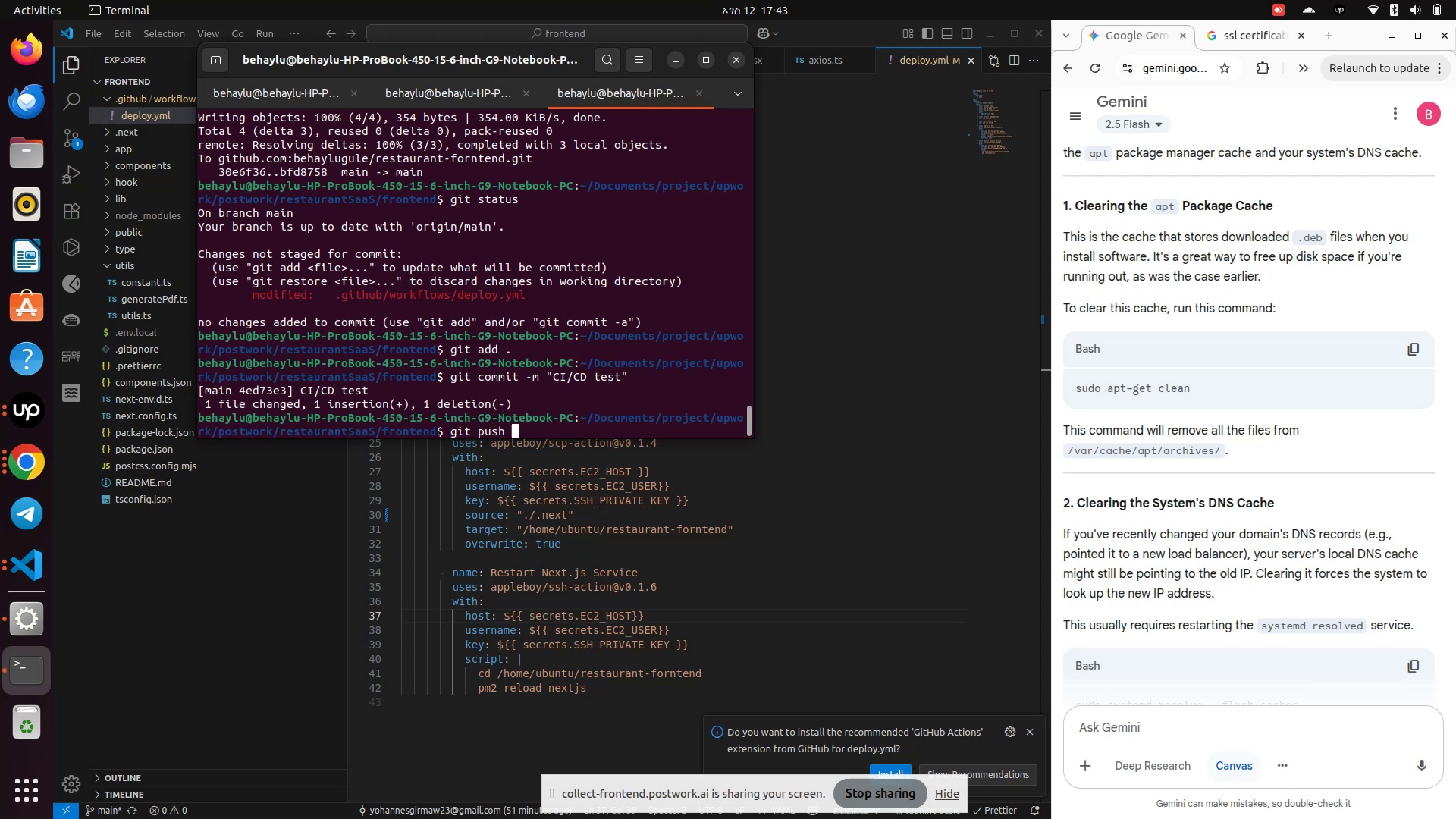 
key(Enter)
 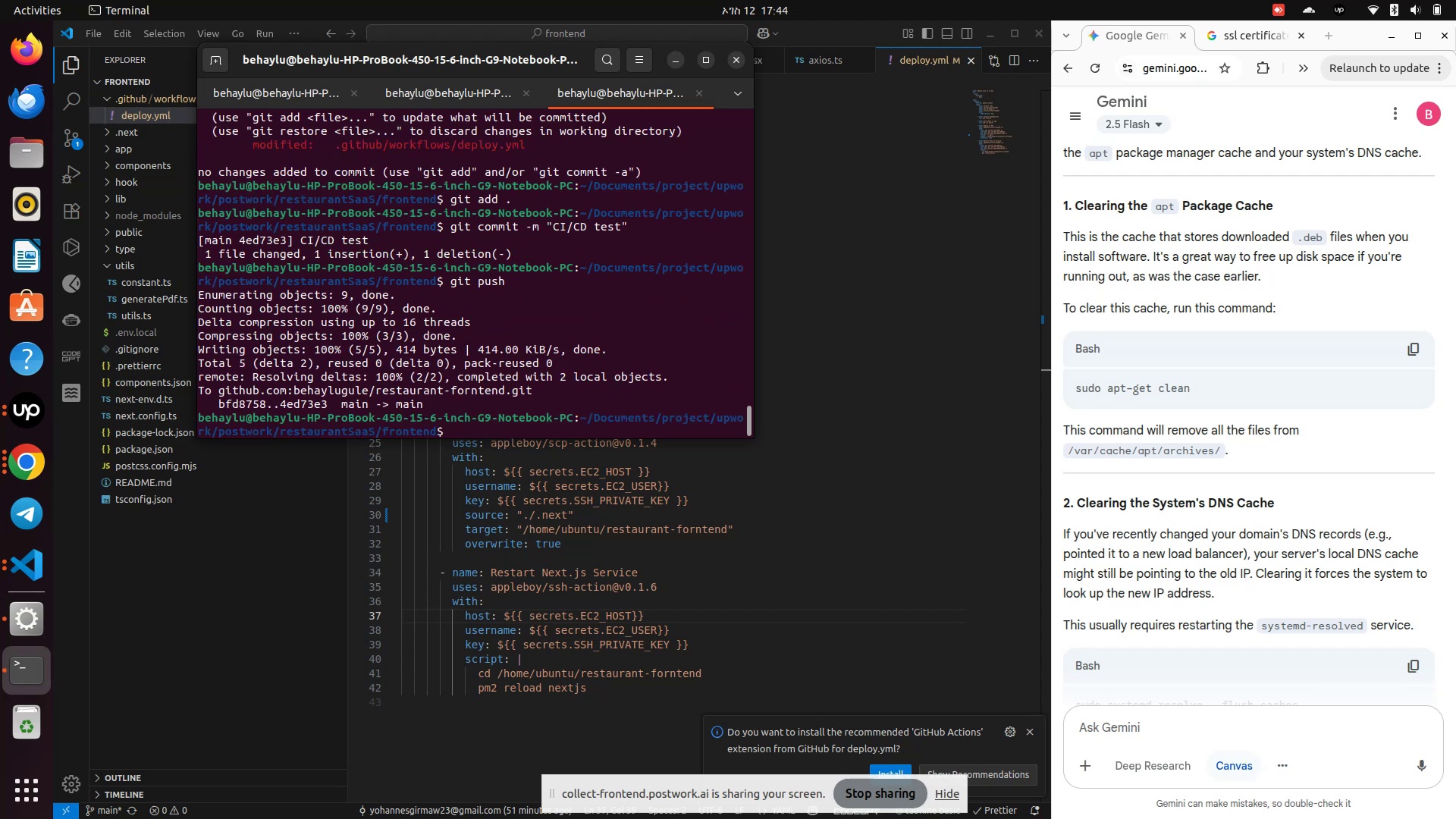 
wait(6.36)
 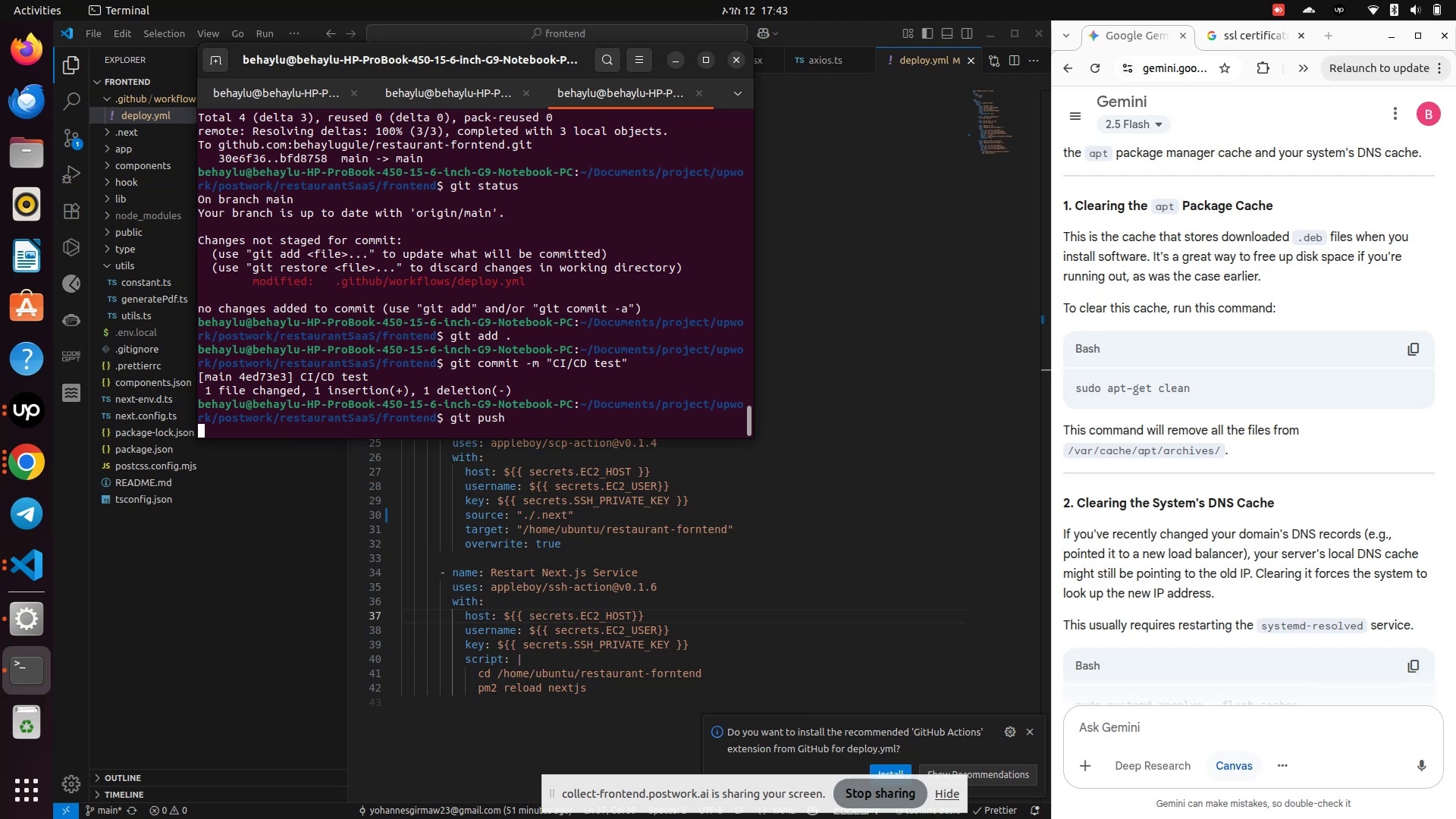 
left_click([11, 458])
 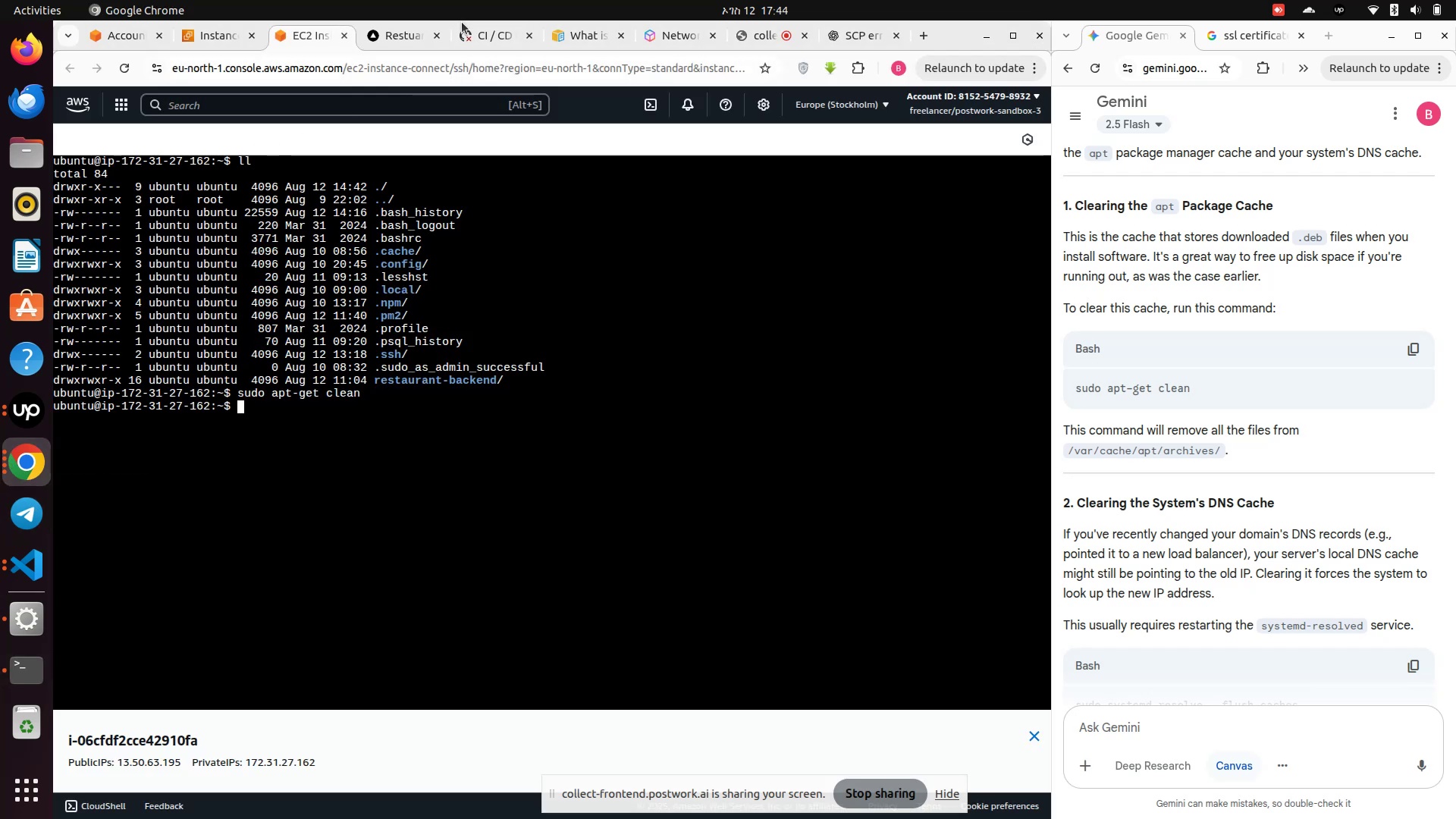 
left_click([473, 39])
 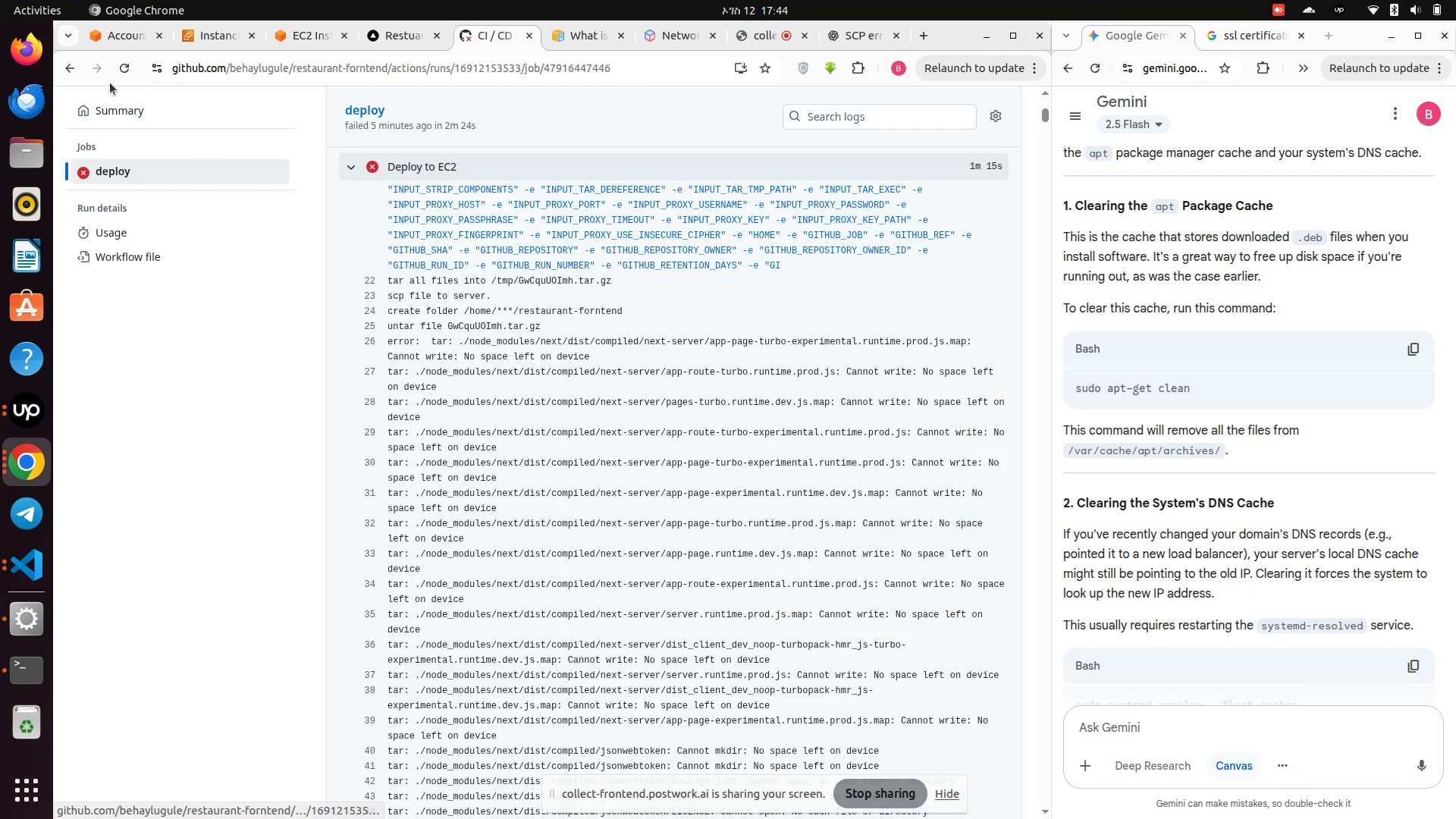 
scroll: coordinate [467, 257], scroll_direction: up, amount: 10.0
 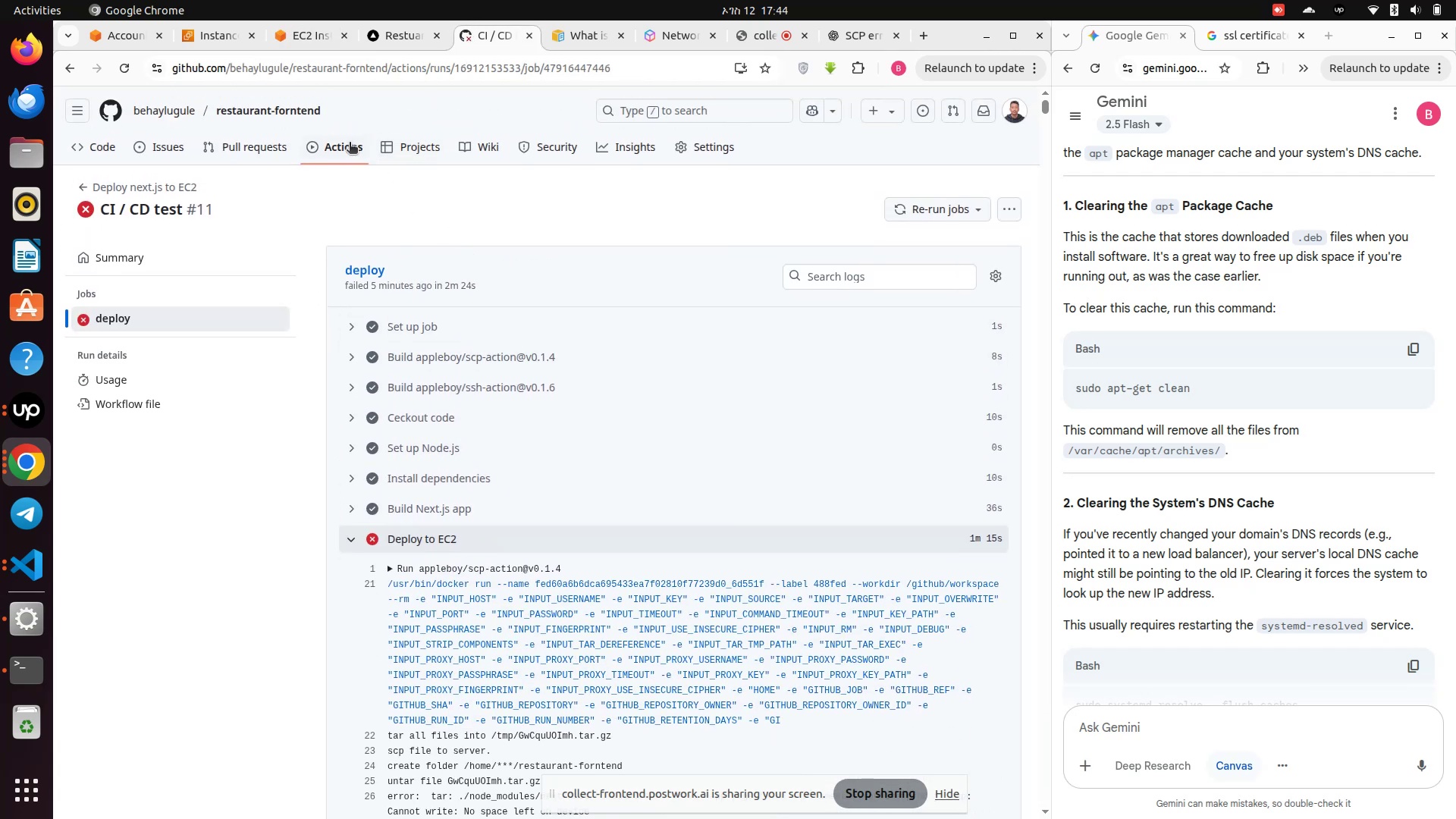 
left_click([335, 154])
 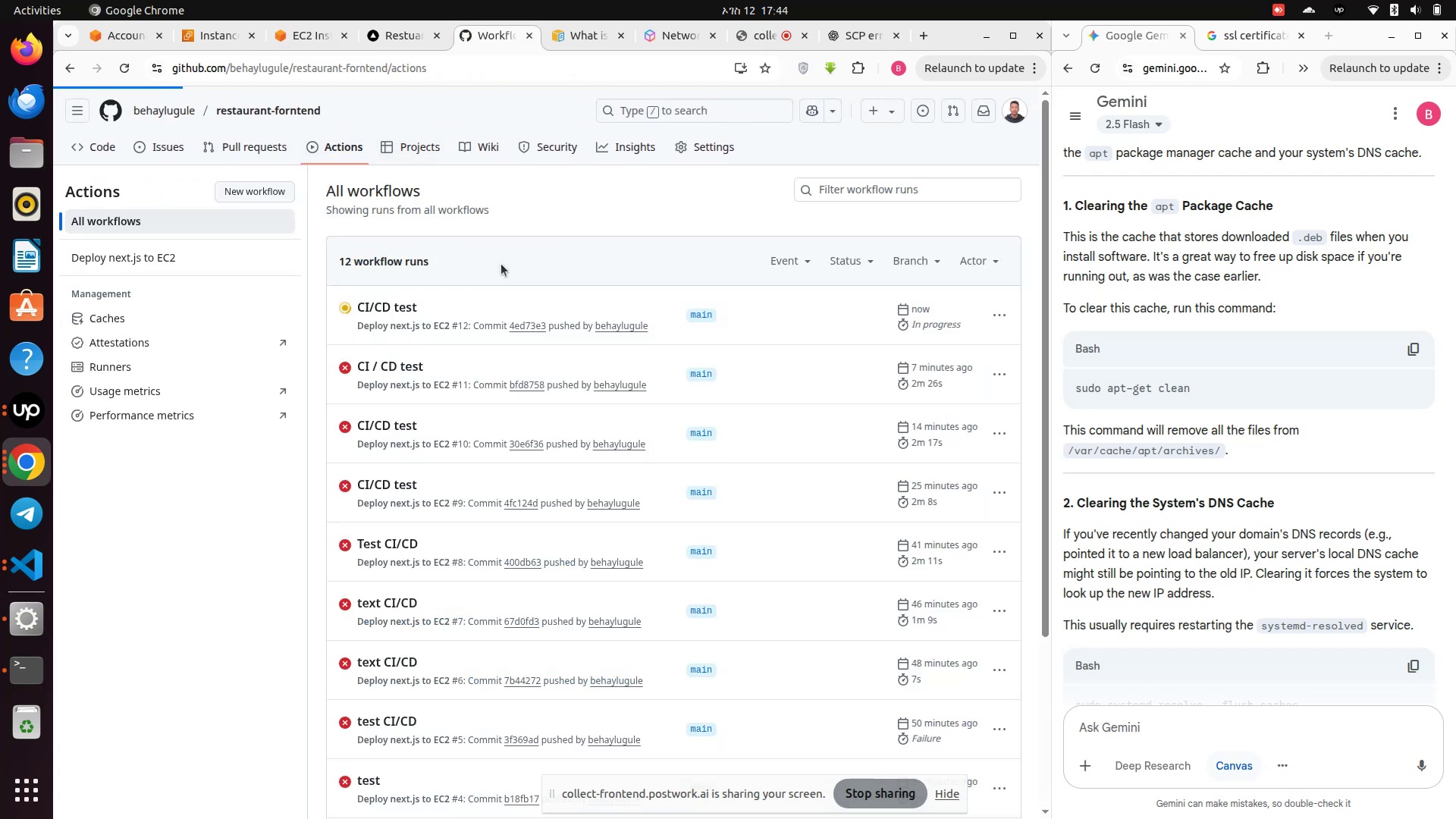 
left_click([392, 303])
 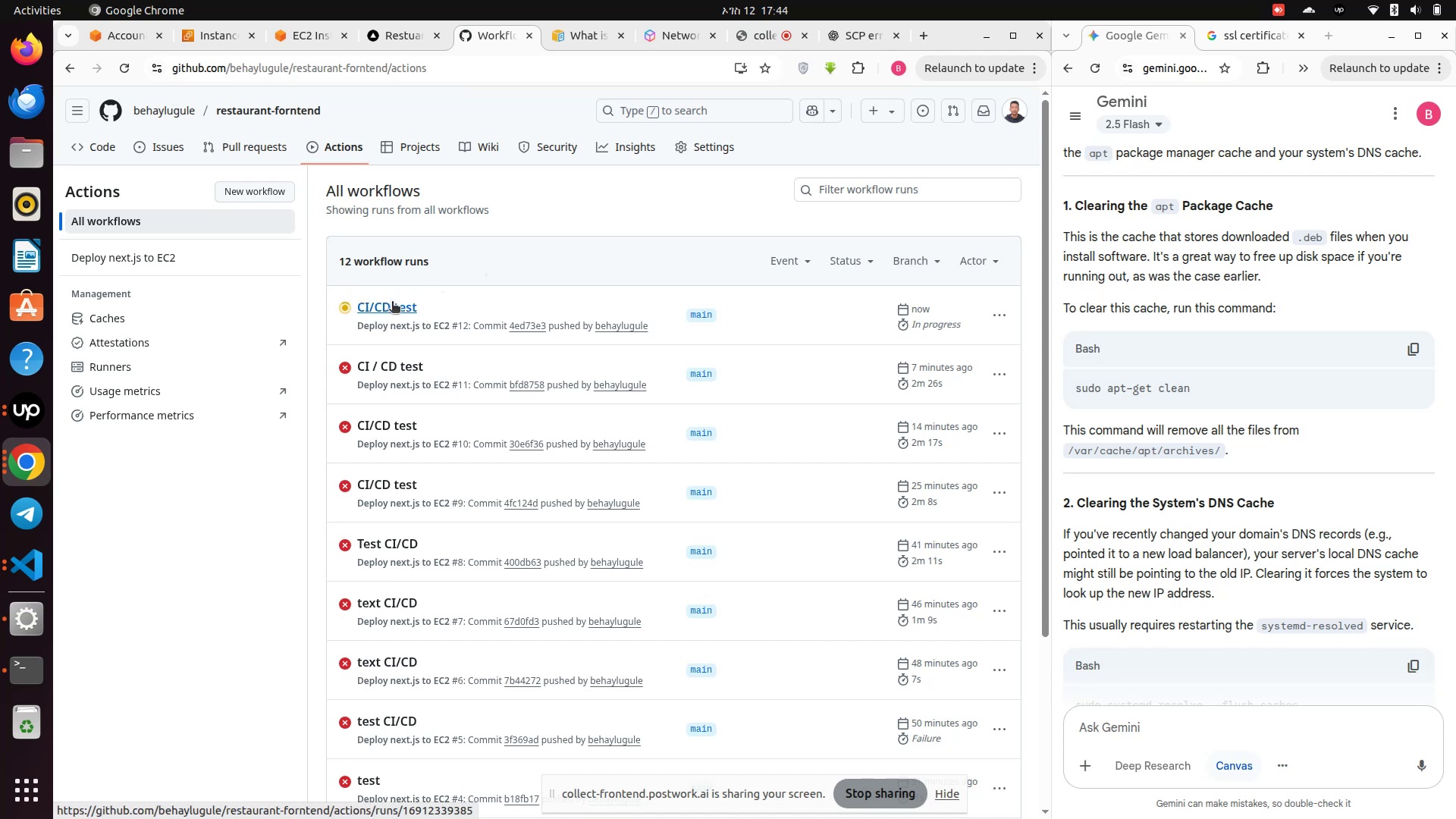 
mouse_move([458, 415])
 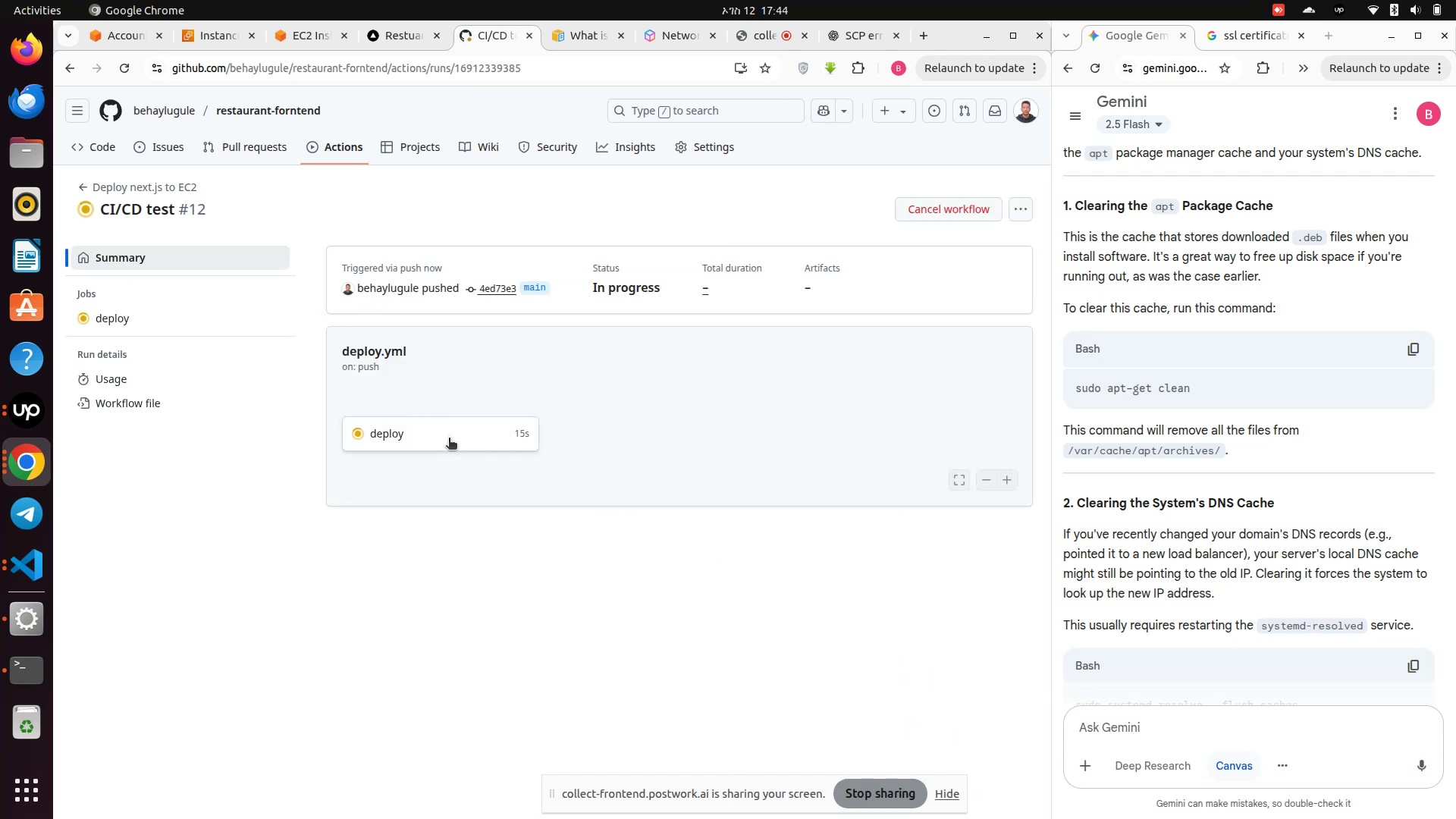 
left_click([449, 439])
 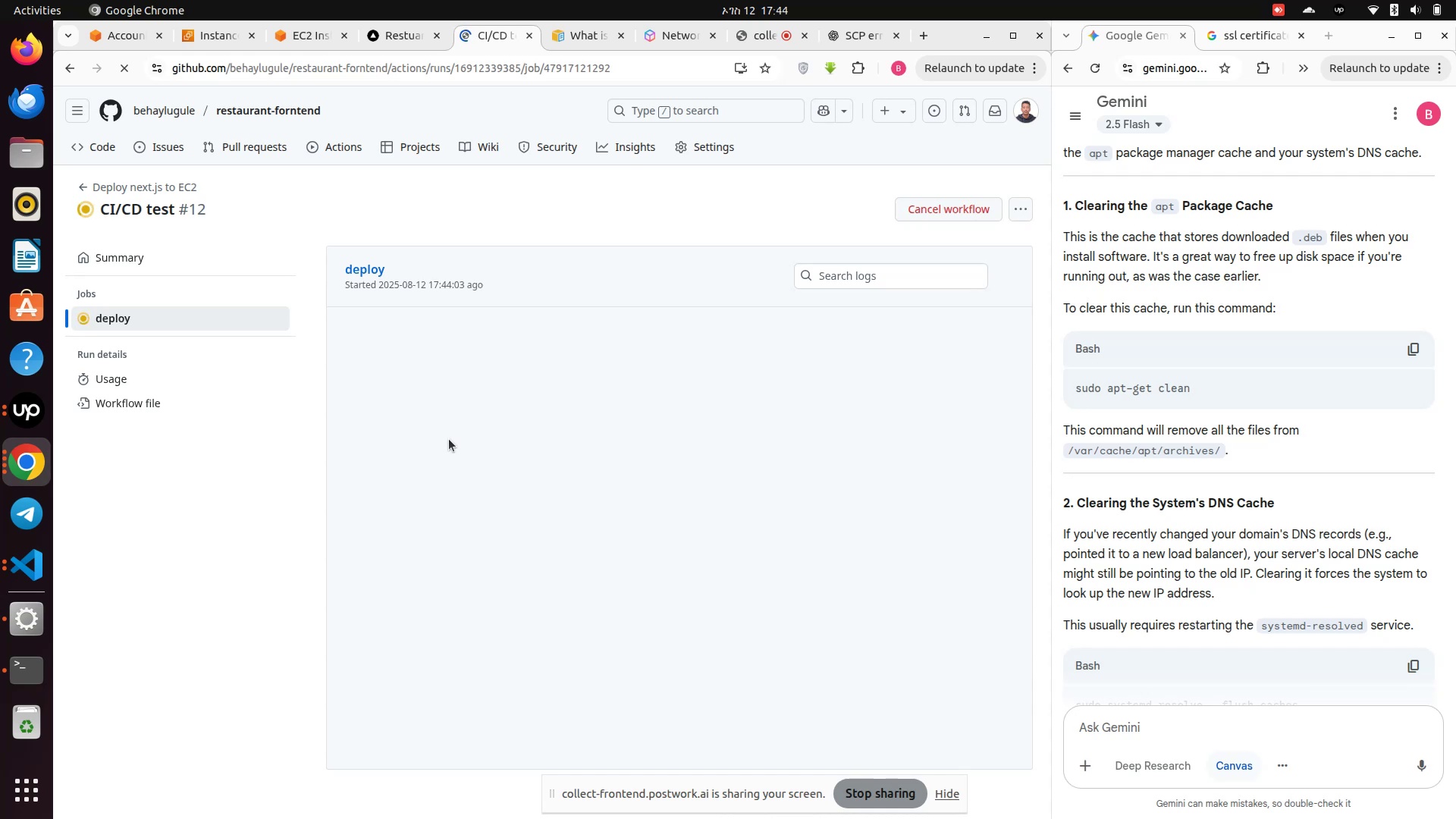 
wait(19.18)
 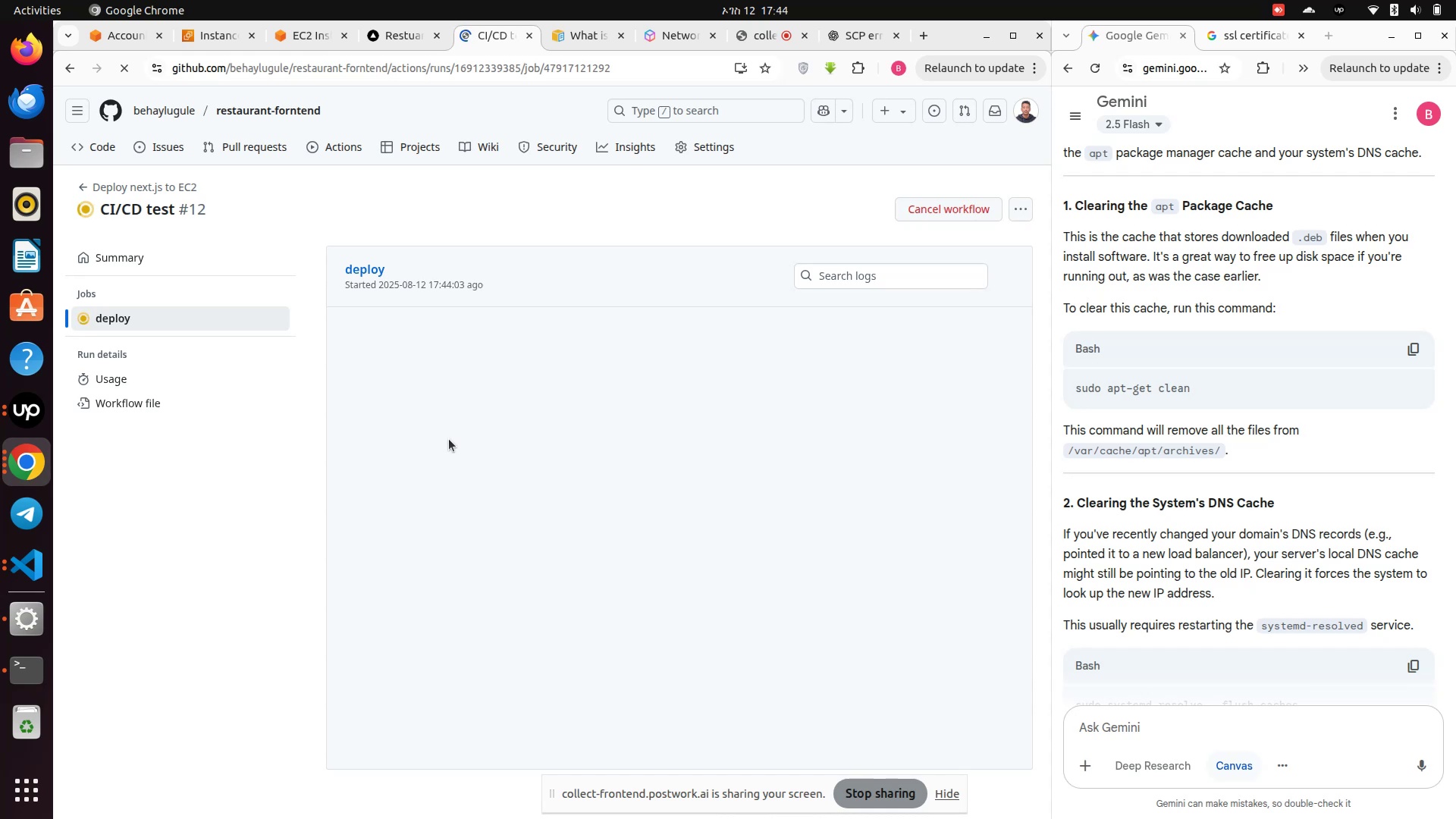 
scroll: coordinate [519, 489], scroll_direction: down, amount: 6.0
 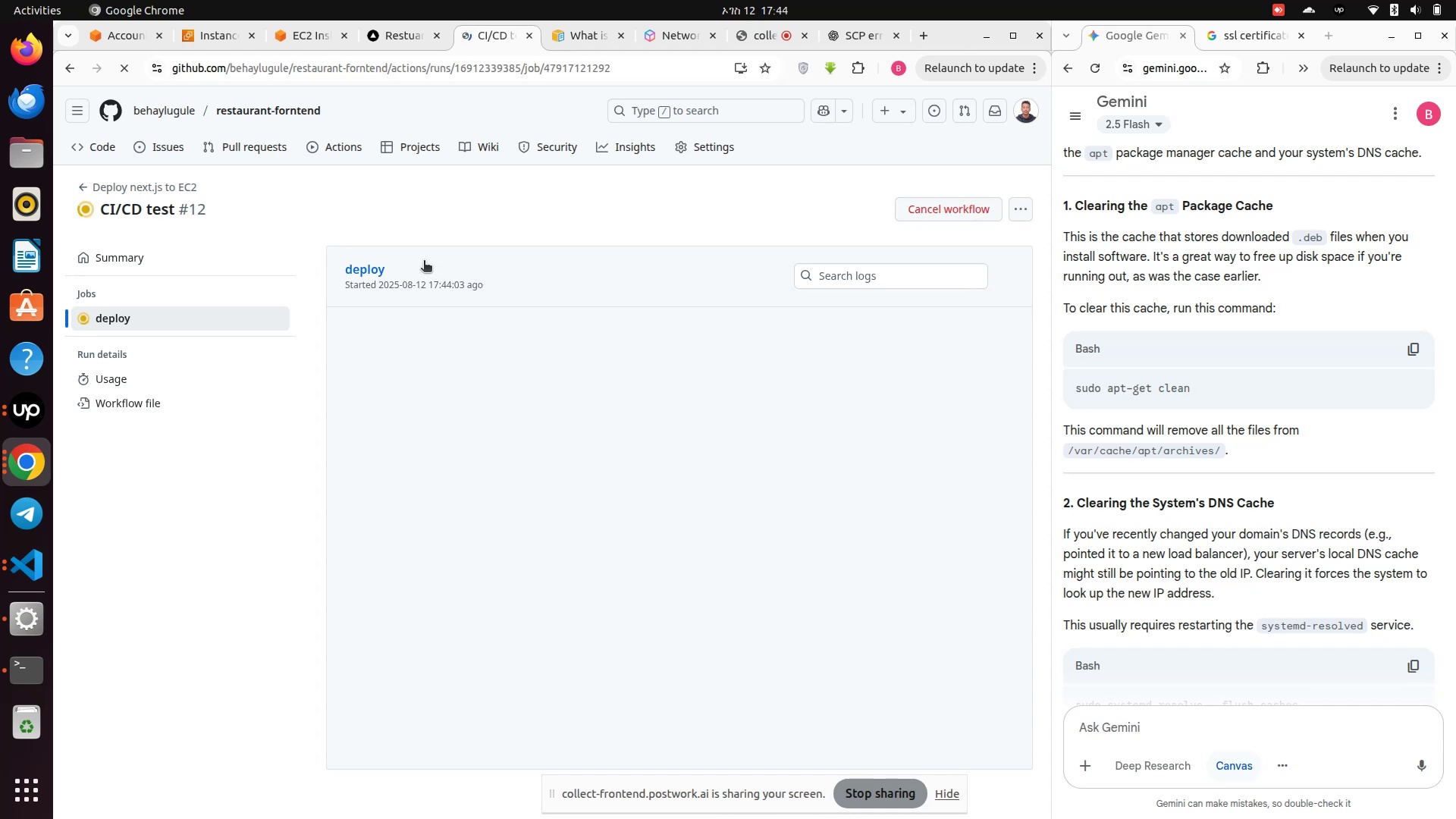 
mouse_move([383, 276])
 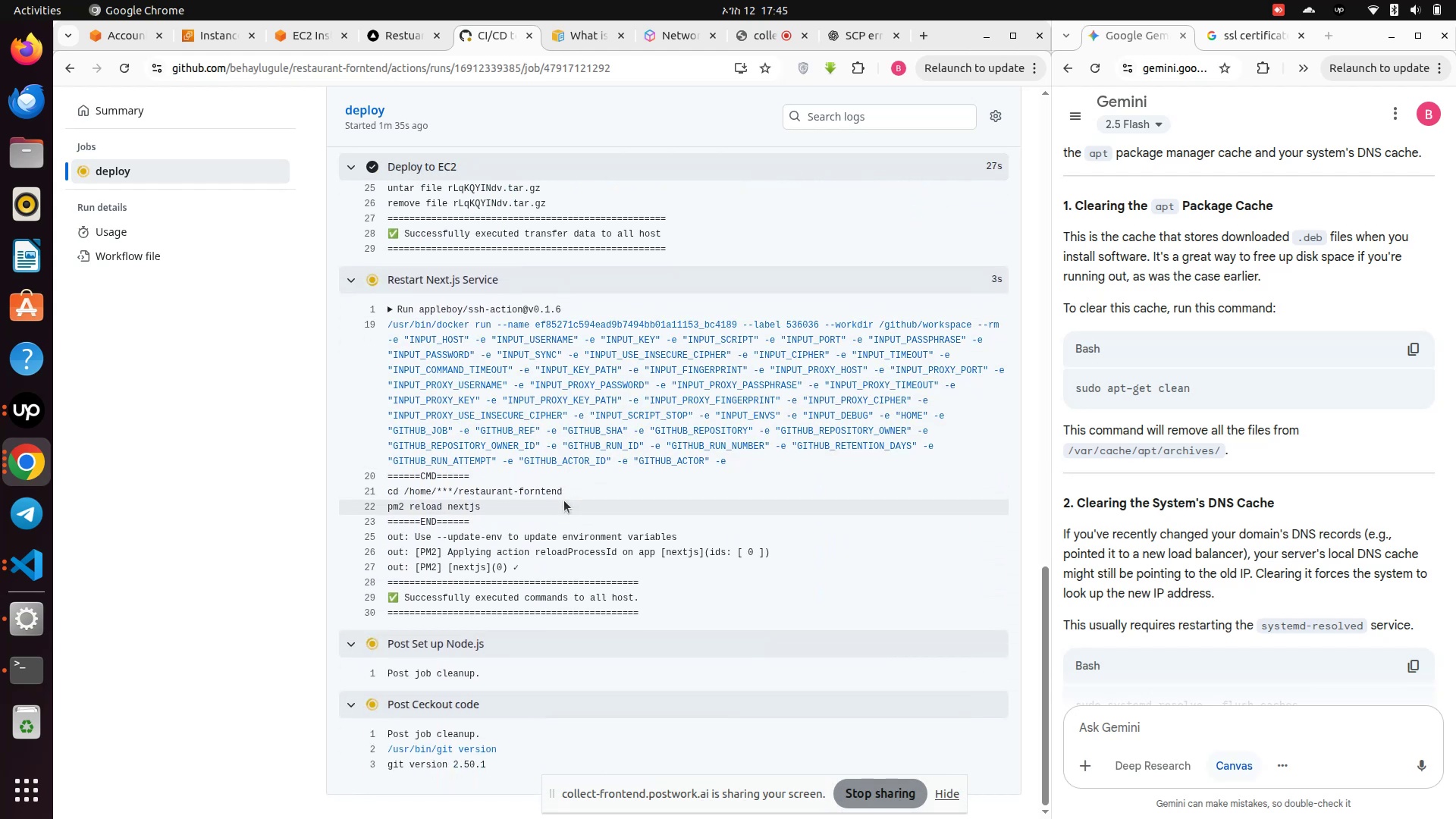 
wait(62.02)
 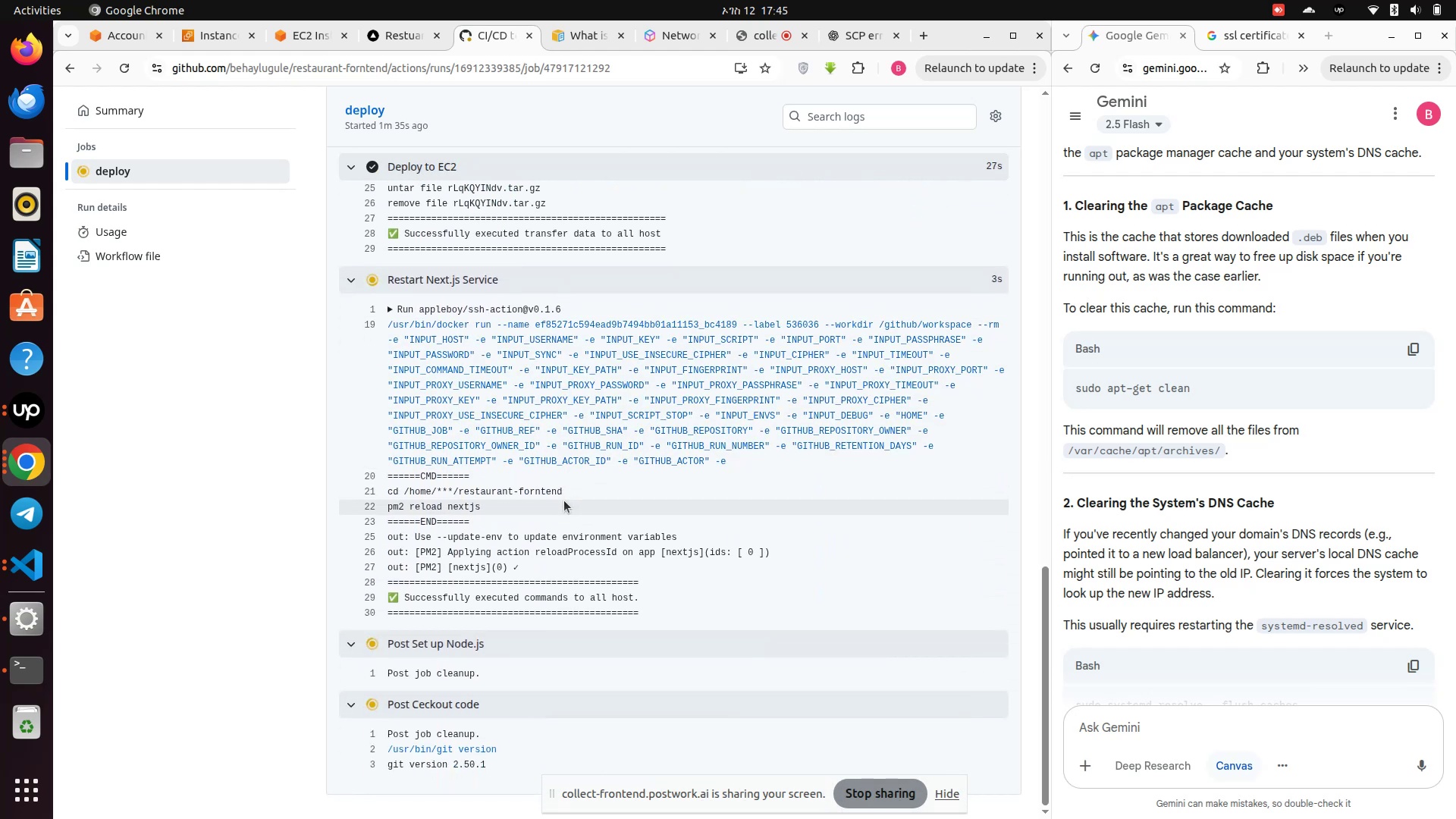 
scroll: coordinate [564, 500], scroll_direction: up, amount: 1.0
 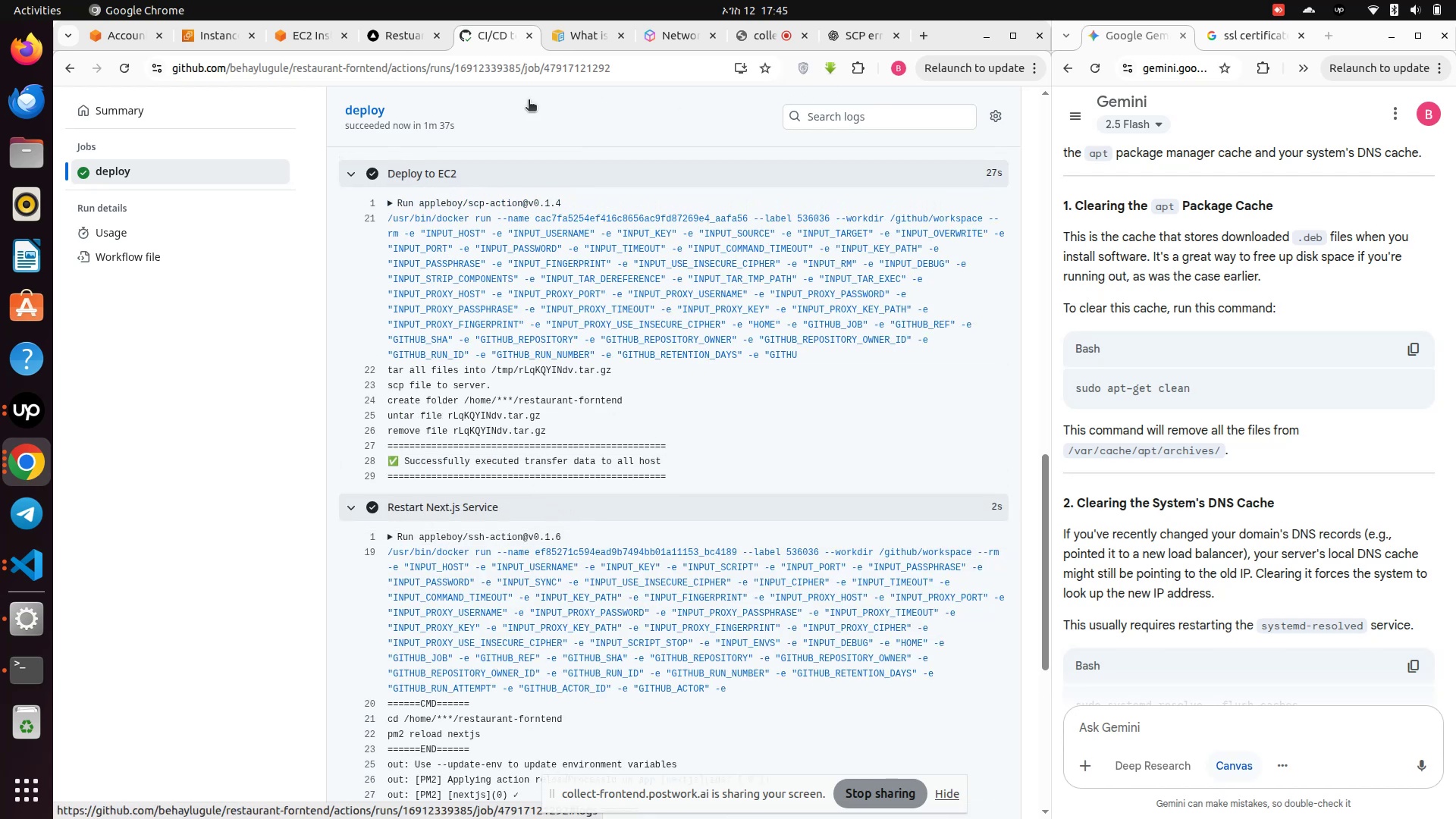 
wait(13.72)
 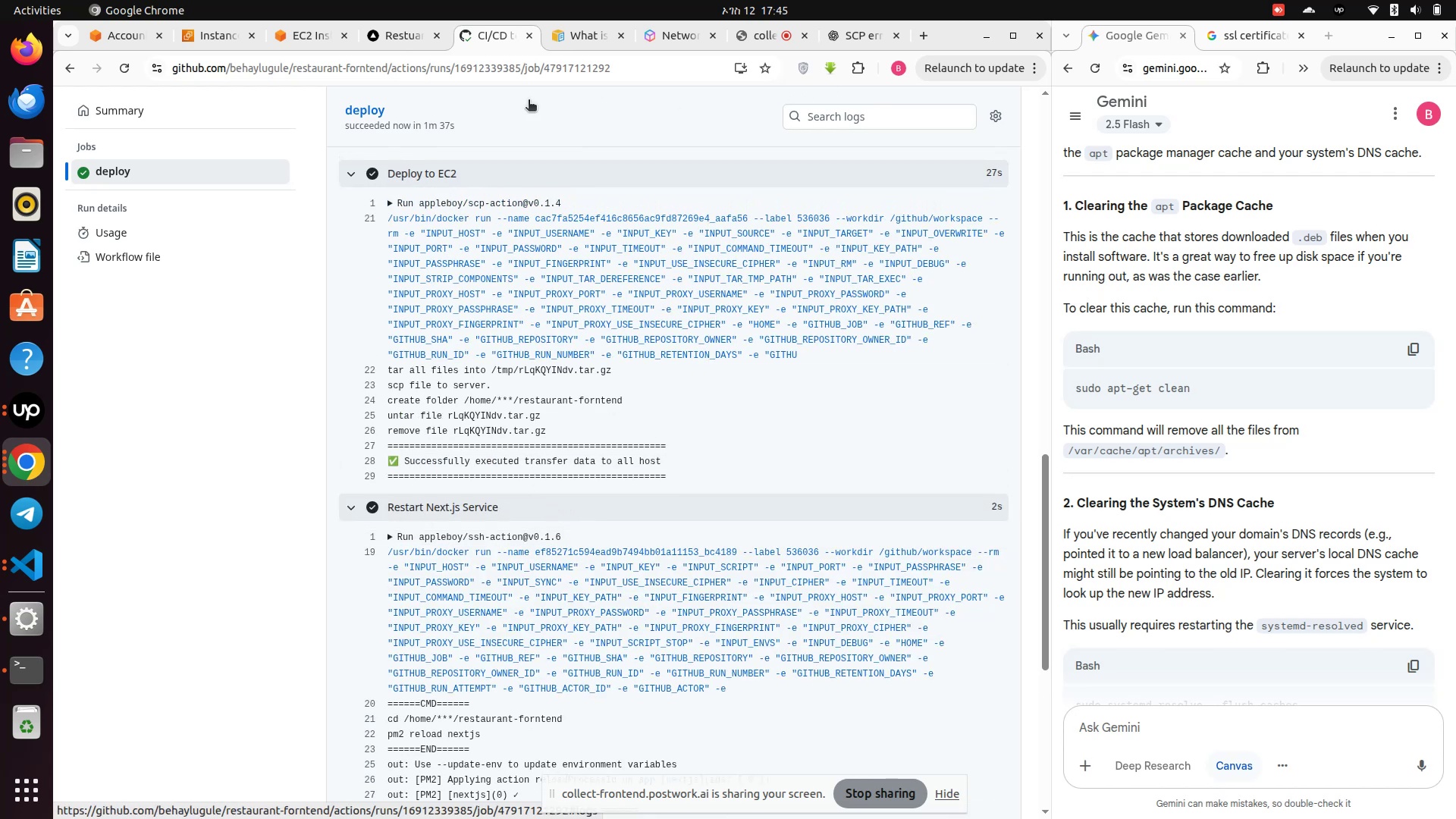 
left_click([391, 27])
 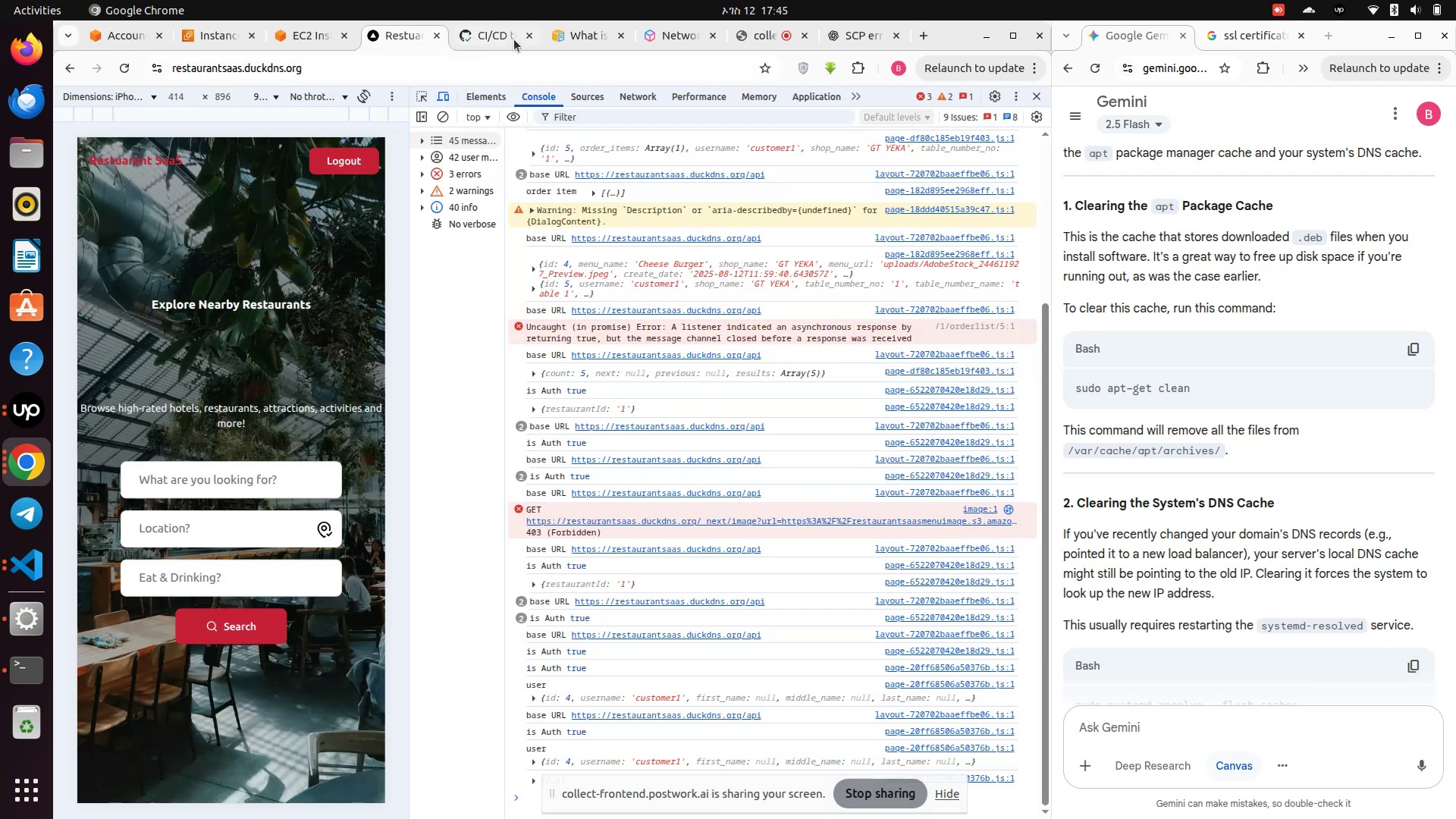 
left_click([492, 31])
 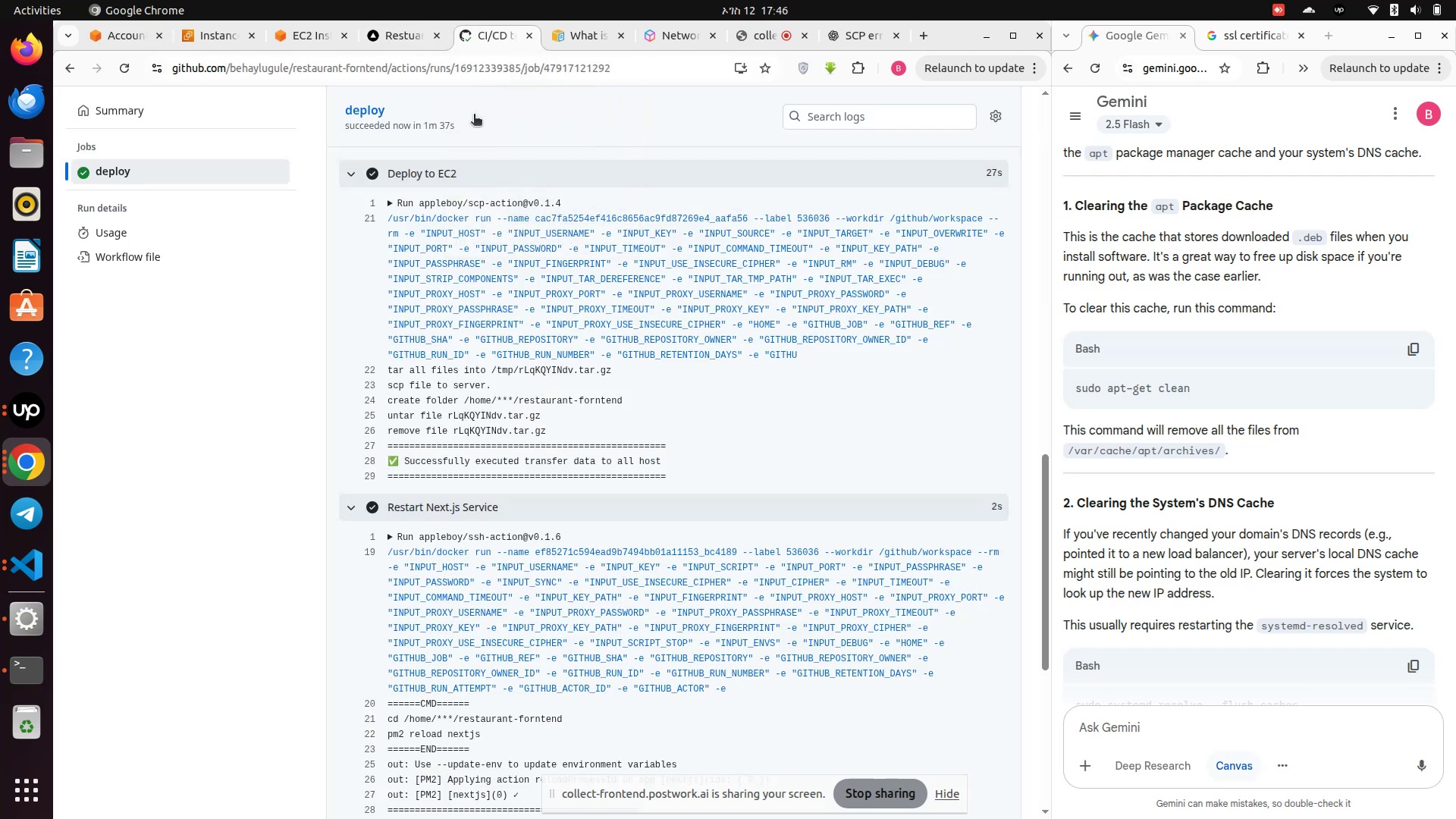 
scroll: coordinate [481, 138], scroll_direction: up, amount: 2.0
 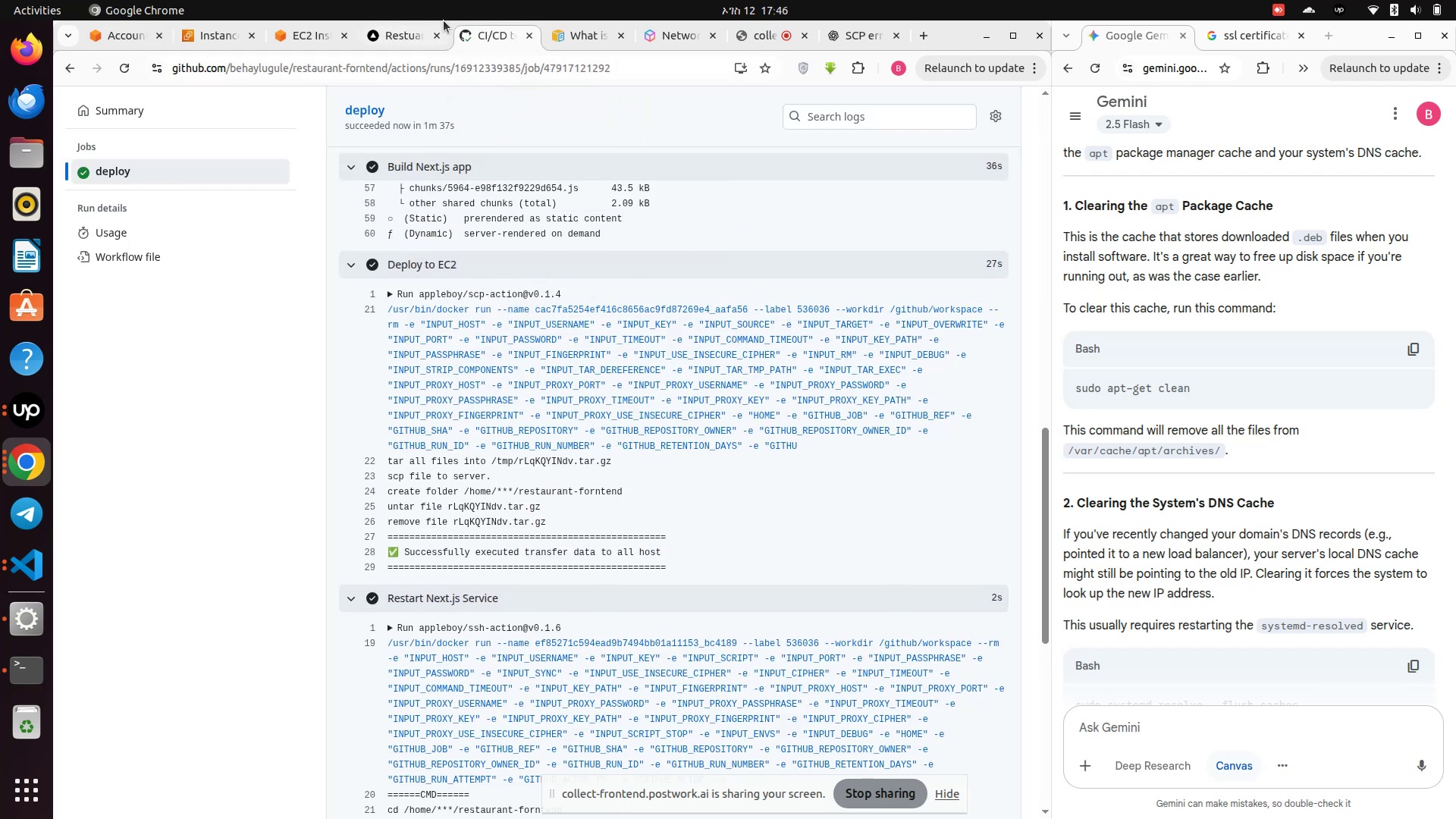 
left_click([409, 36])
 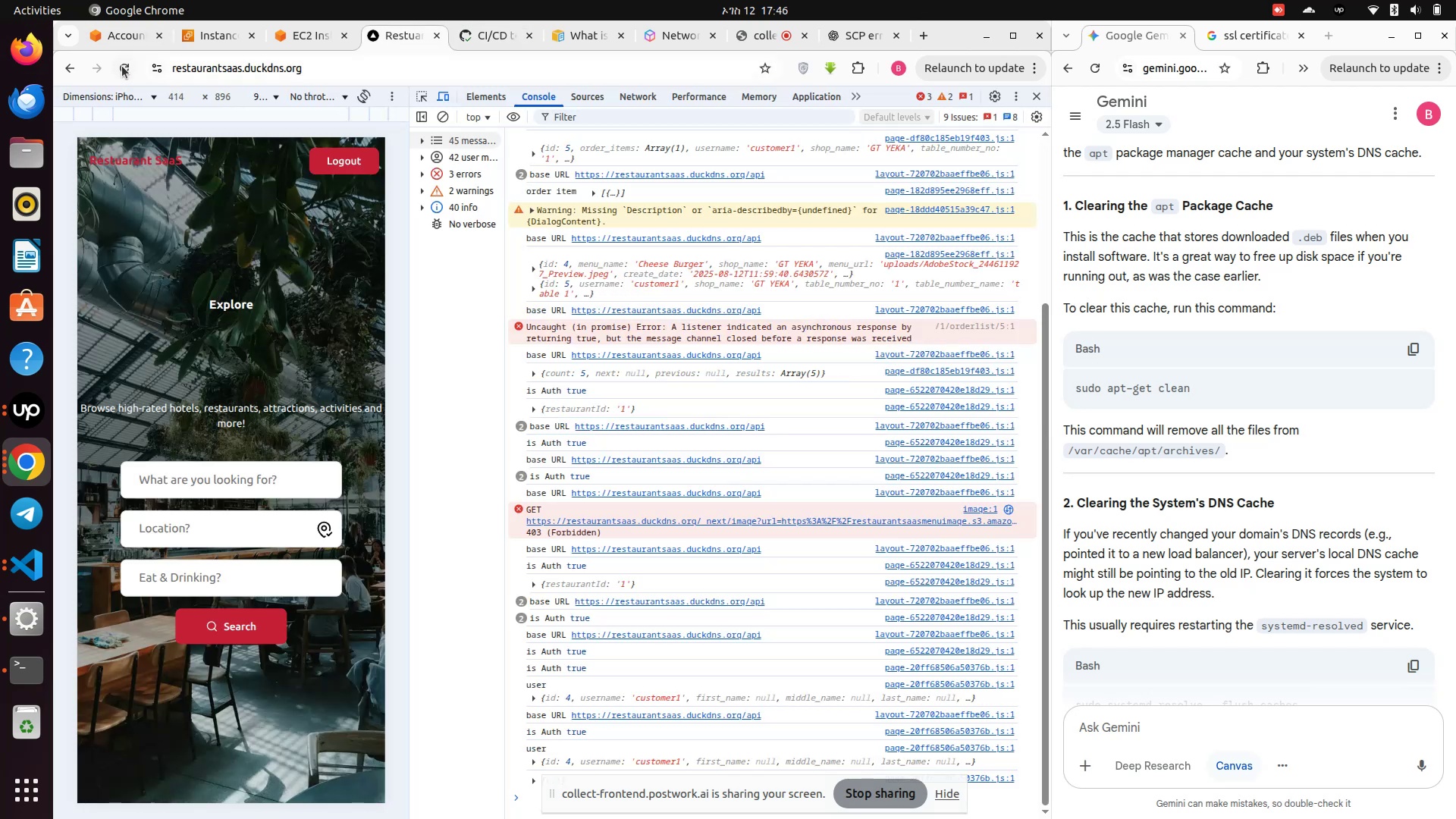 
left_click([122, 66])
 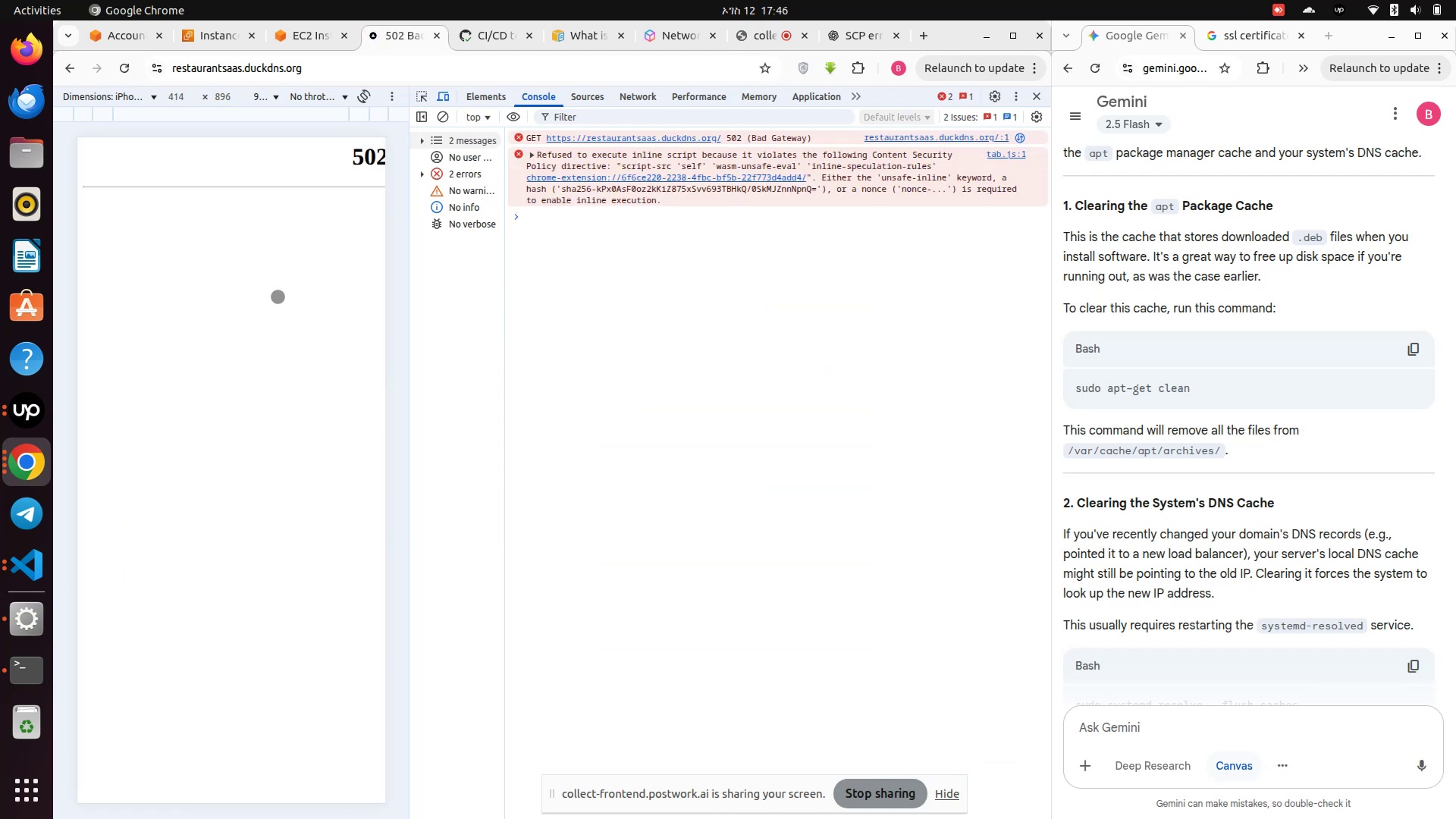 
wait(5.26)
 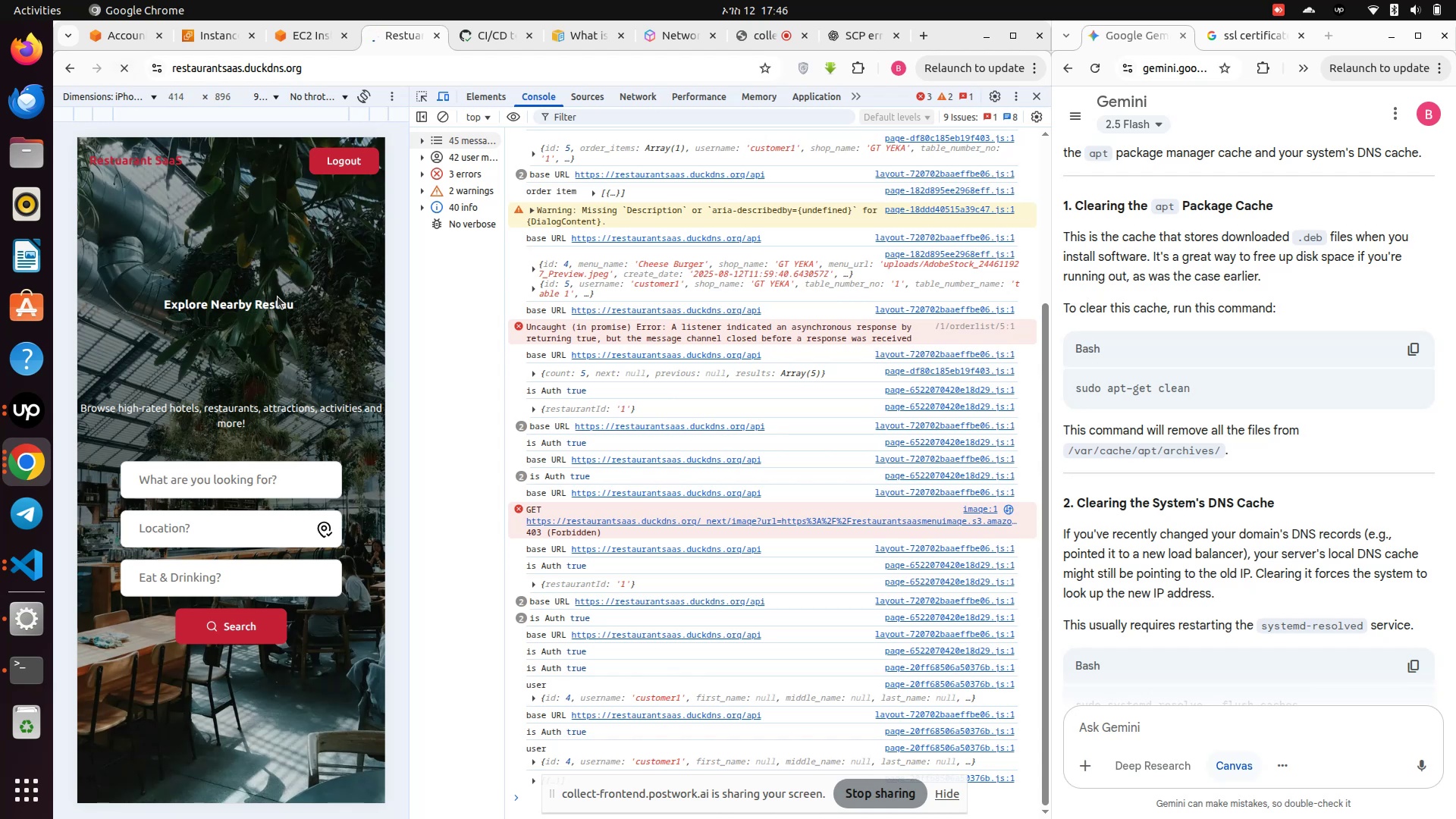 
left_click_drag(start_coordinate=[411, 366], to_coordinate=[1052, 357])
 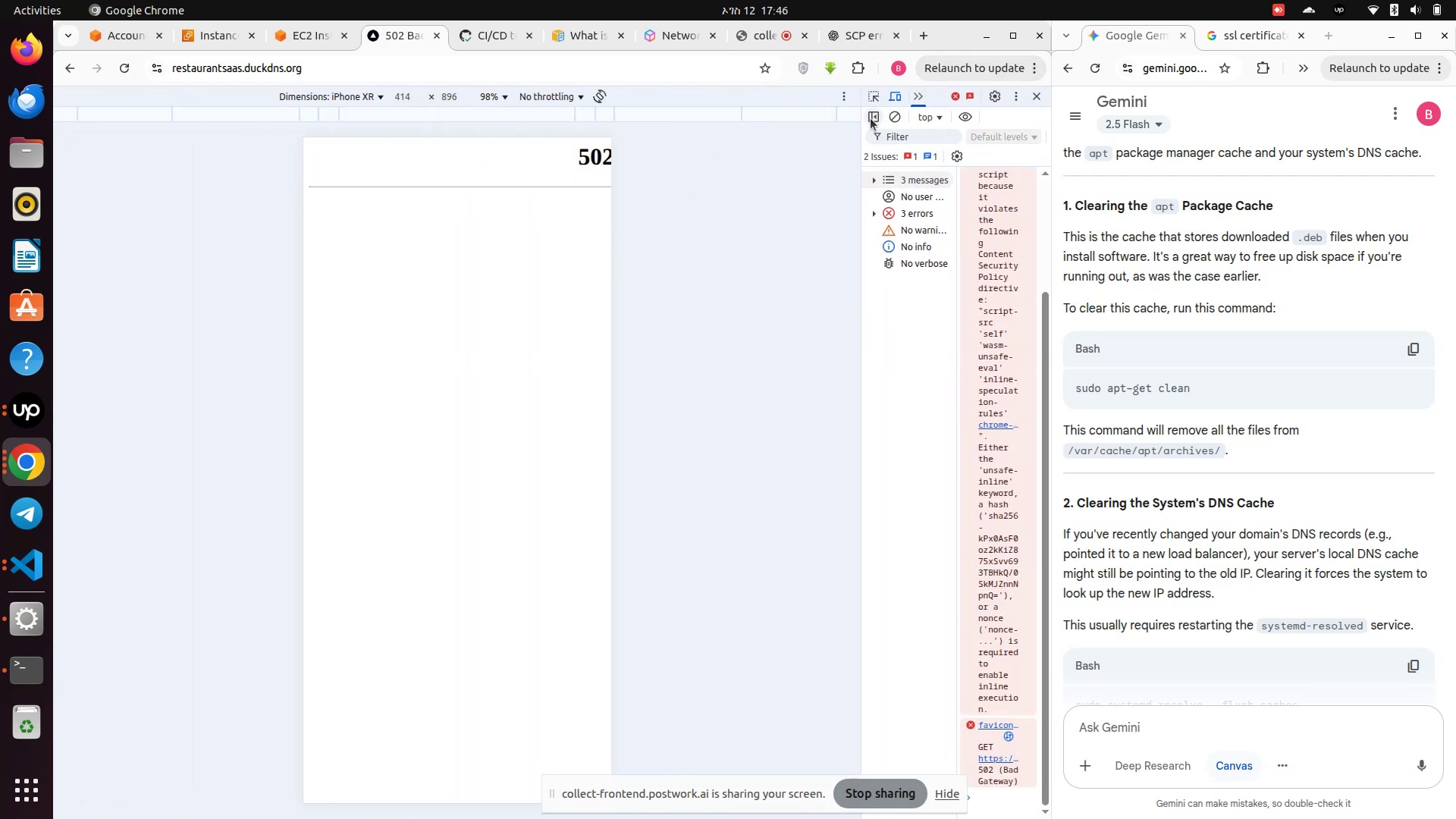 
left_click([895, 94])
 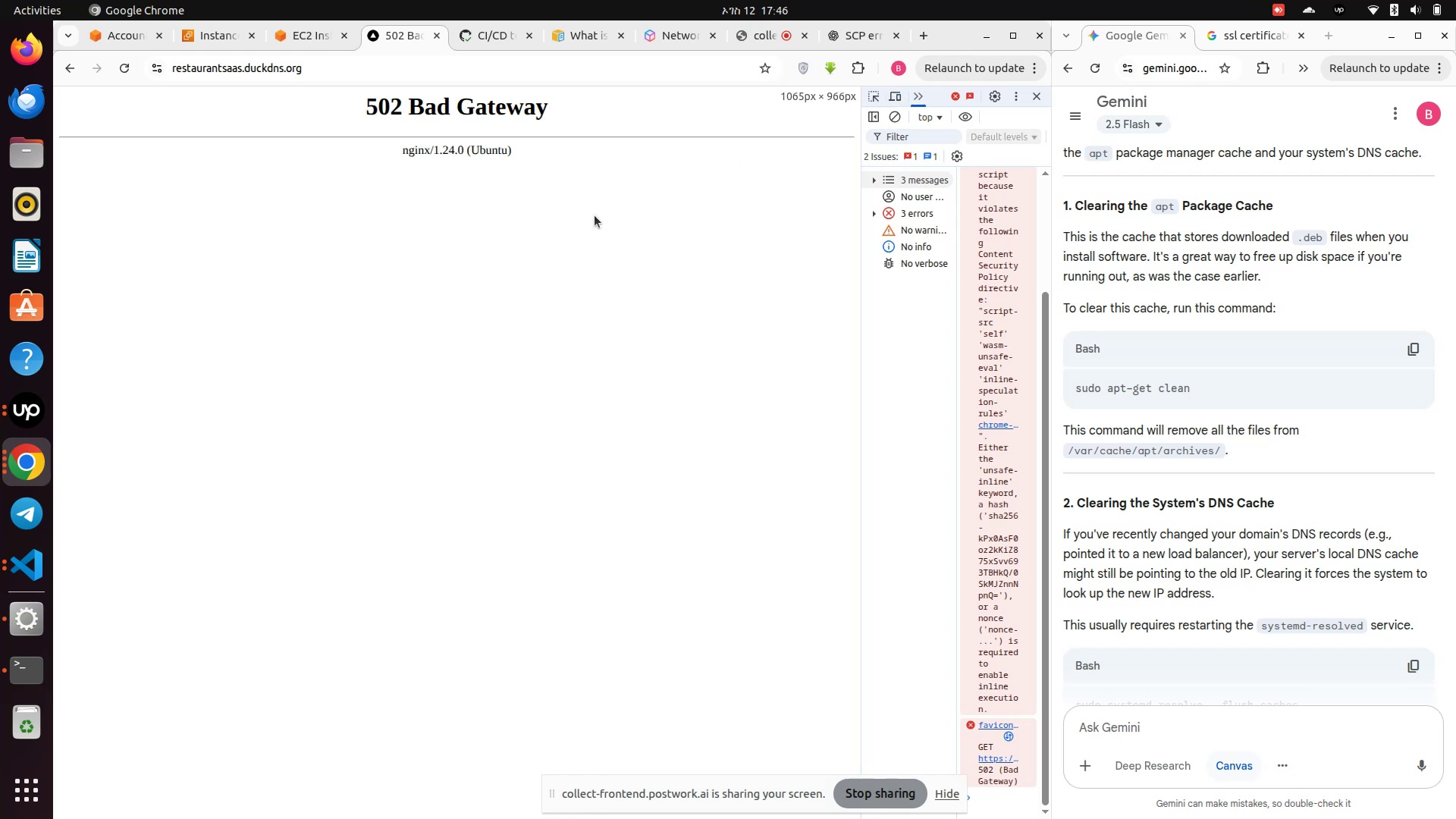 
scroll: coordinate [590, 215], scroll_direction: up, amount: 3.0
 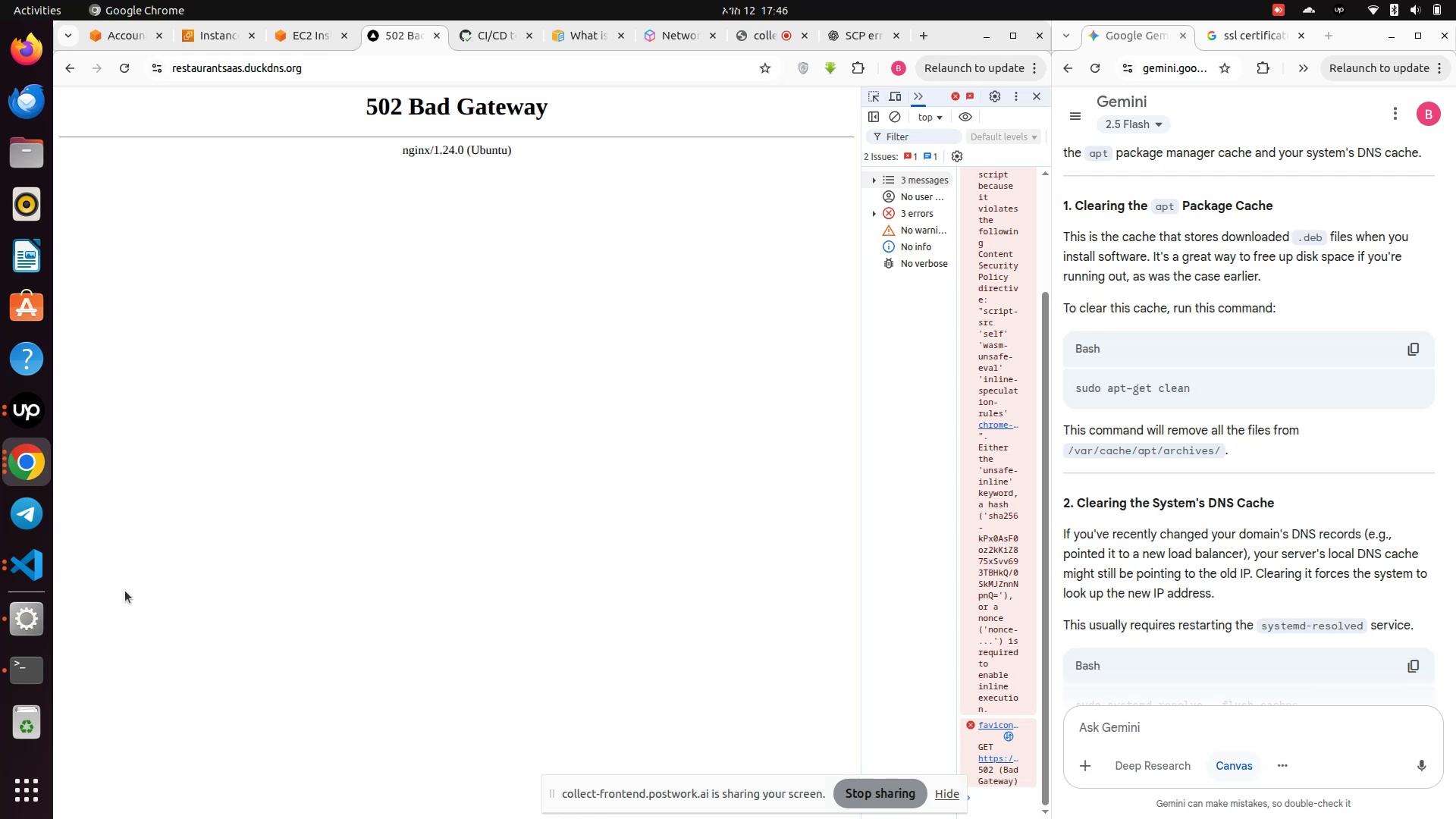 
left_click([33, 678])
 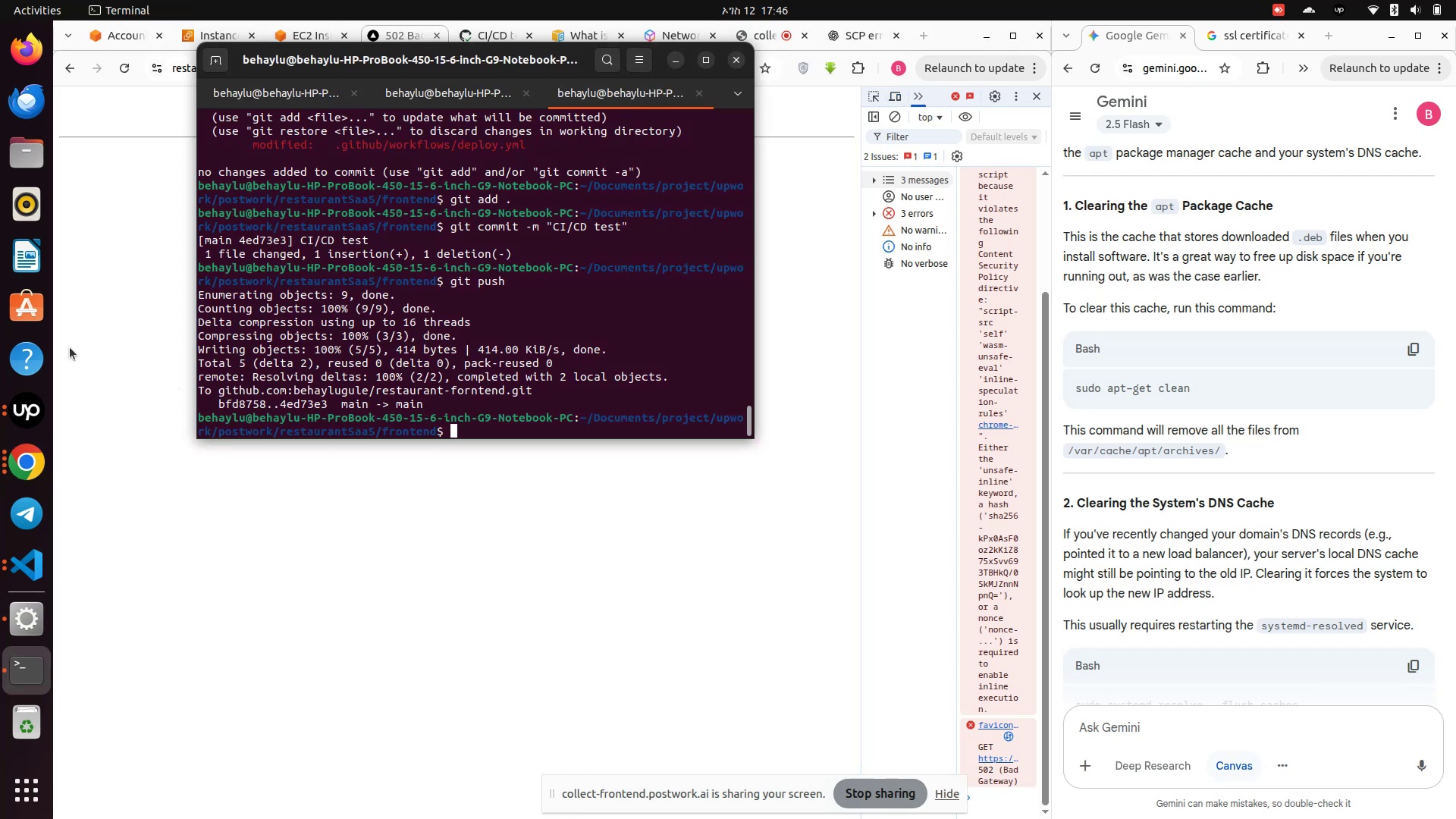 
left_click([111, 333])
 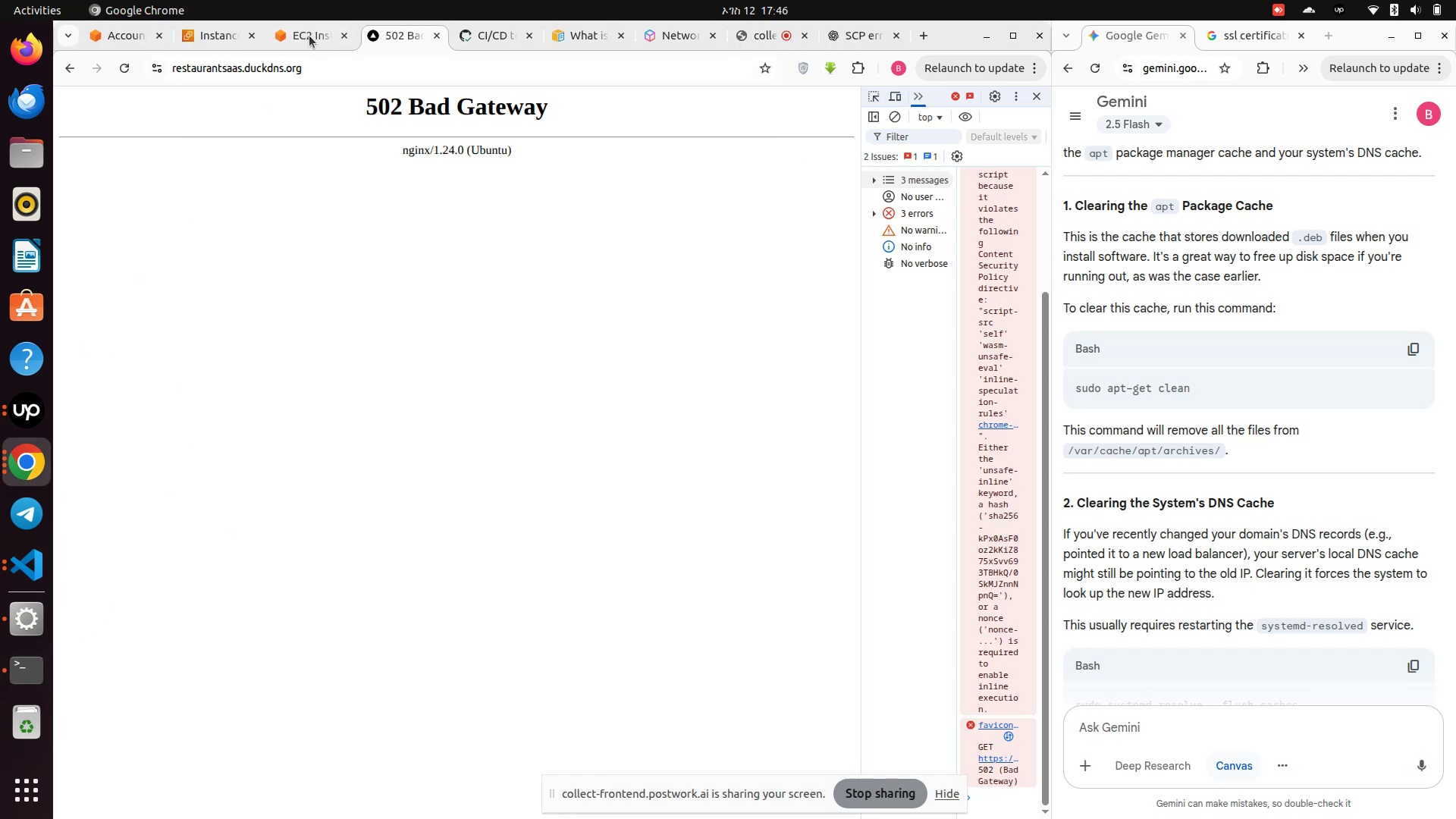 
left_click([310, 35])
 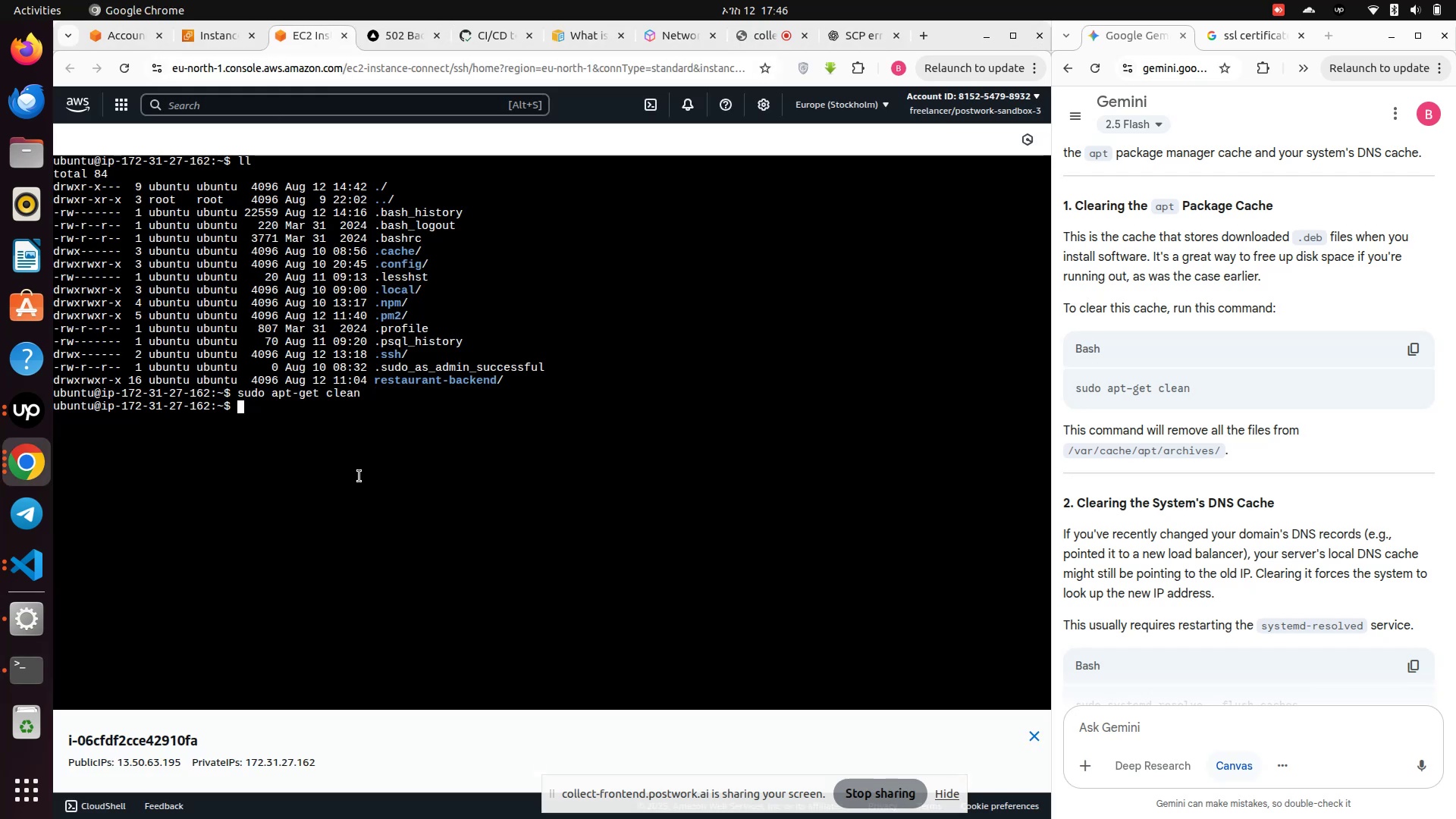 
type(pm2 list)
 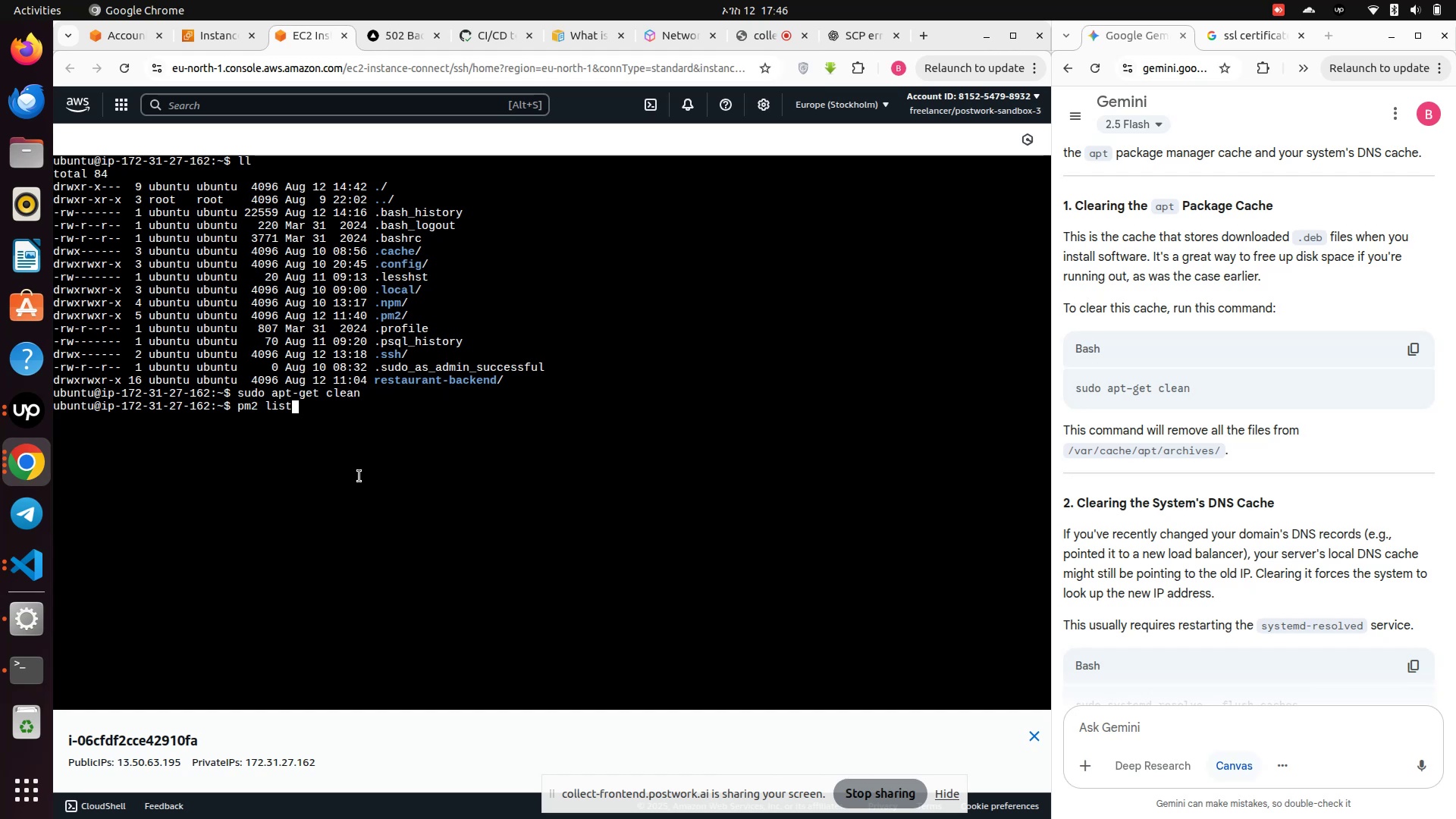 
key(Enter)
 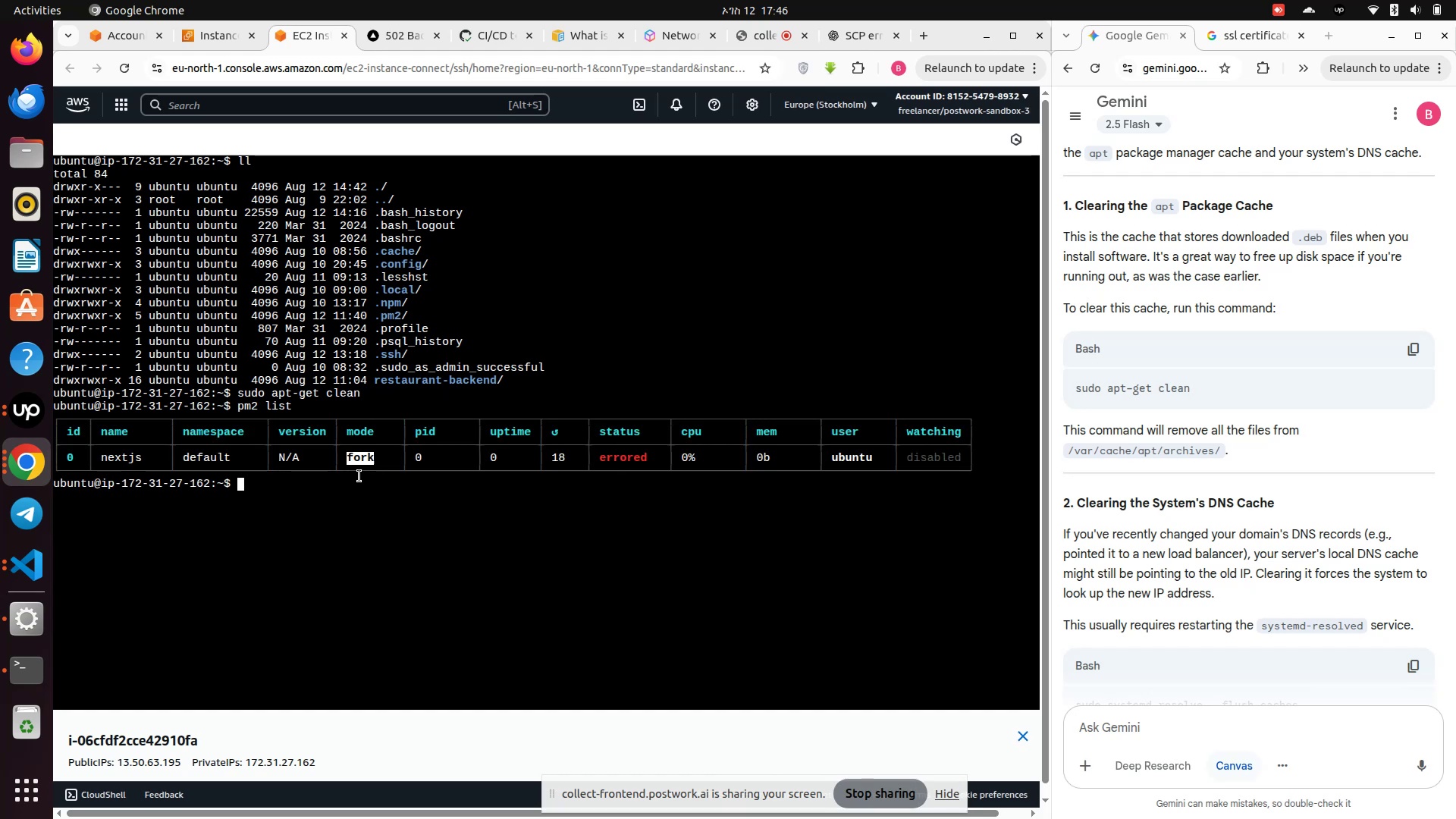 
wait(6.52)
 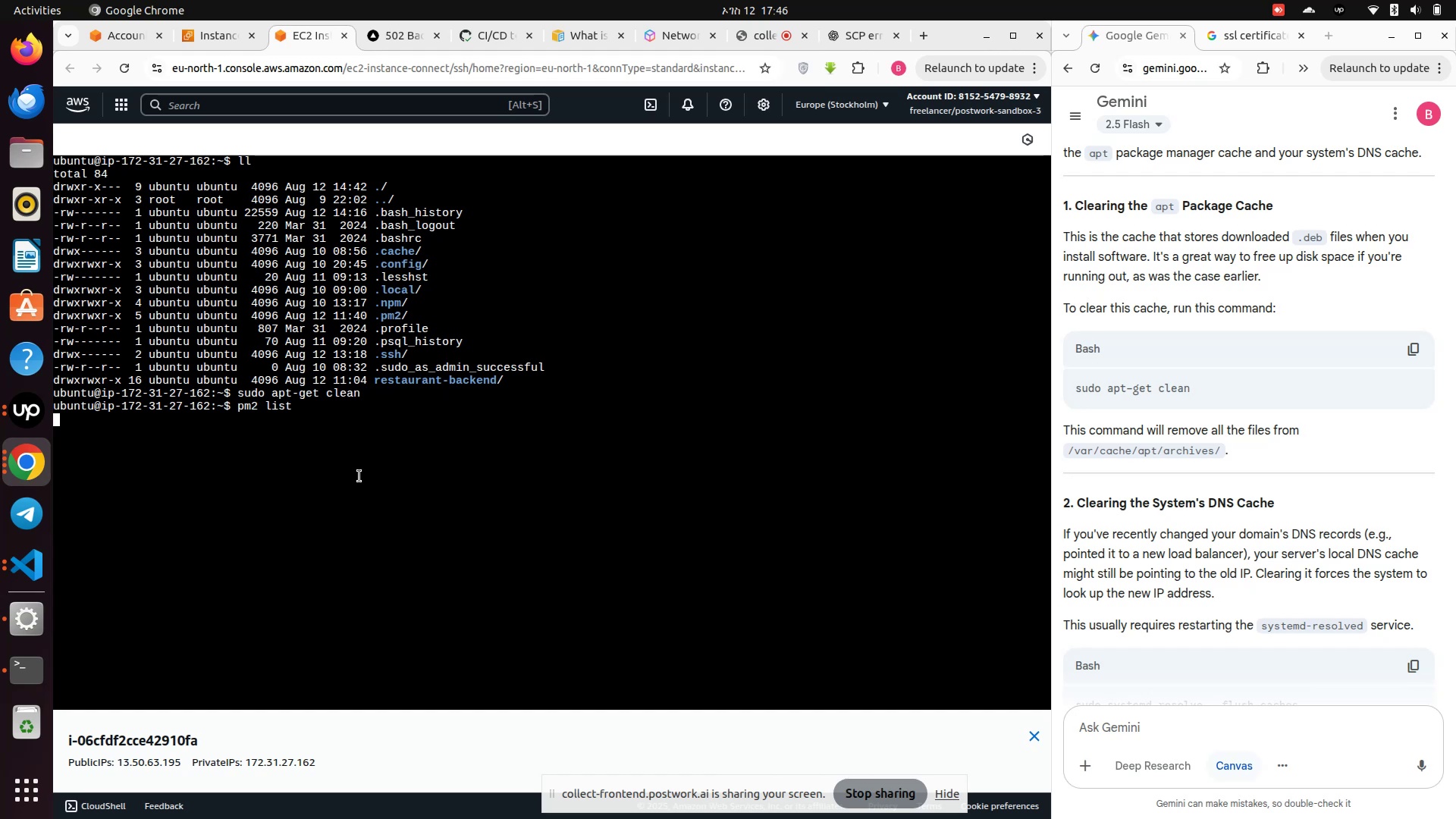 
type(pm3 reload 0)
 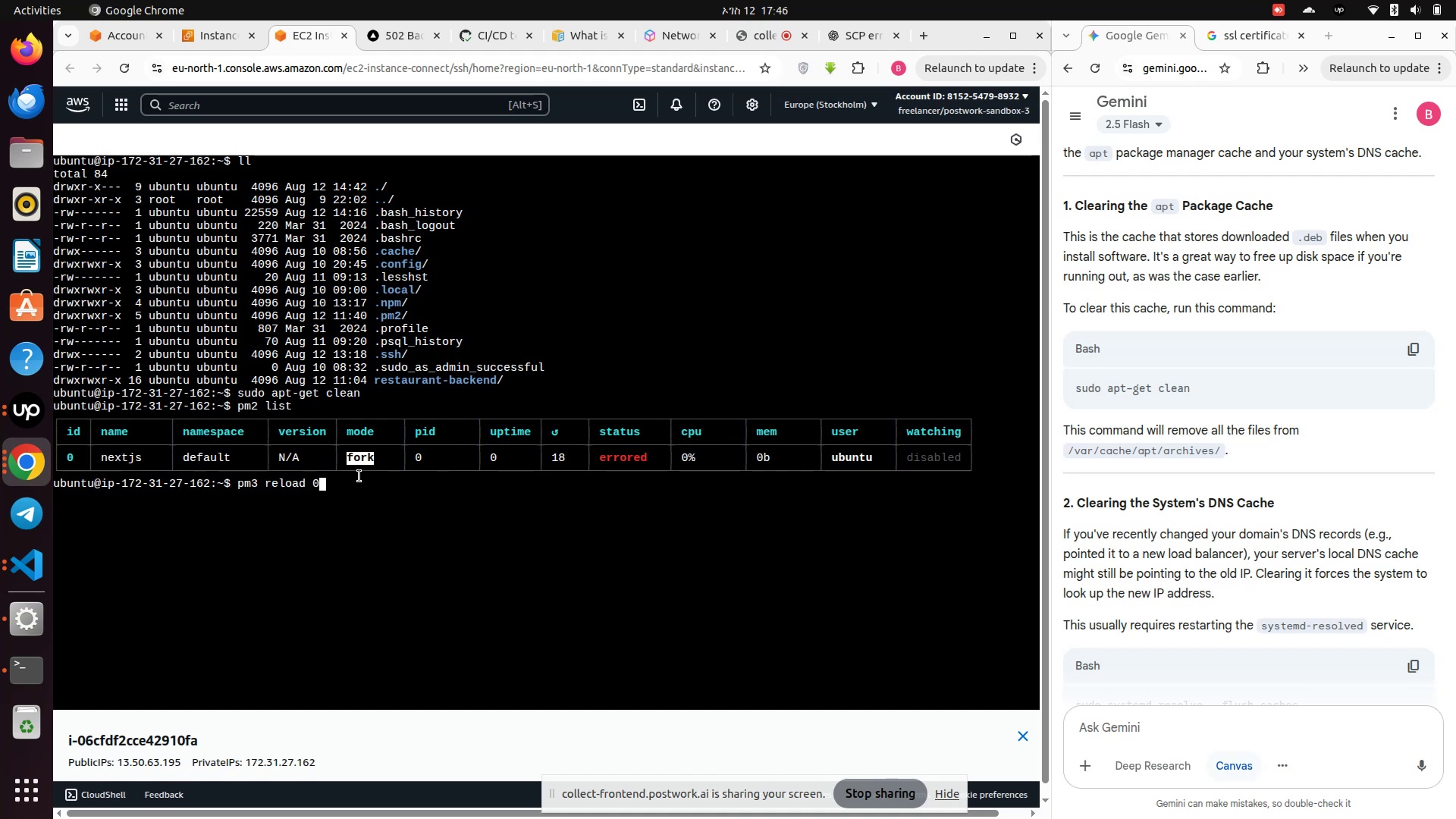 
key(Enter)
 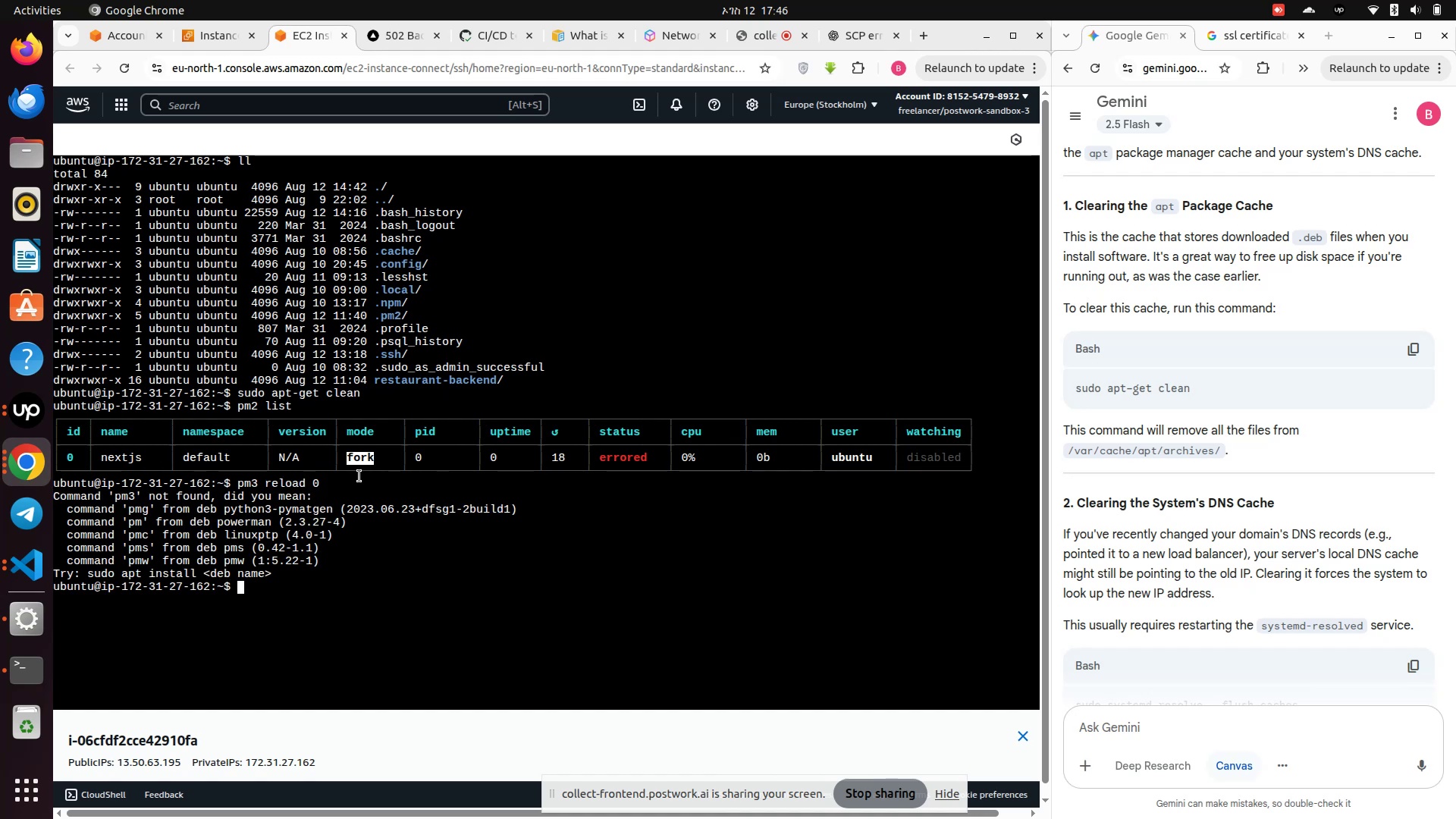 
type(pm2 reload 0)
 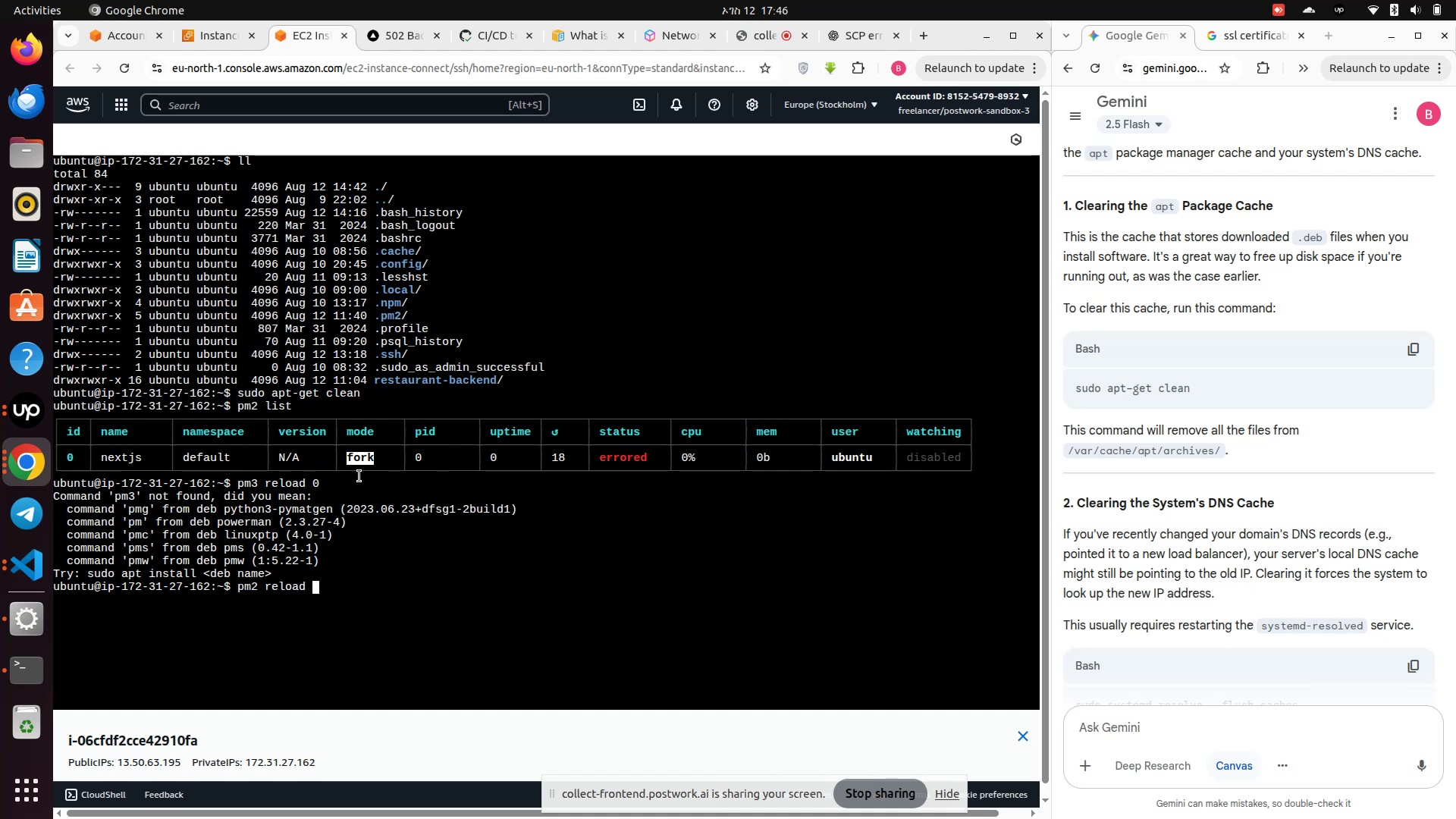 
key(Enter)
 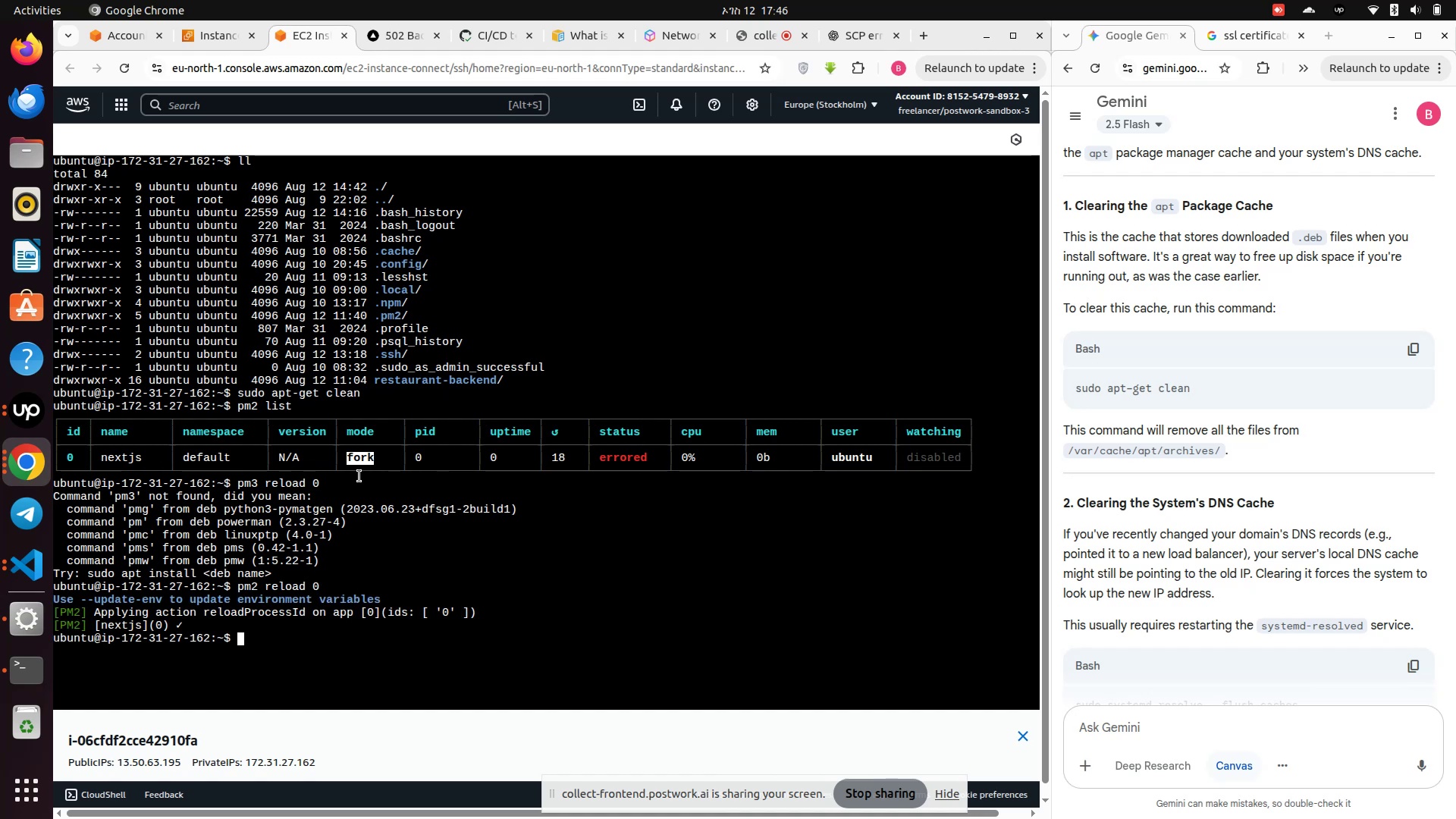 
type(pm2 list )
 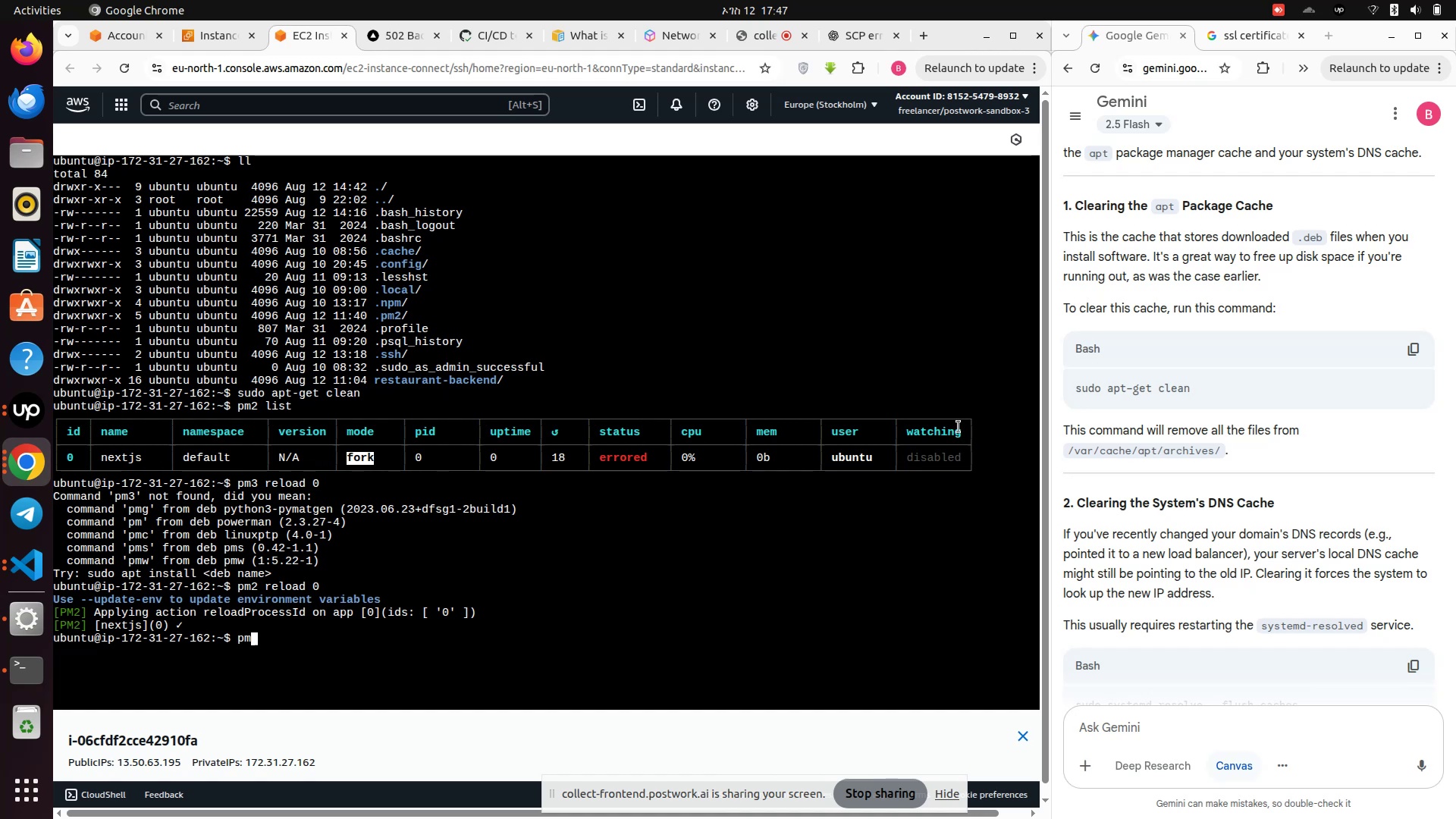 
left_click([553, 657])
 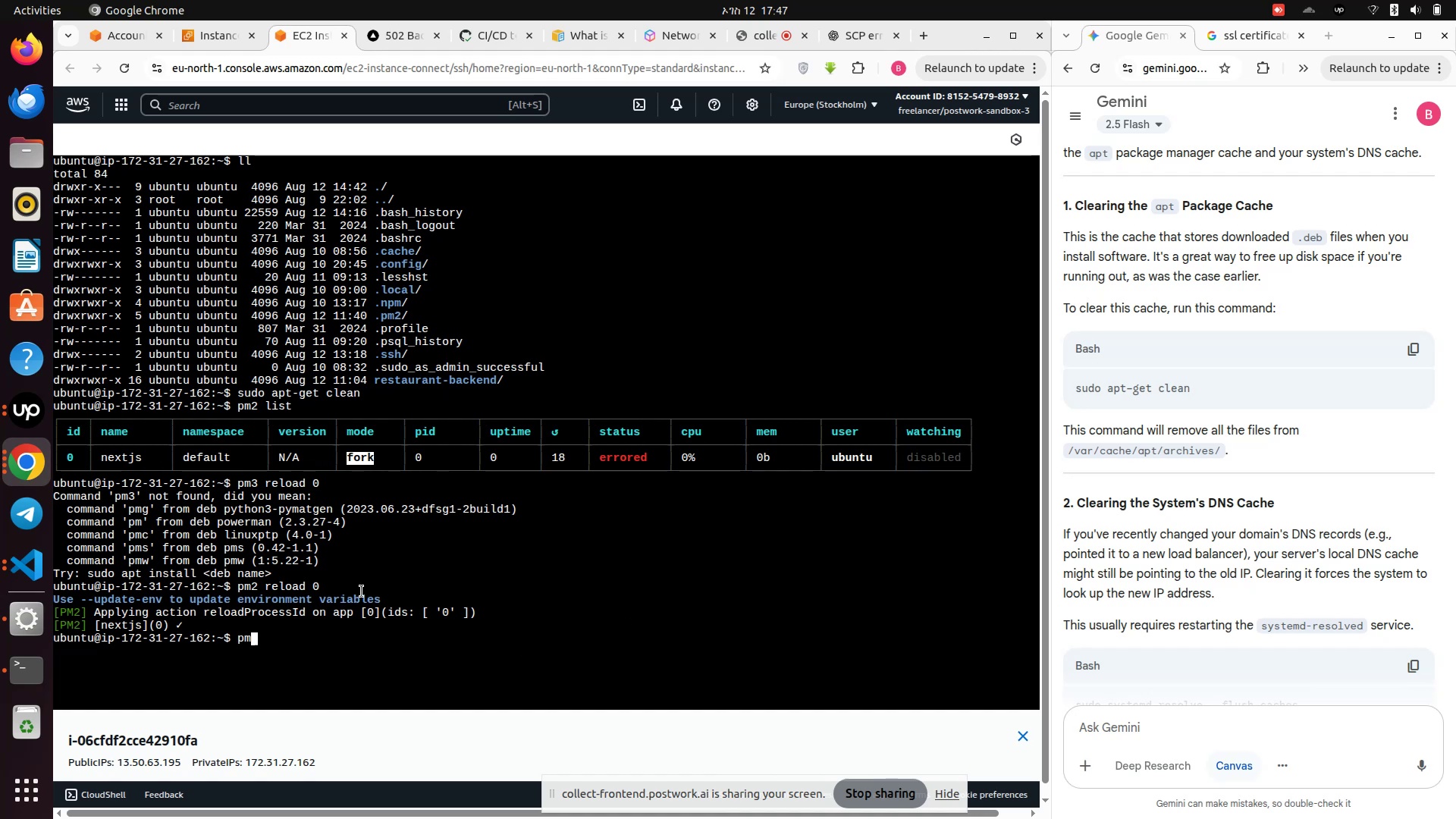 
scroll: coordinate [379, 581], scroll_direction: down, amount: 4.0
 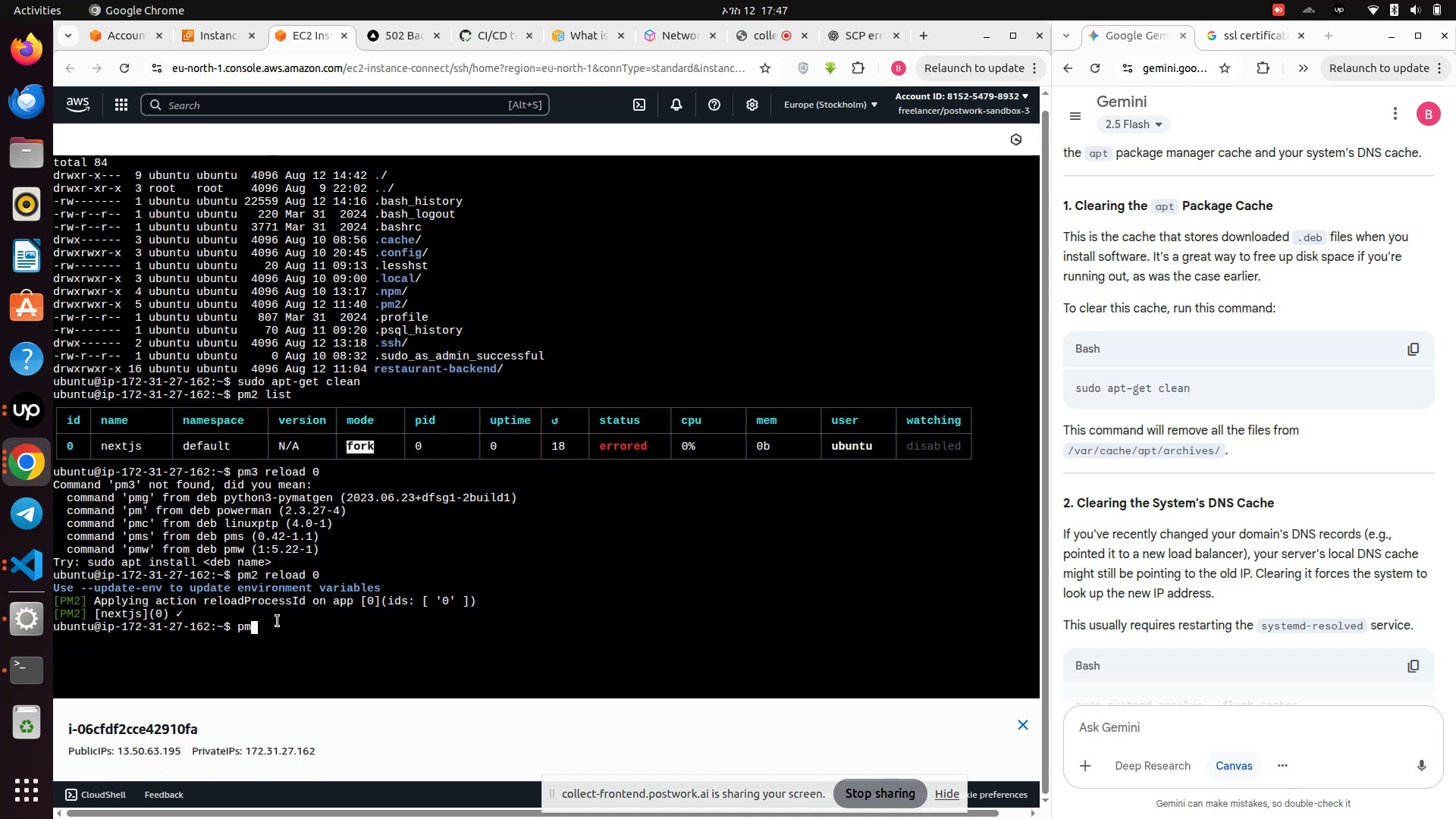 
left_click([274, 623])
 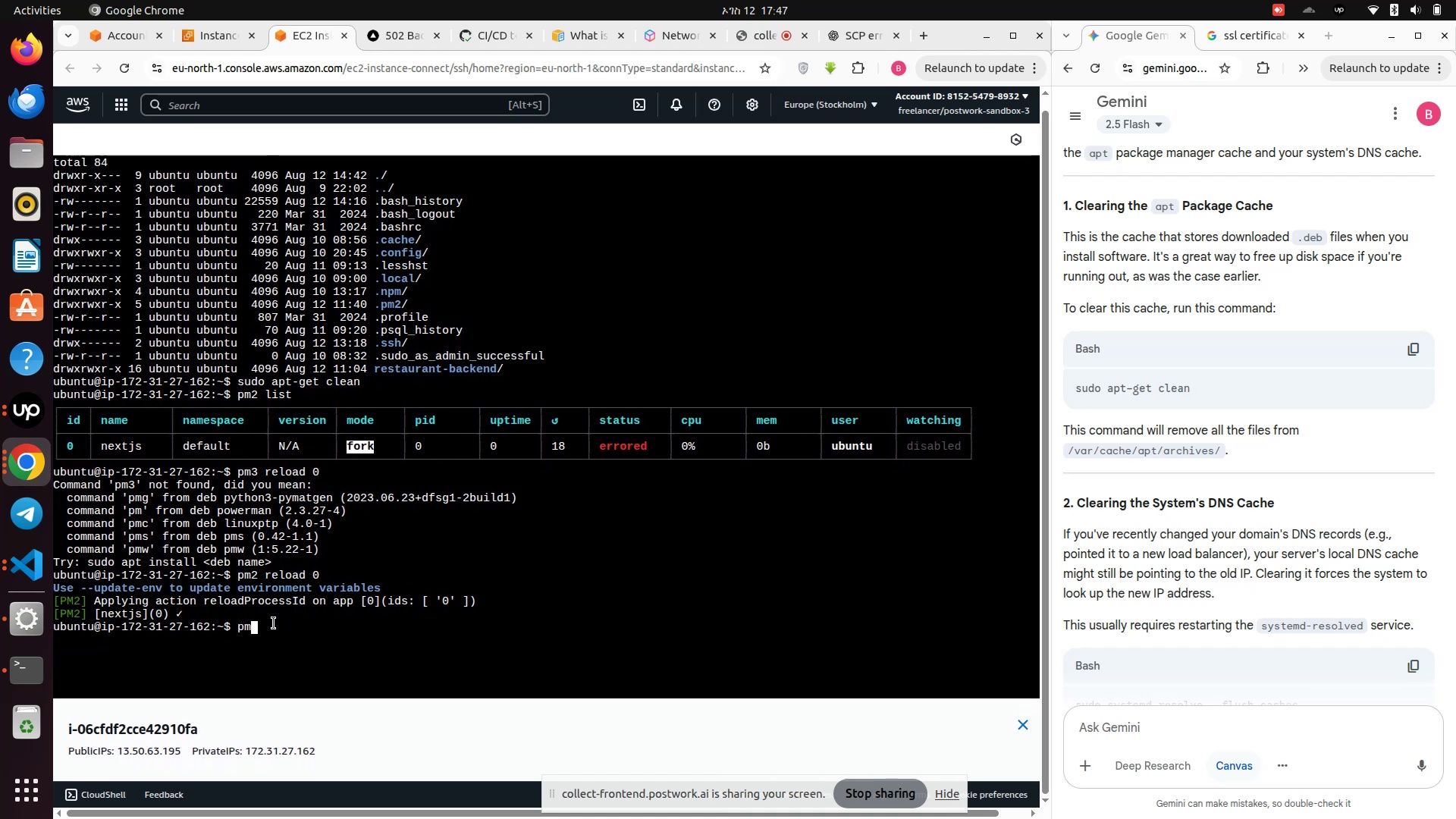 
left_click([274, 623])
 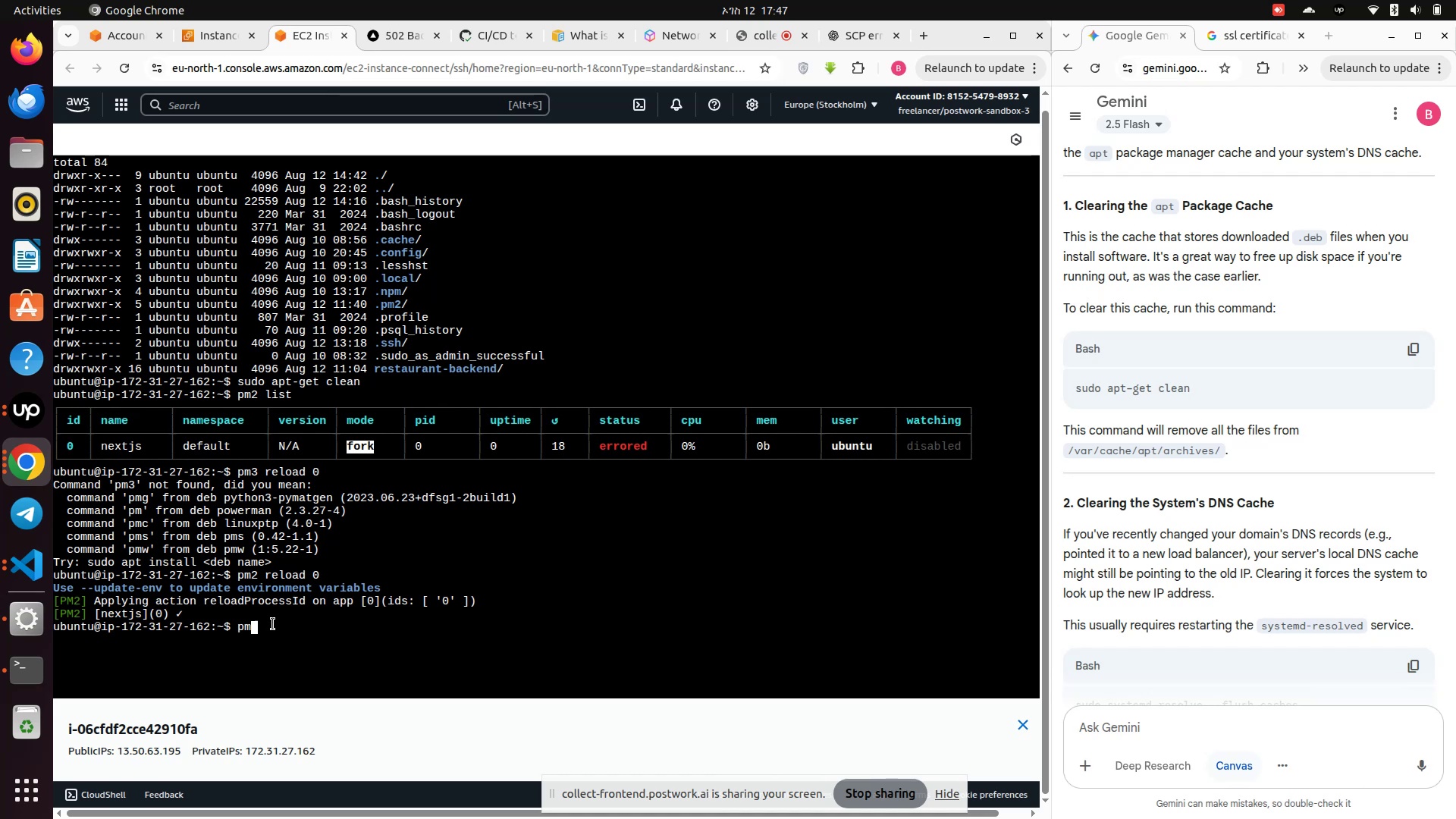 
key(Backspace)
 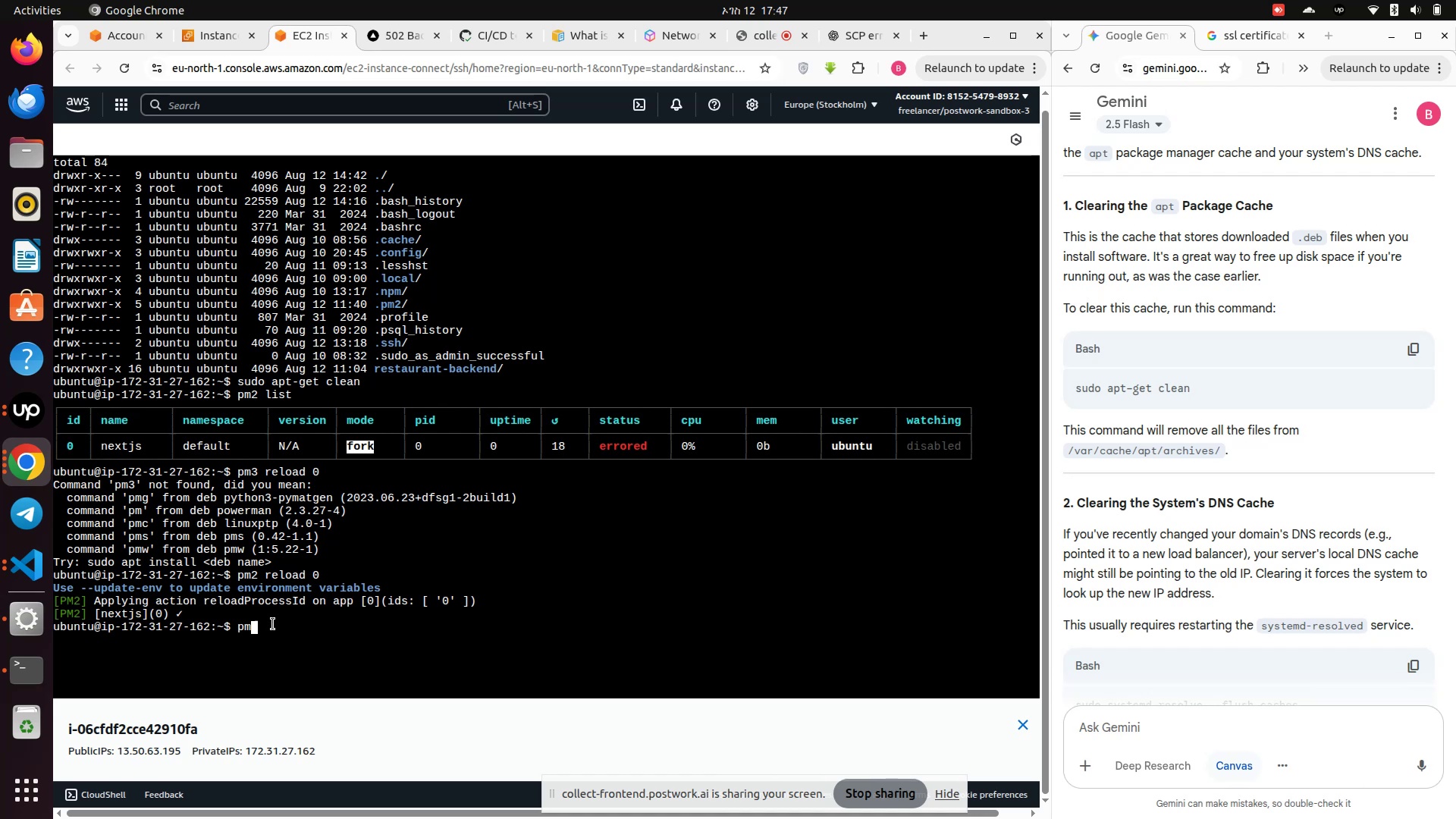 
key(Backspace)
 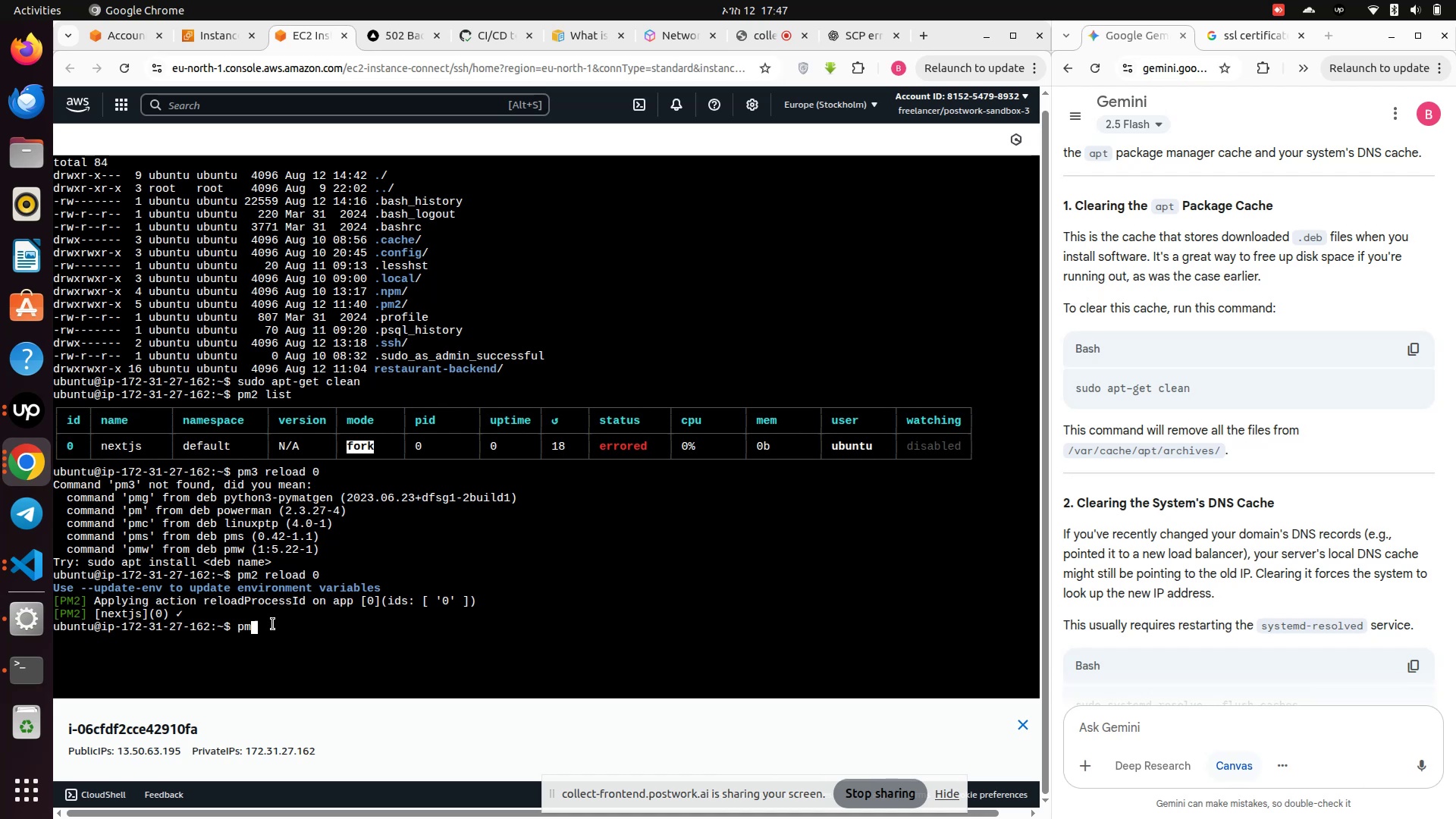 
key(Backspace)
 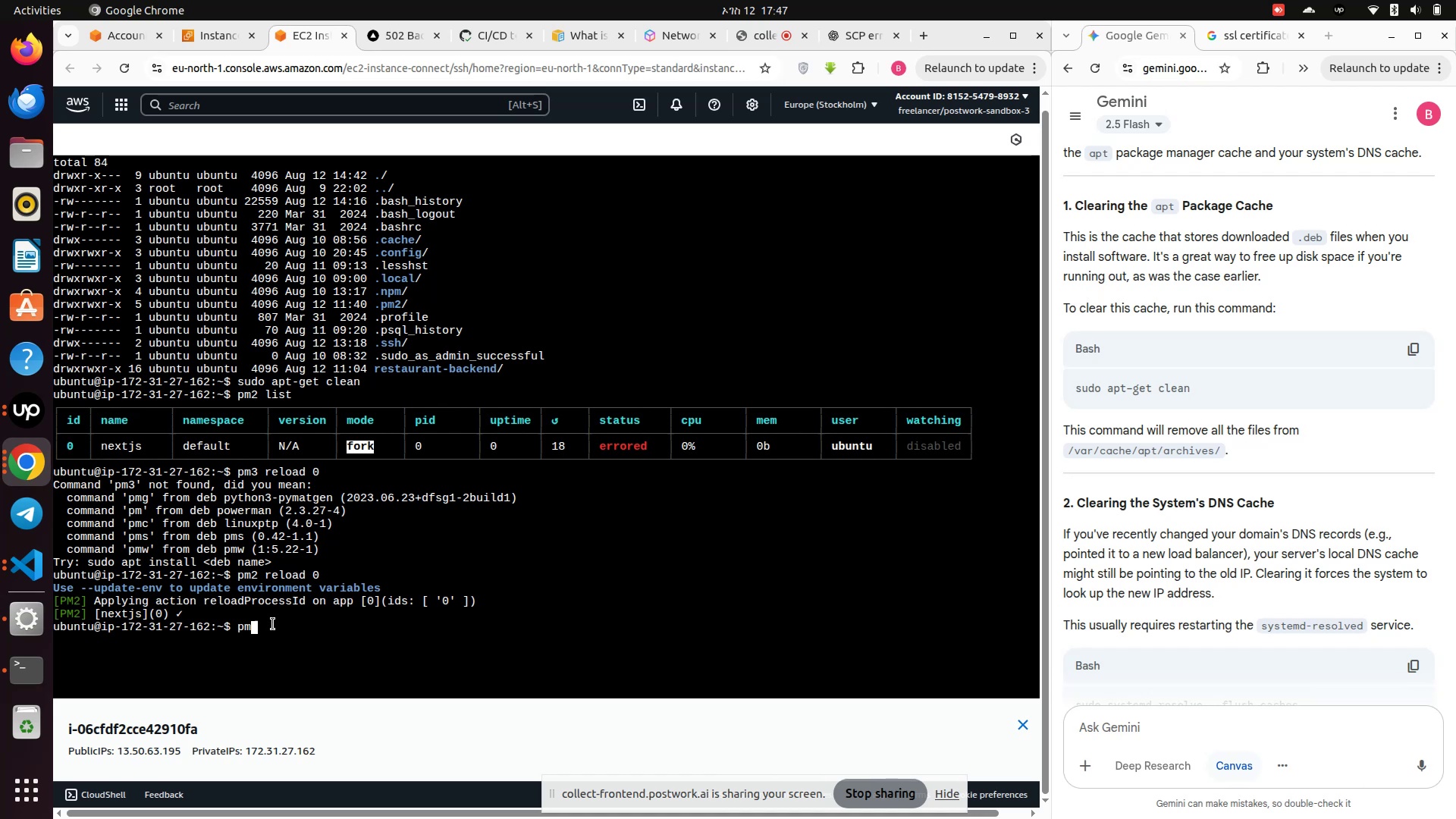 
key(Backspace)
 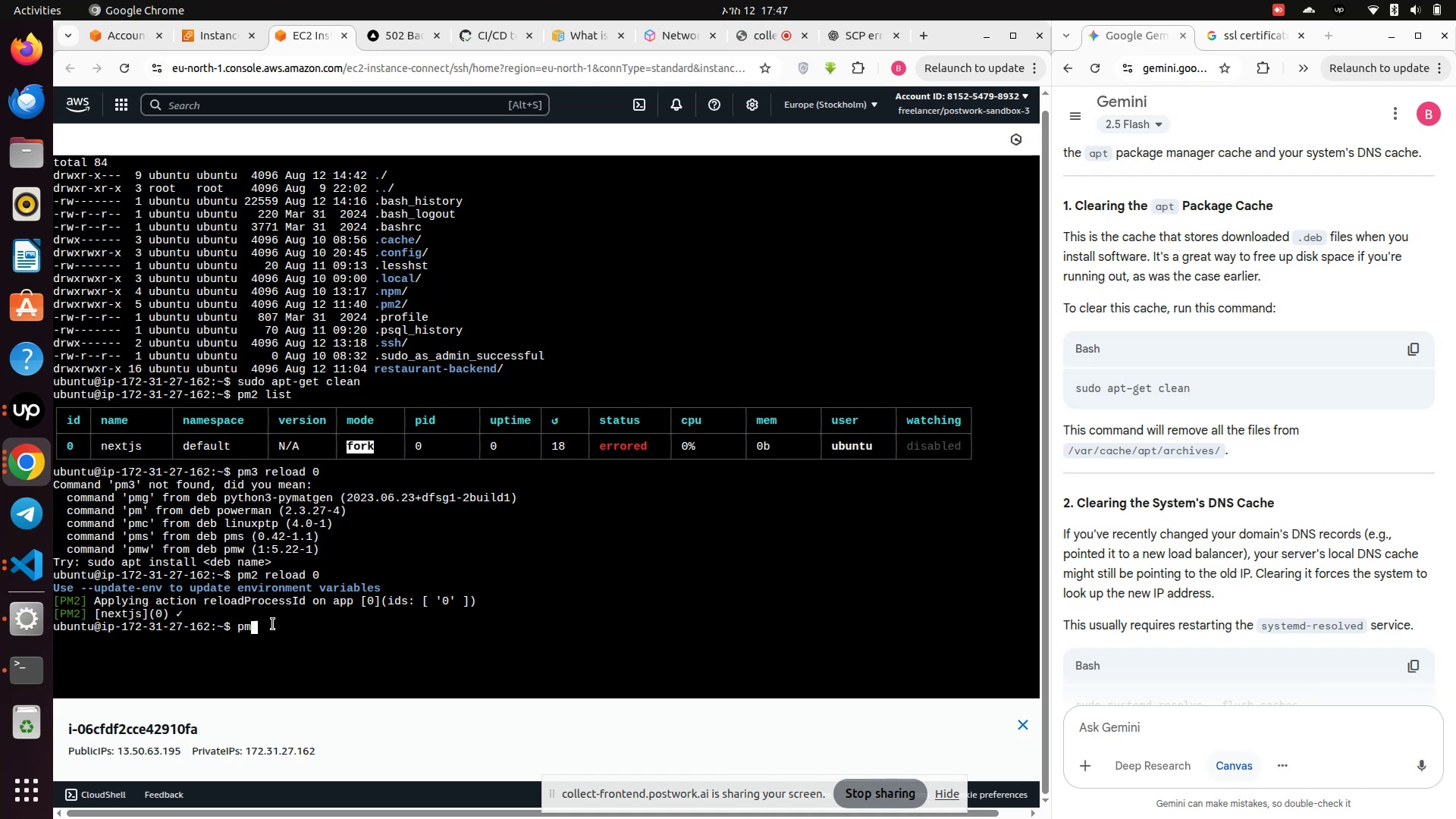 
left_click([273, 624])
 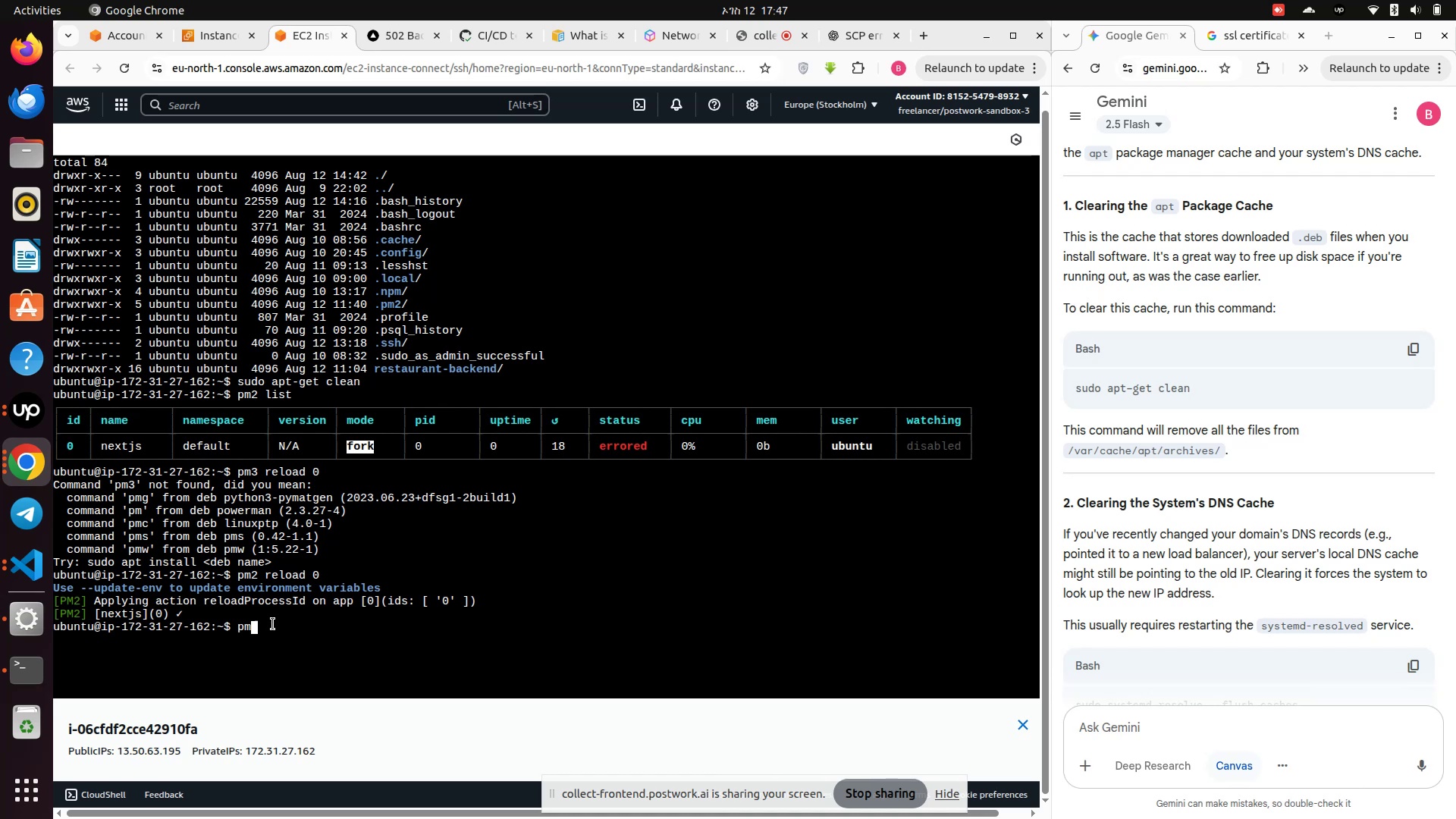 
wait(8.58)
 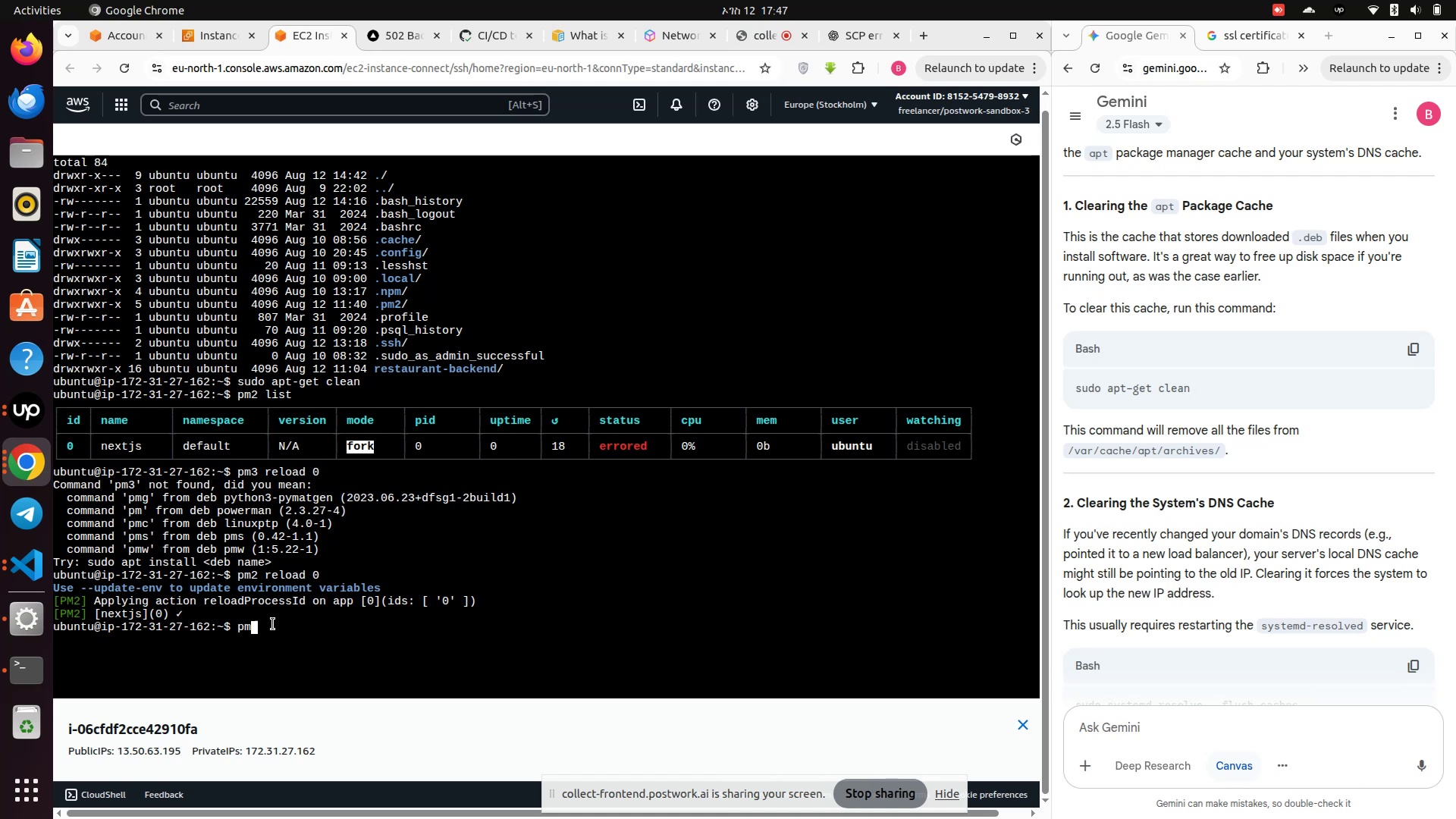 
left_click([125, 71])
 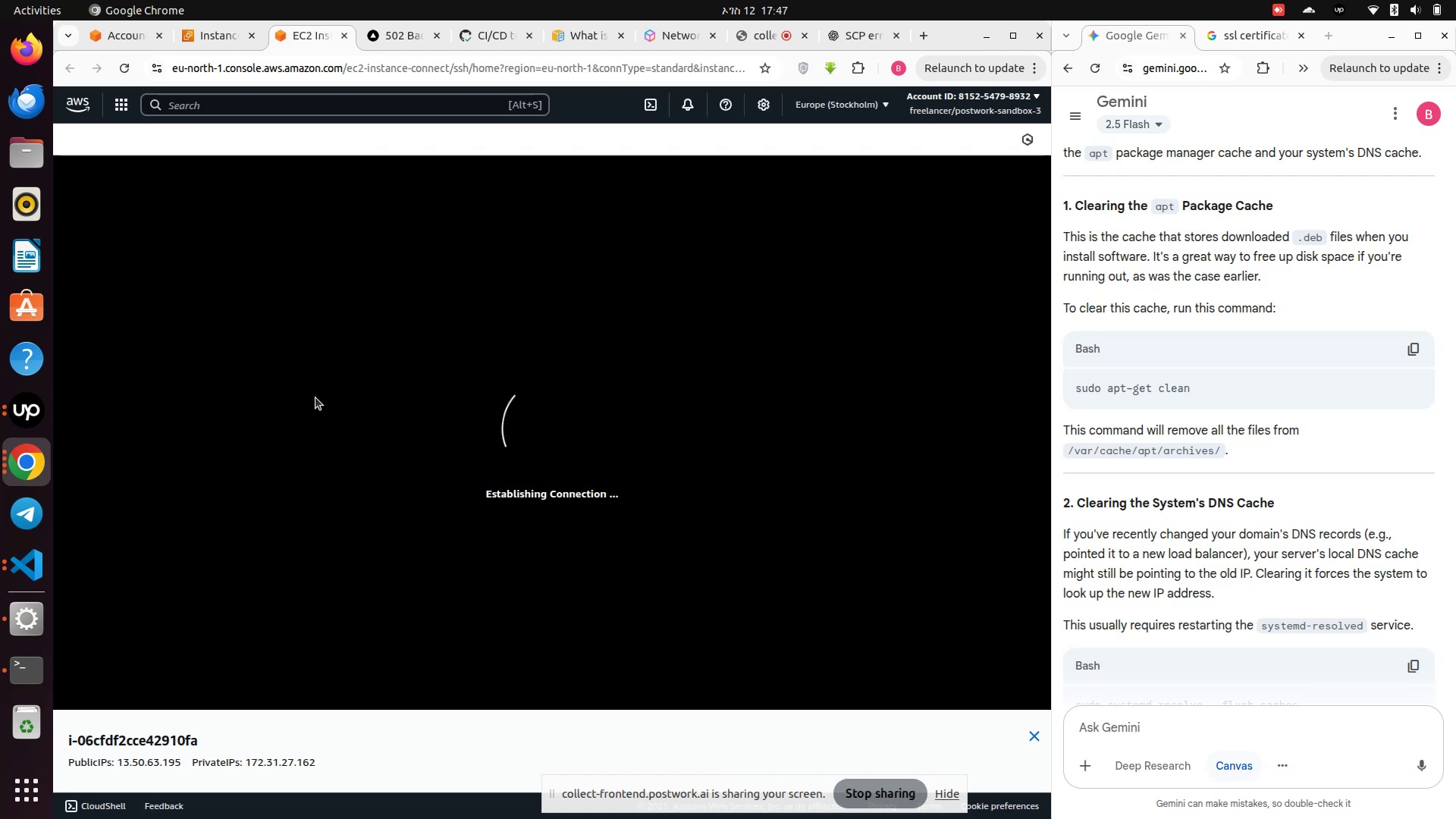 
wait(23.54)
 